 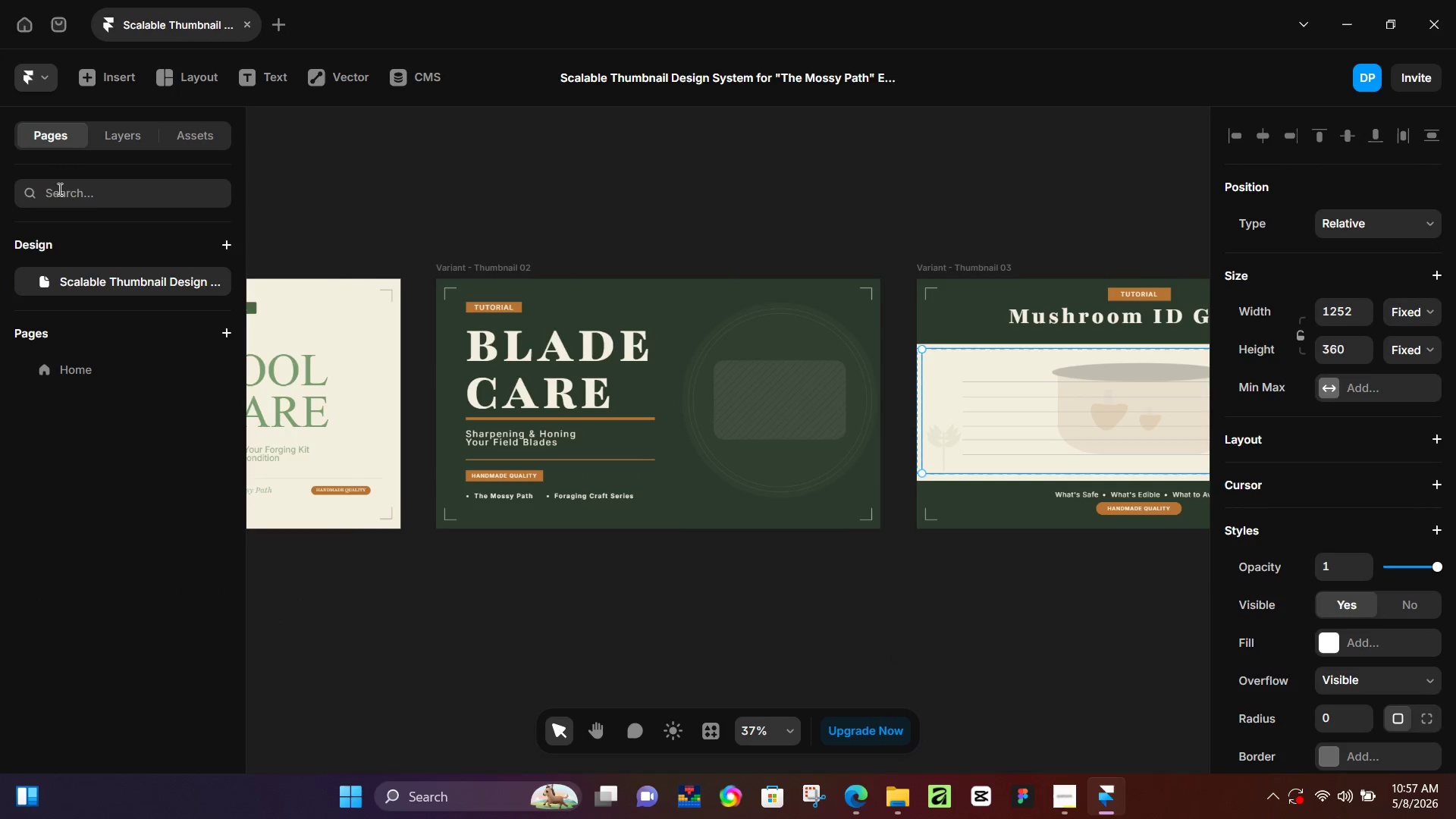 
left_click([77, 366])
 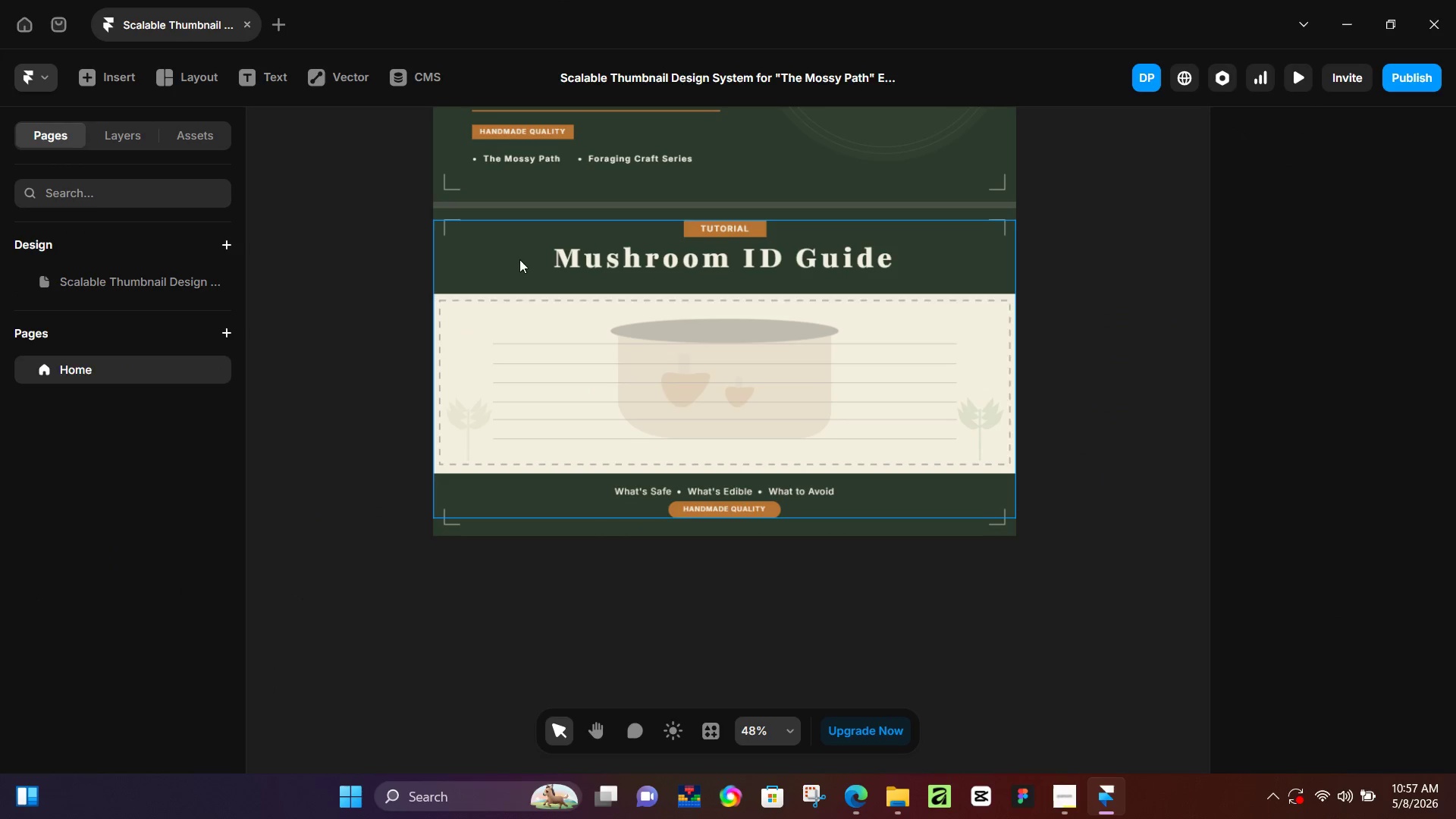 
hold_key(key=ControlLeft, duration=0.42)
 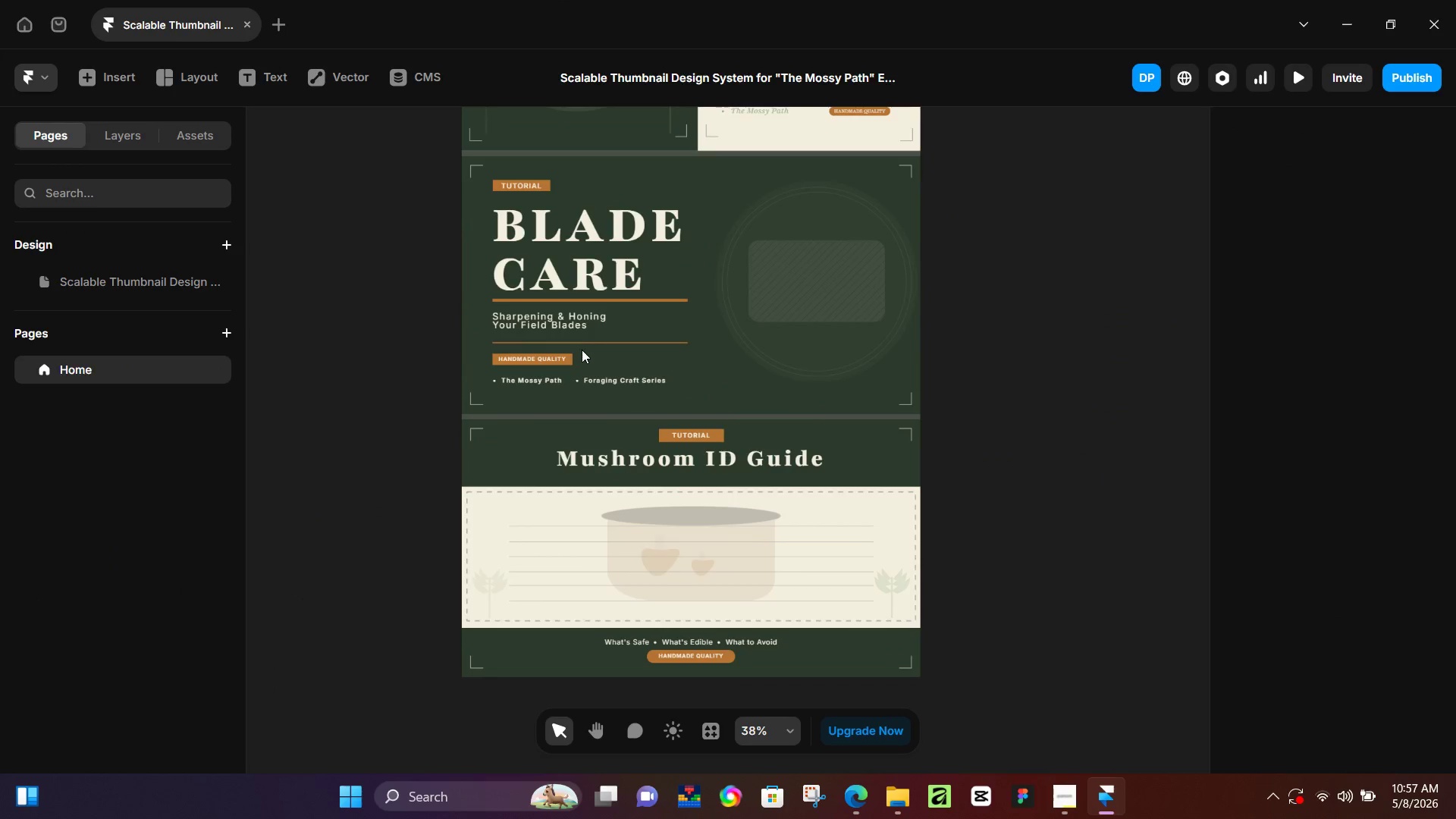 
hold_key(key=ControlLeft, duration=0.44)
 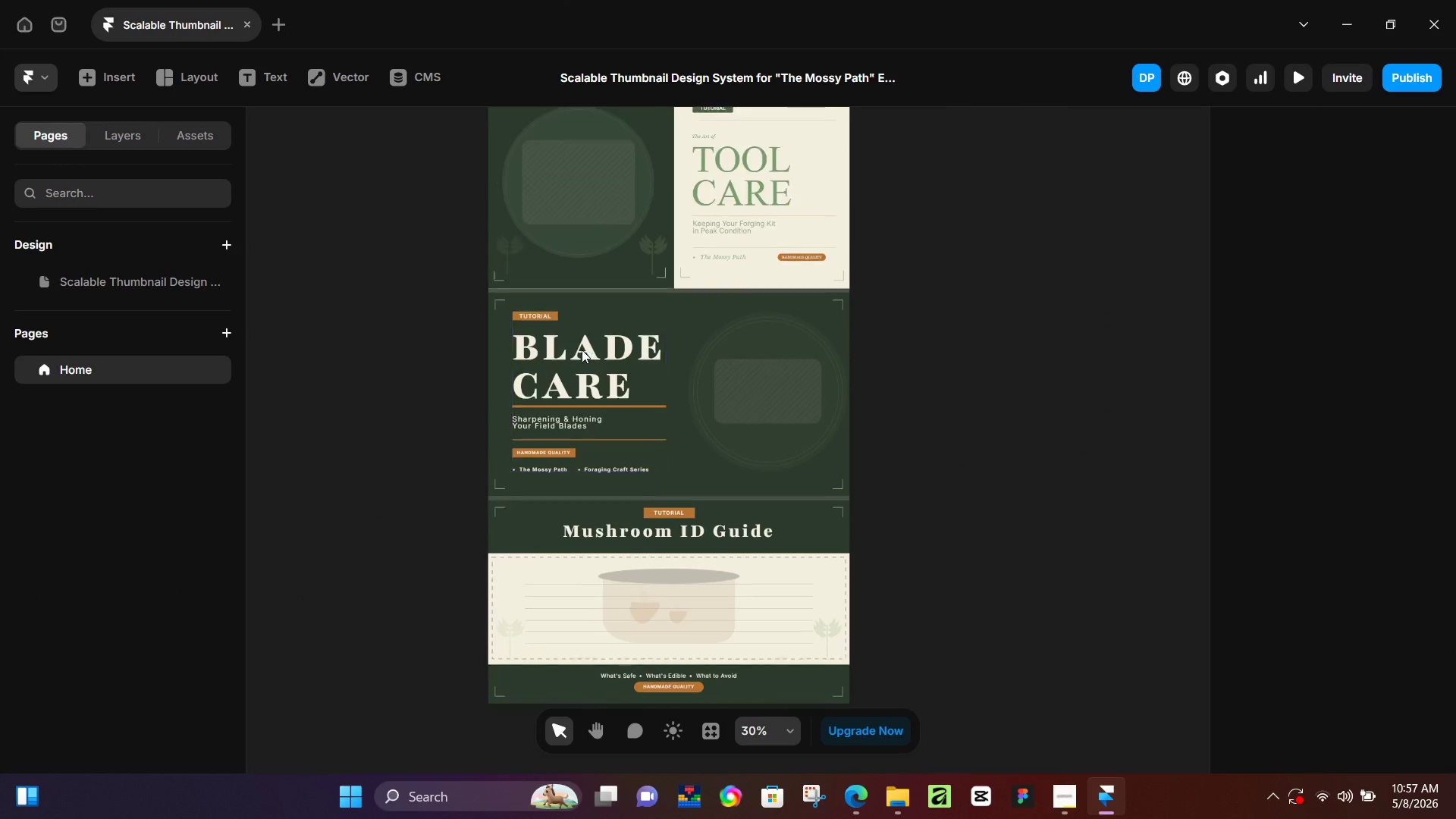 
scroll: coordinate [604, 265], scroll_direction: up, amount: 17.0
 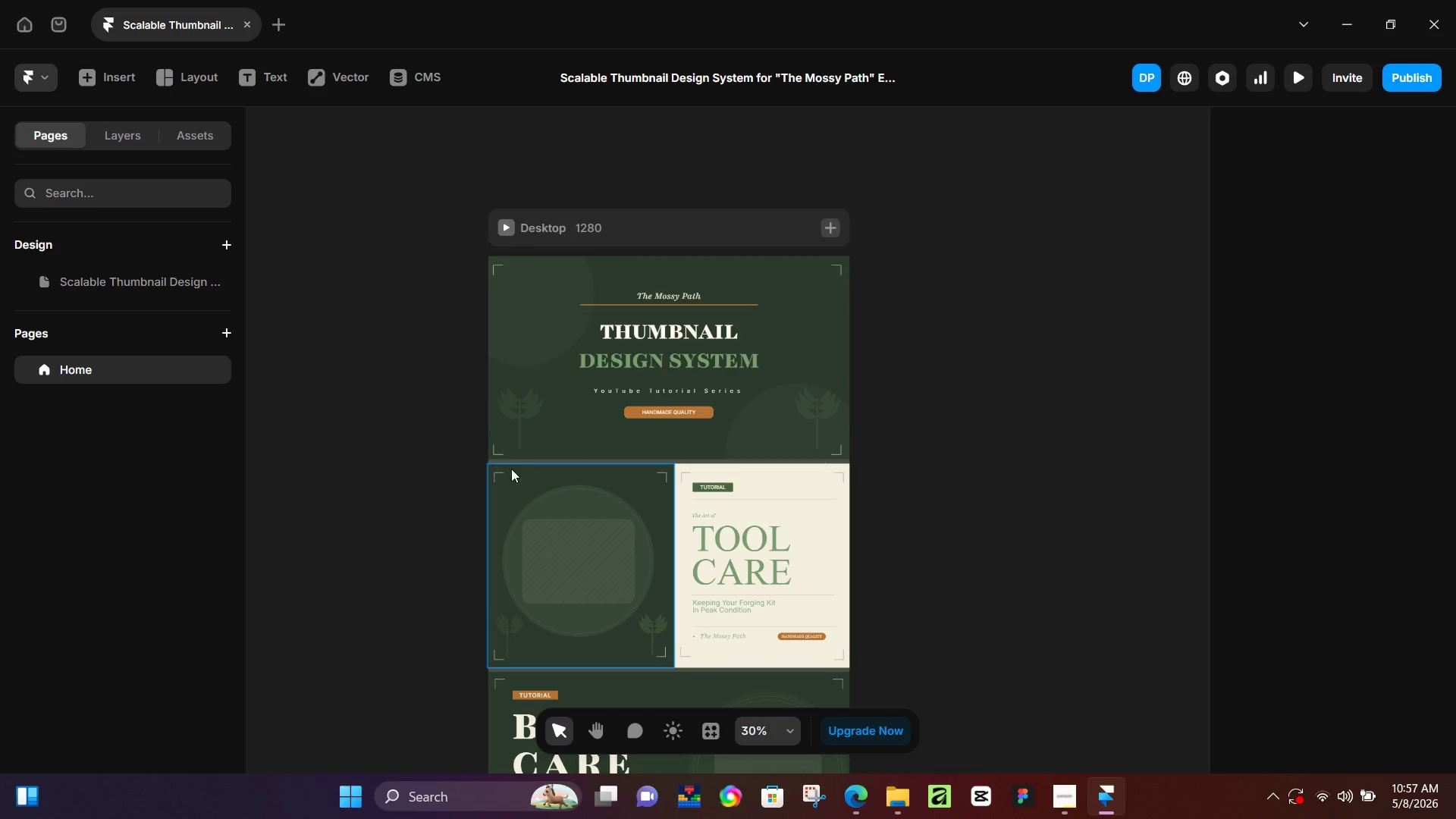 
hold_key(key=ControlLeft, duration=1.25)
 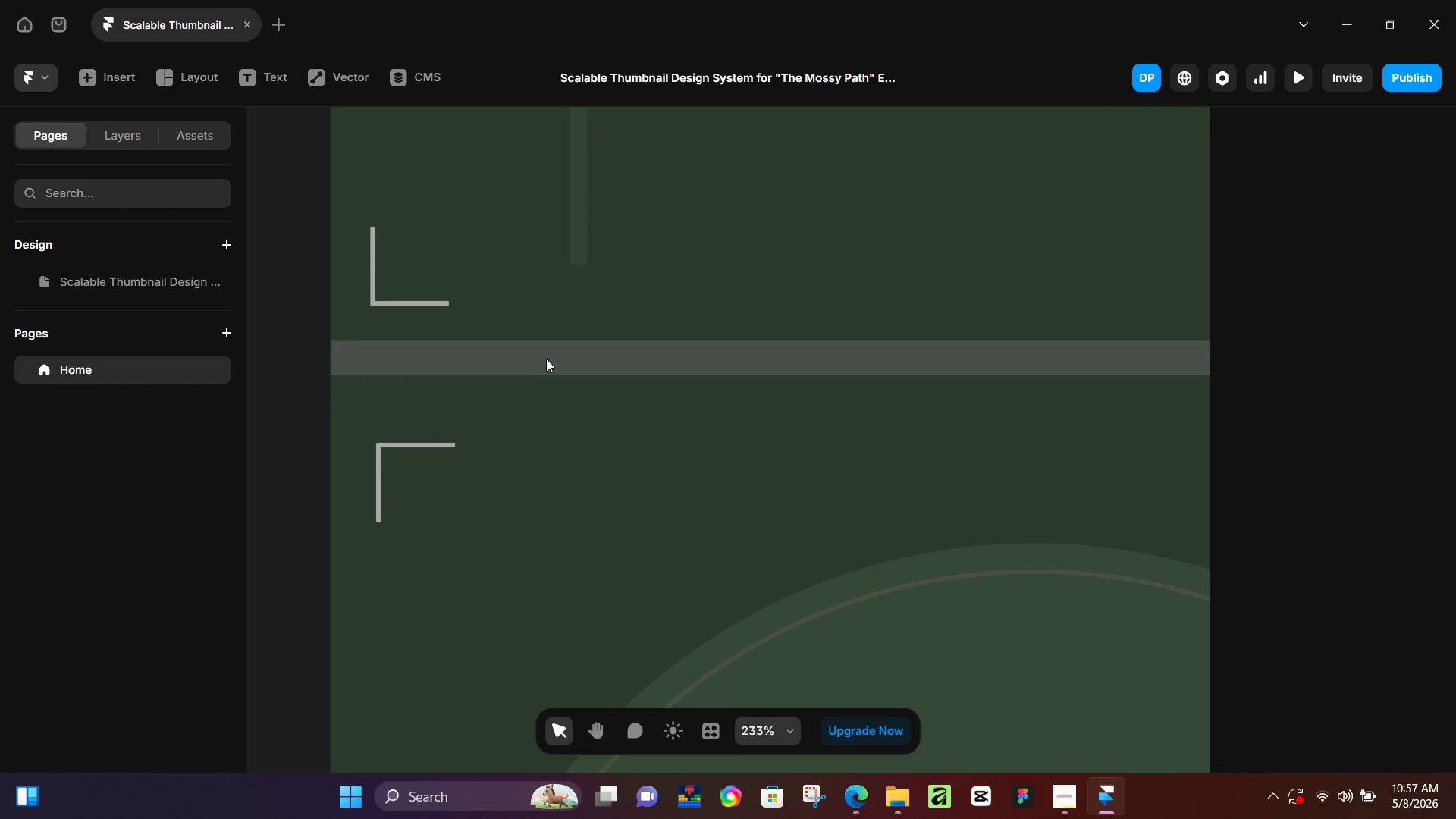 
hold_key(key=ControlLeft, duration=0.47)
 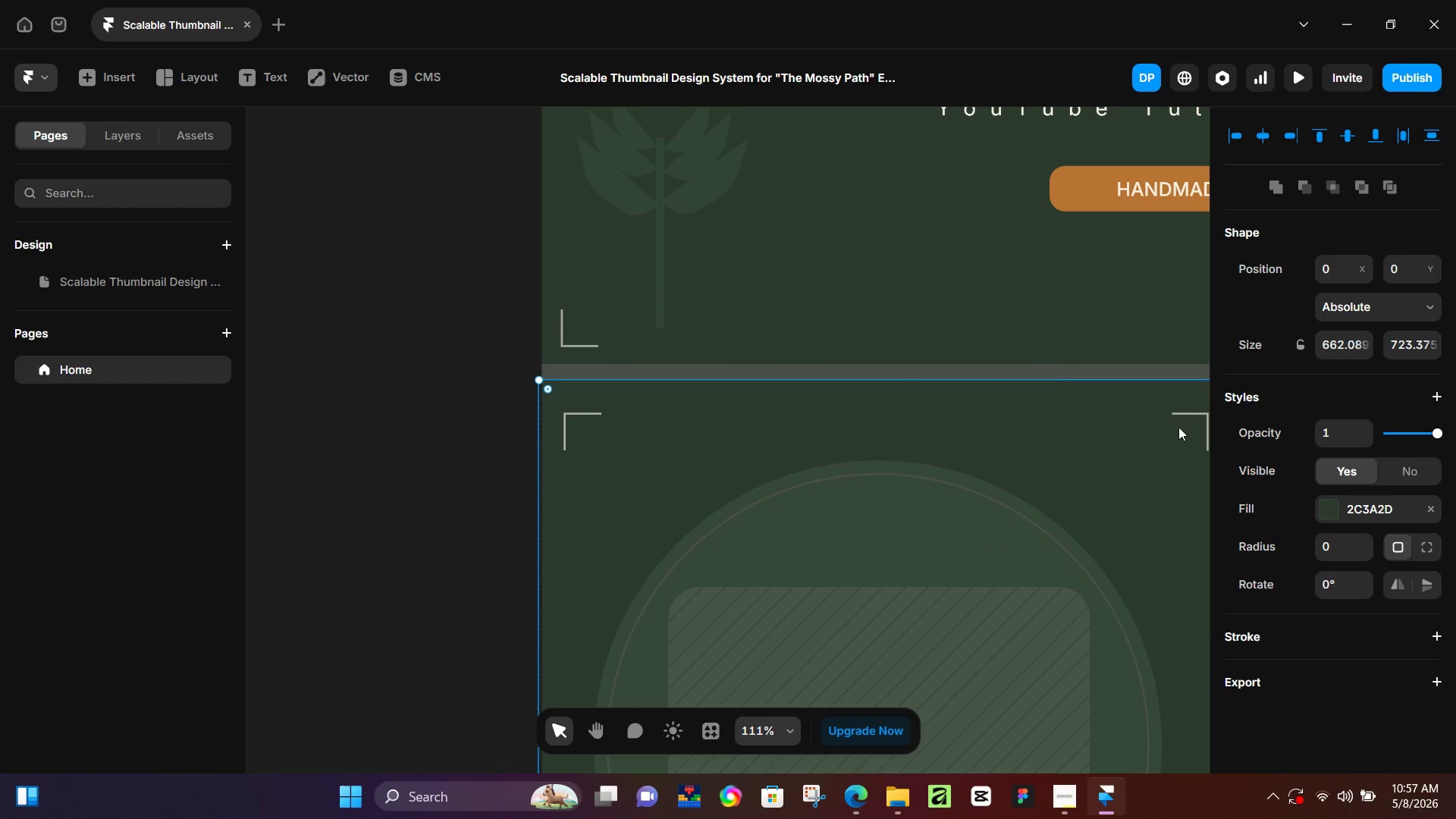 
left_click([908, 394])
 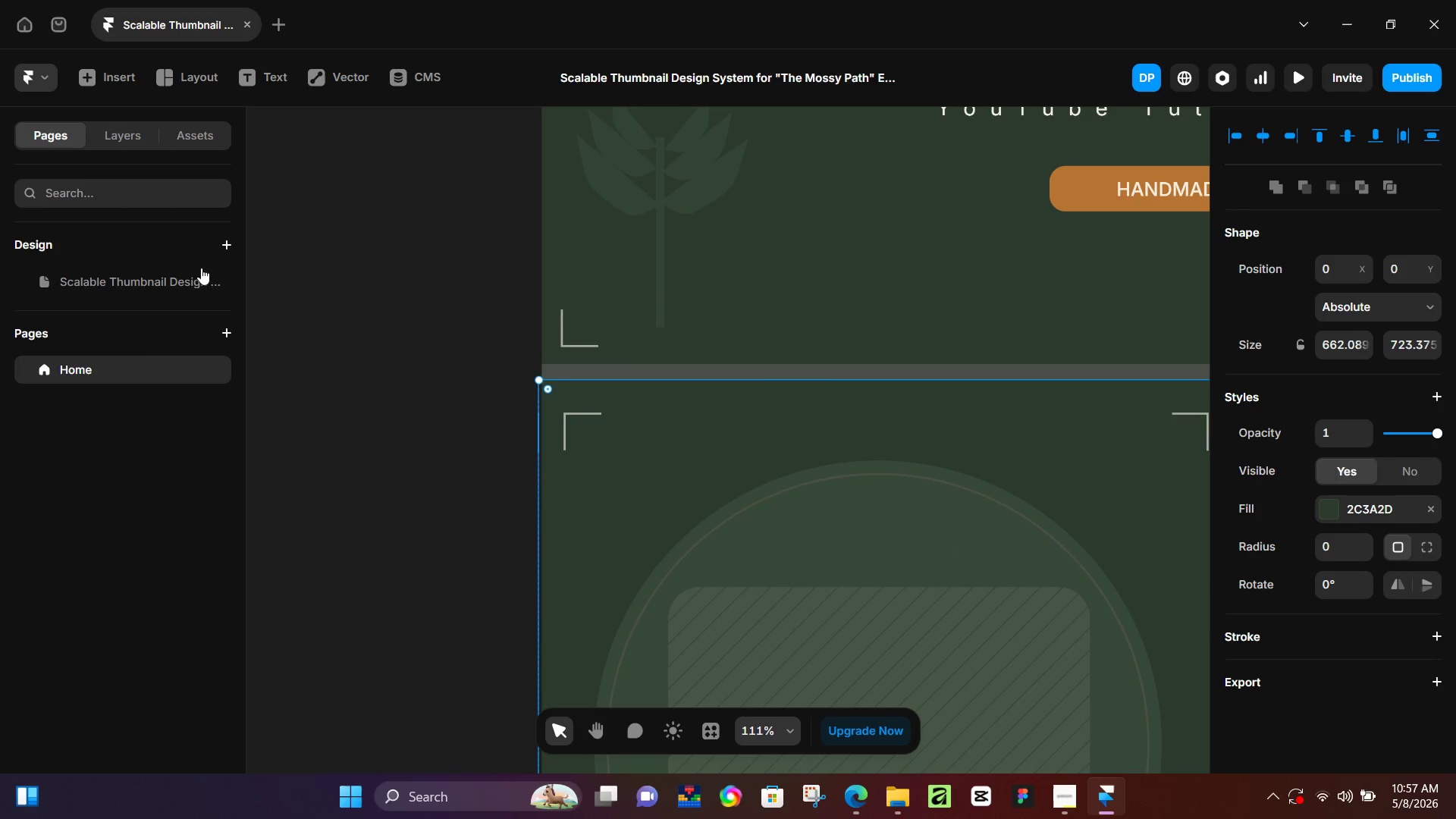 
scroll: coordinate [538, 447], scroll_direction: up, amount: 19.0
 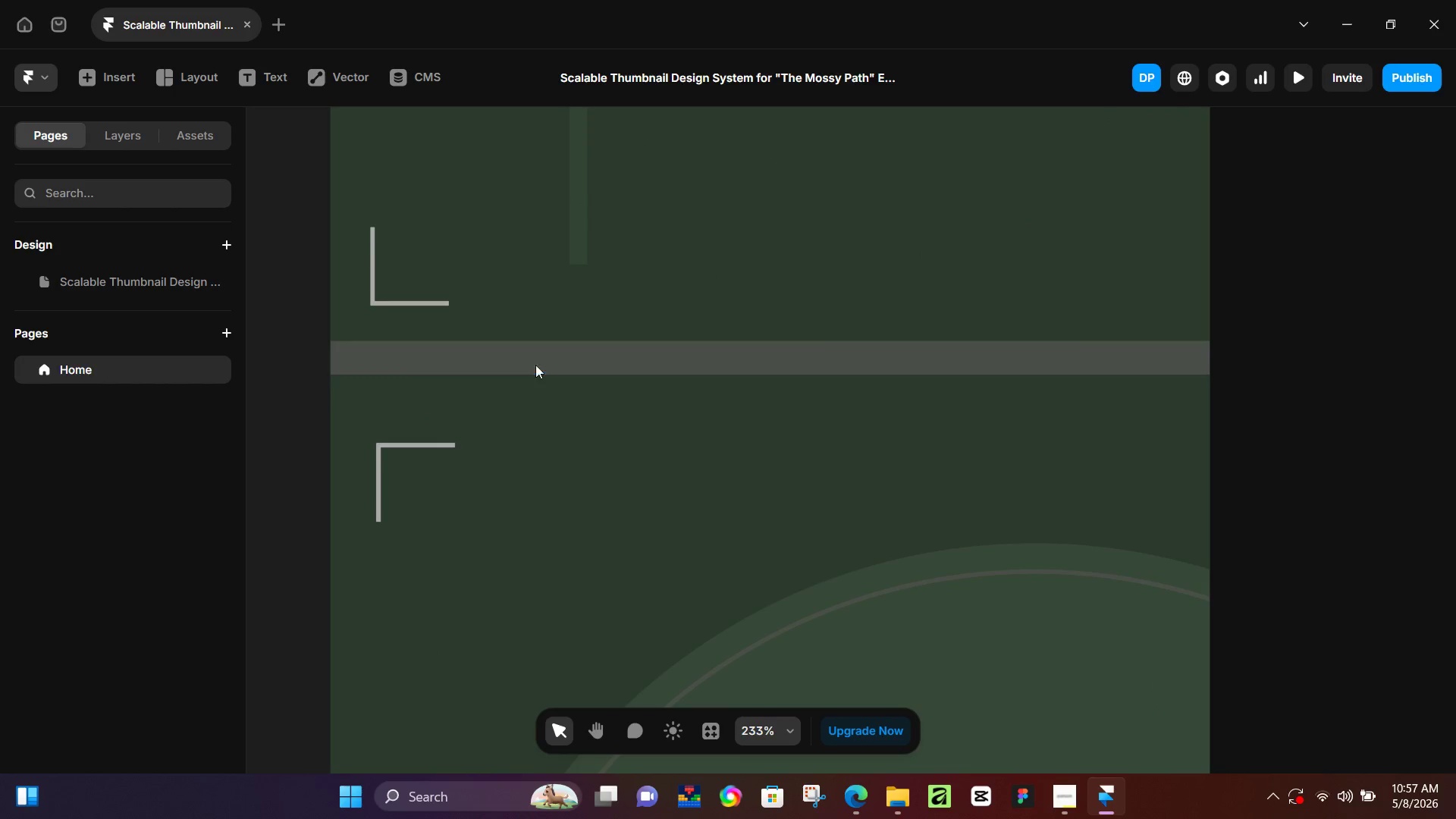 
scroll: coordinate [755, 387], scroll_direction: down, amount: 7.0
 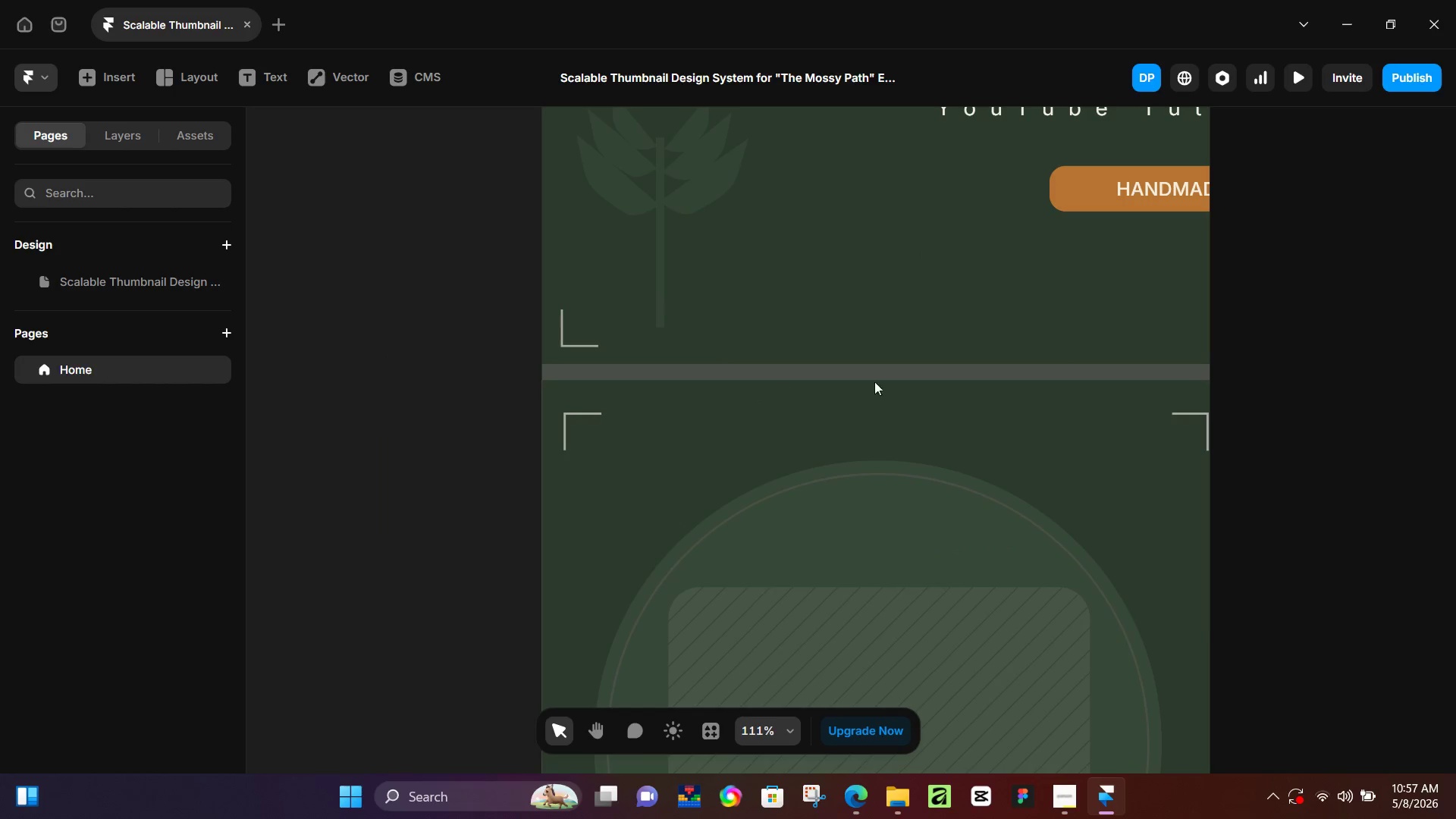 
left_click([124, 371])
 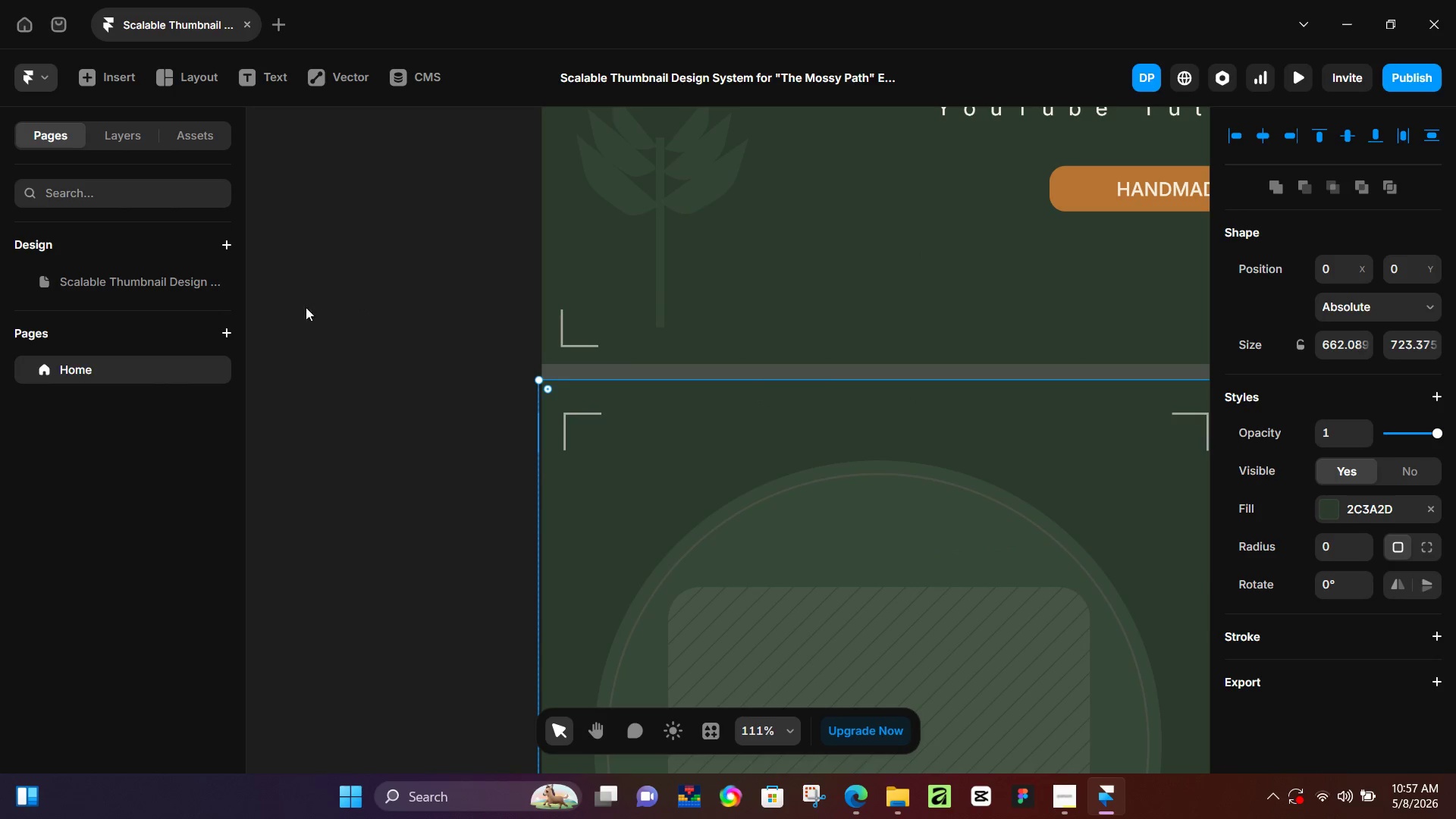 
left_click([116, 134])
 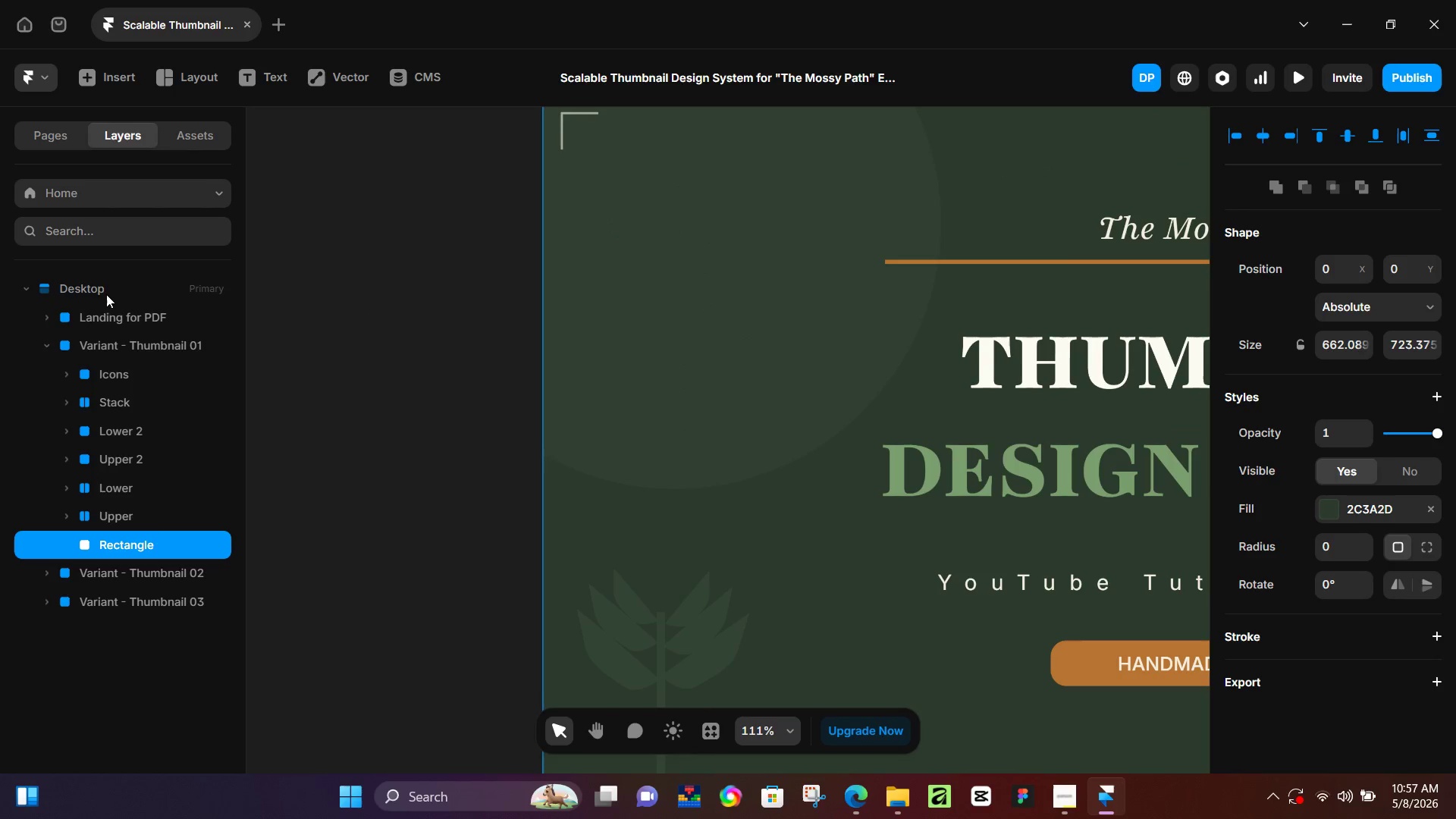 
left_click([114, 283])
 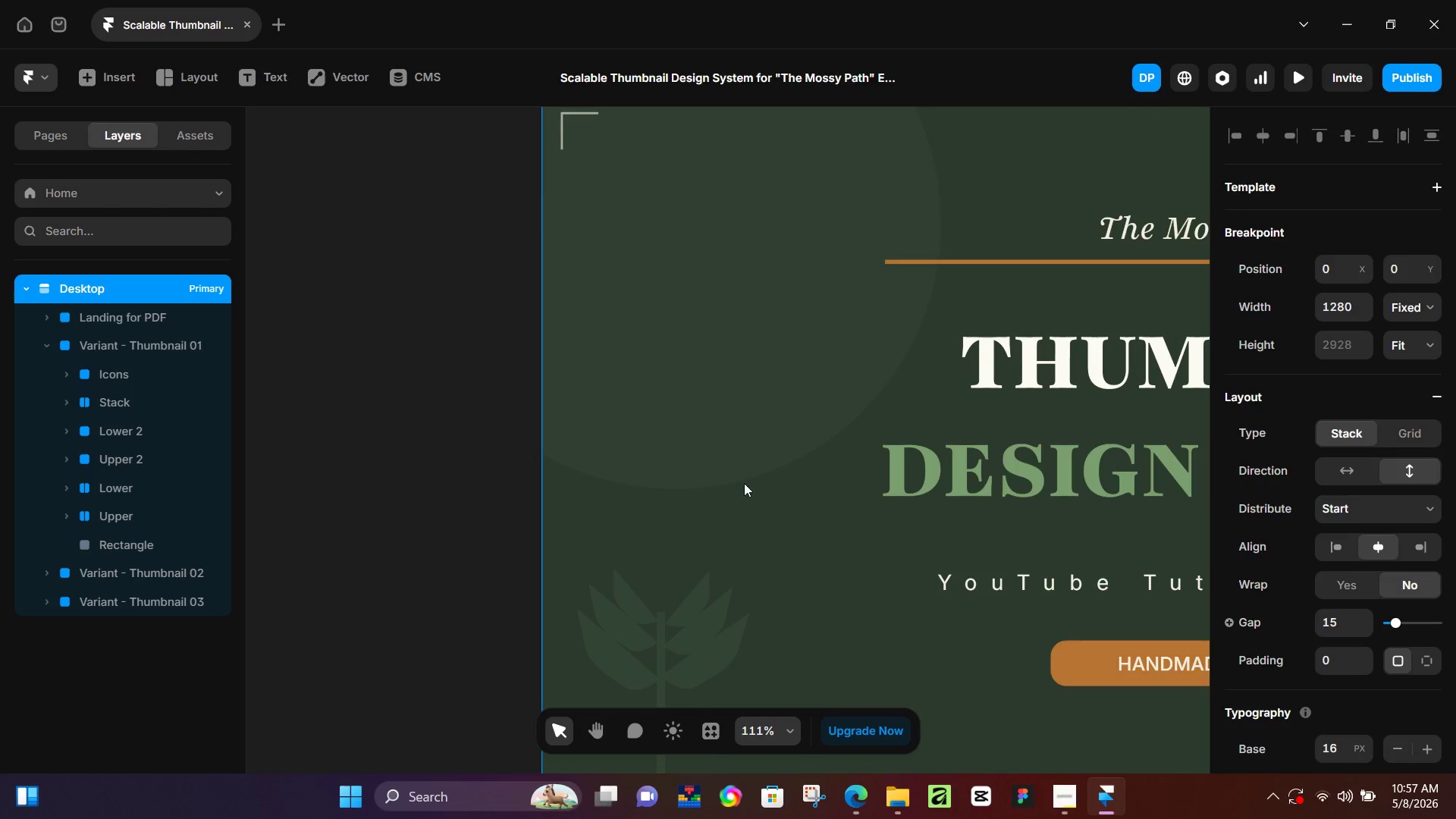 
scroll: coordinate [676, 222], scroll_direction: up, amount: 15.0
 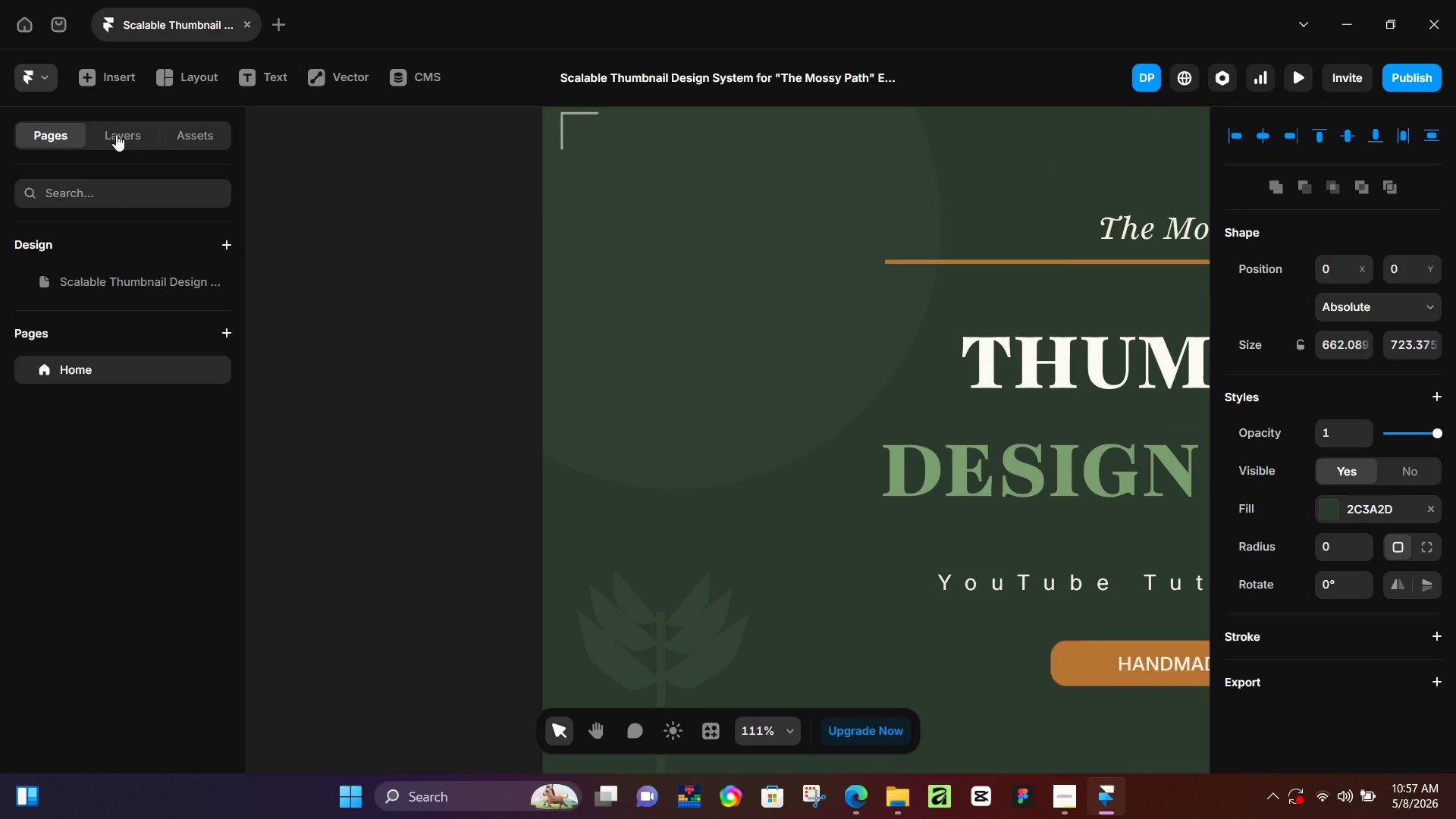 
hold_key(key=Space, duration=0.5)
 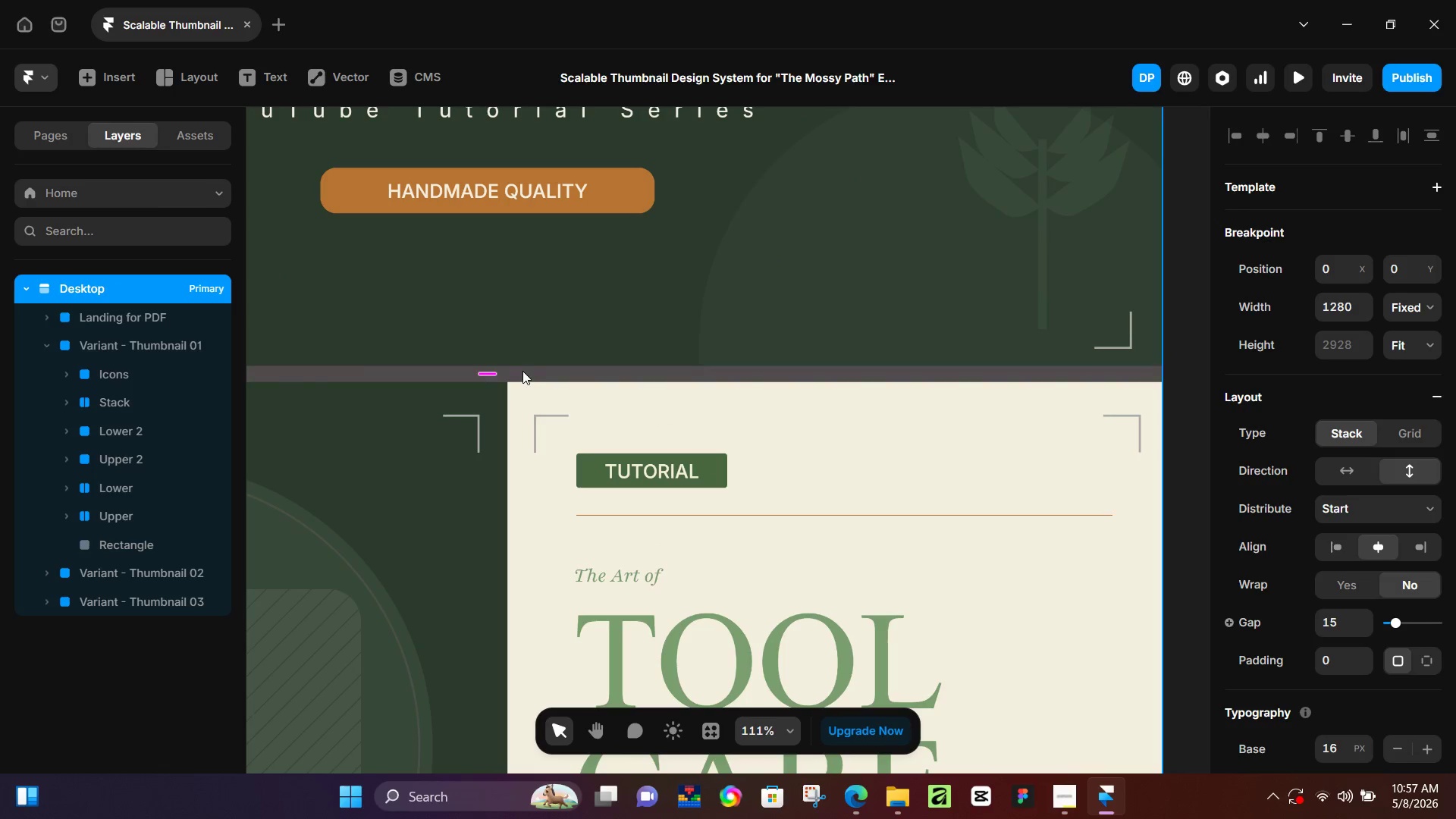 
left_click_drag(start_coordinate=[890, 564], to_coordinate=[158, 90])
 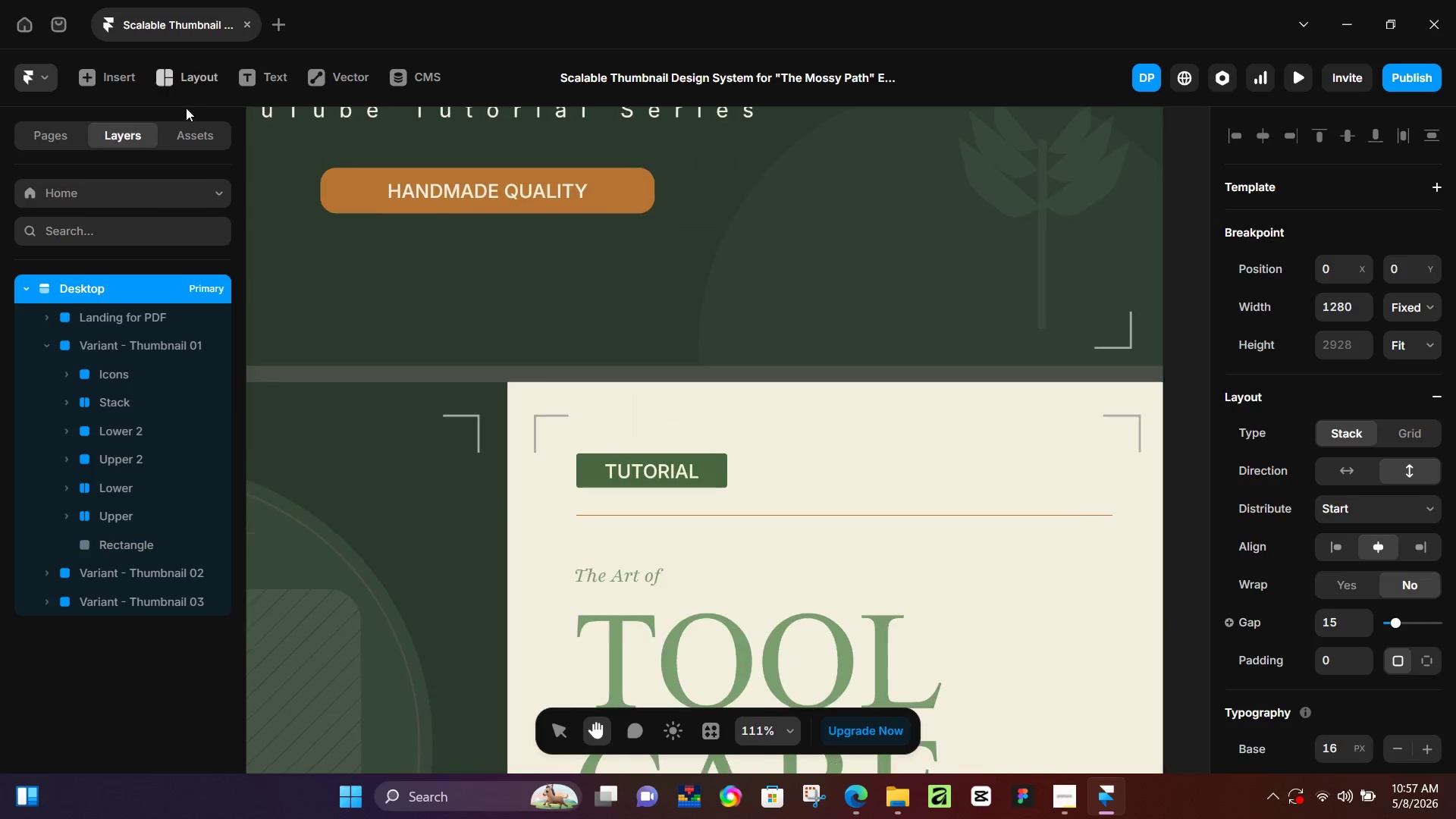 
hold_key(key=Space, duration=3.03)
 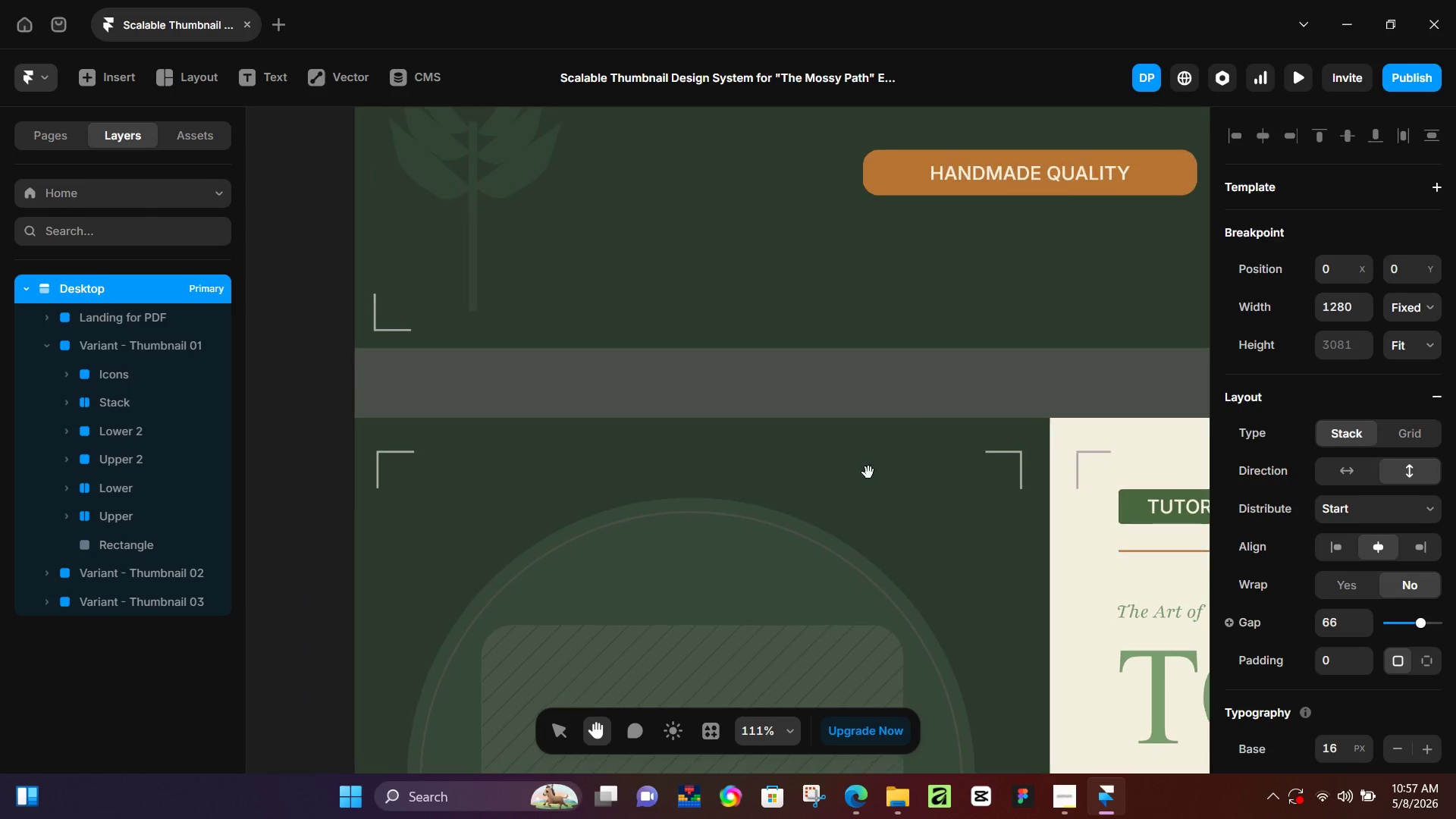 
left_click_drag(start_coordinate=[494, 376], to_coordinate=[503, 430])
 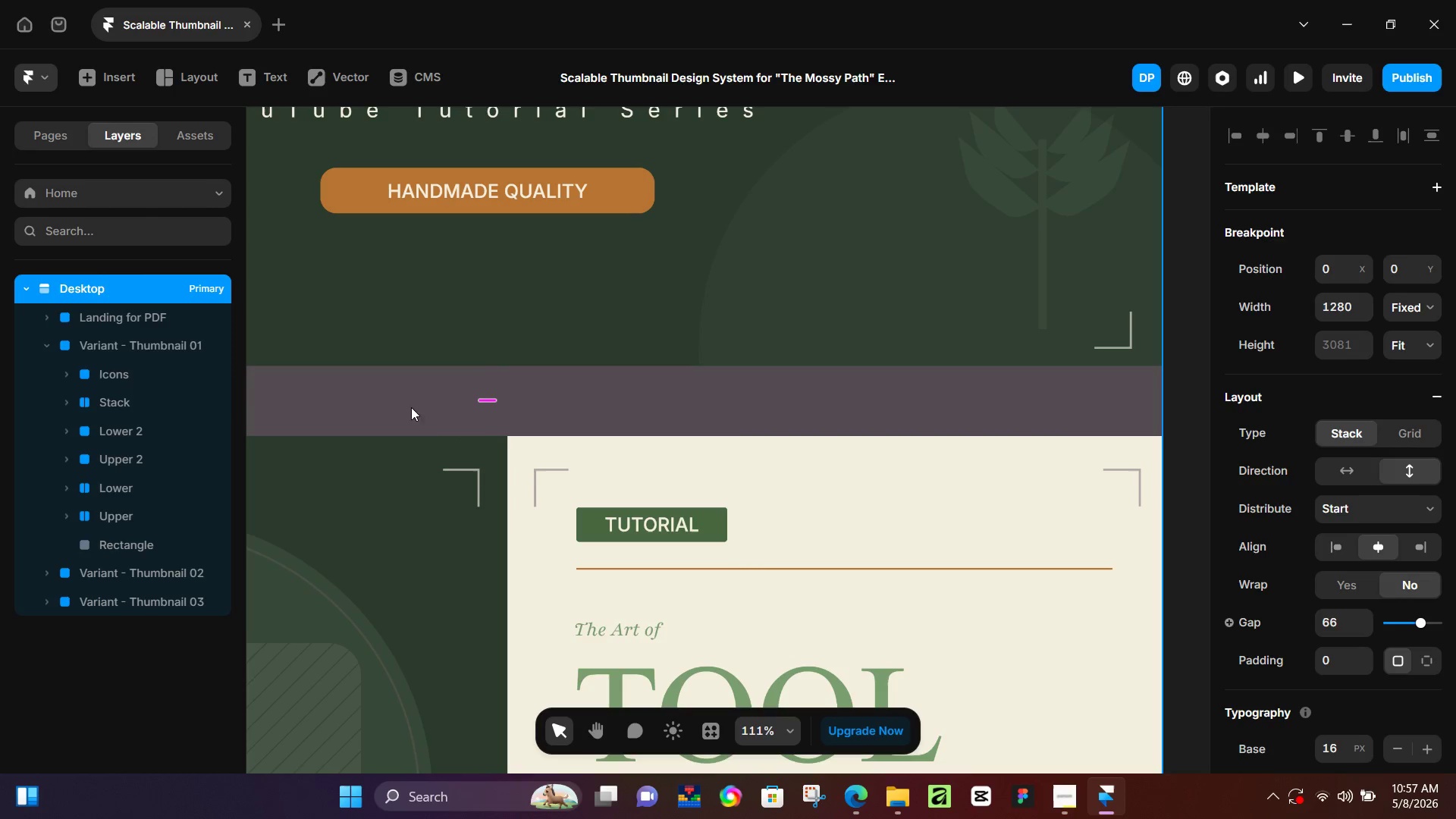 
hold_key(key=Space, duration=1.01)
 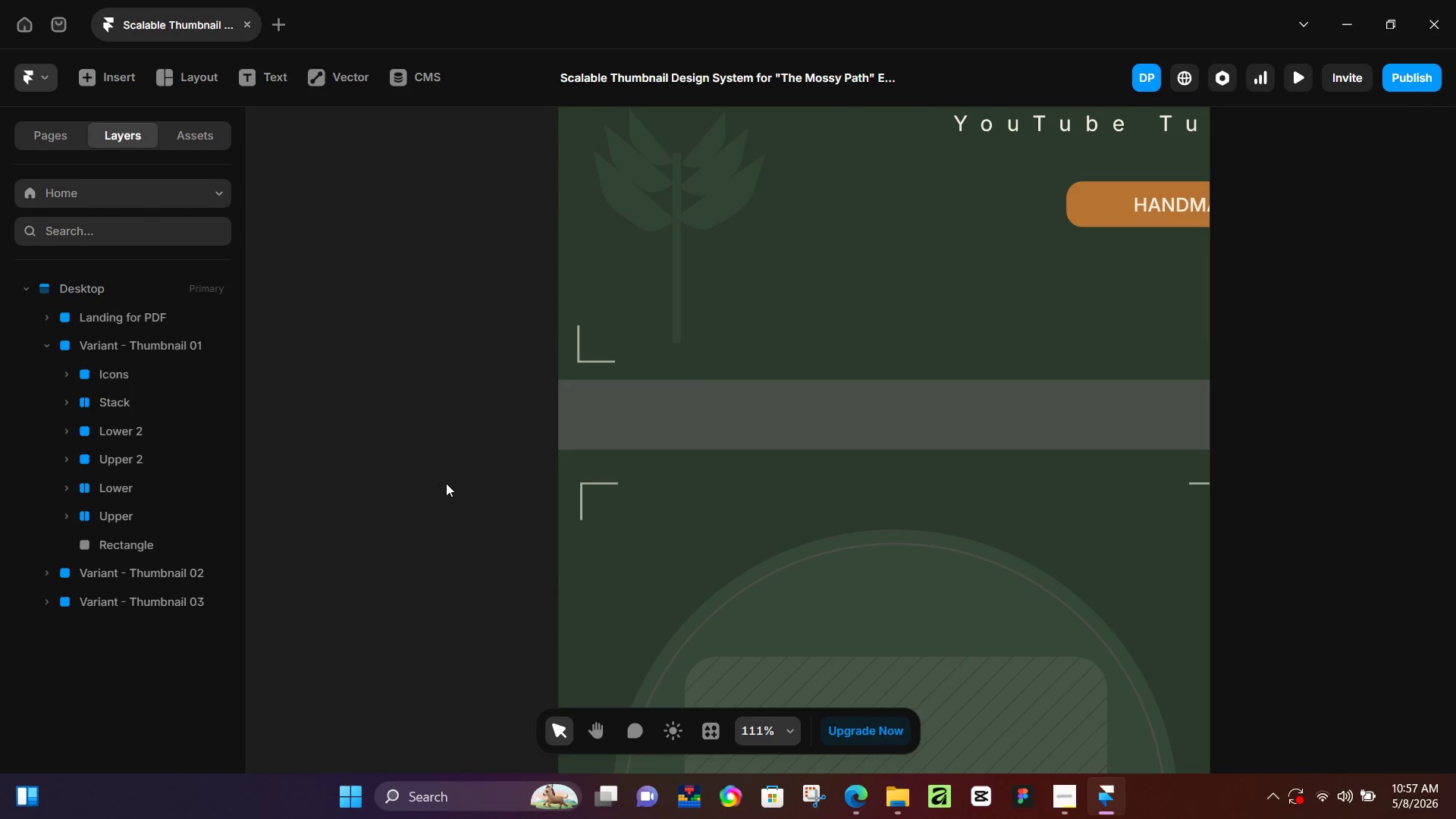 
left_click_drag(start_coordinate=[435, 507], to_coordinate=[977, 490])
 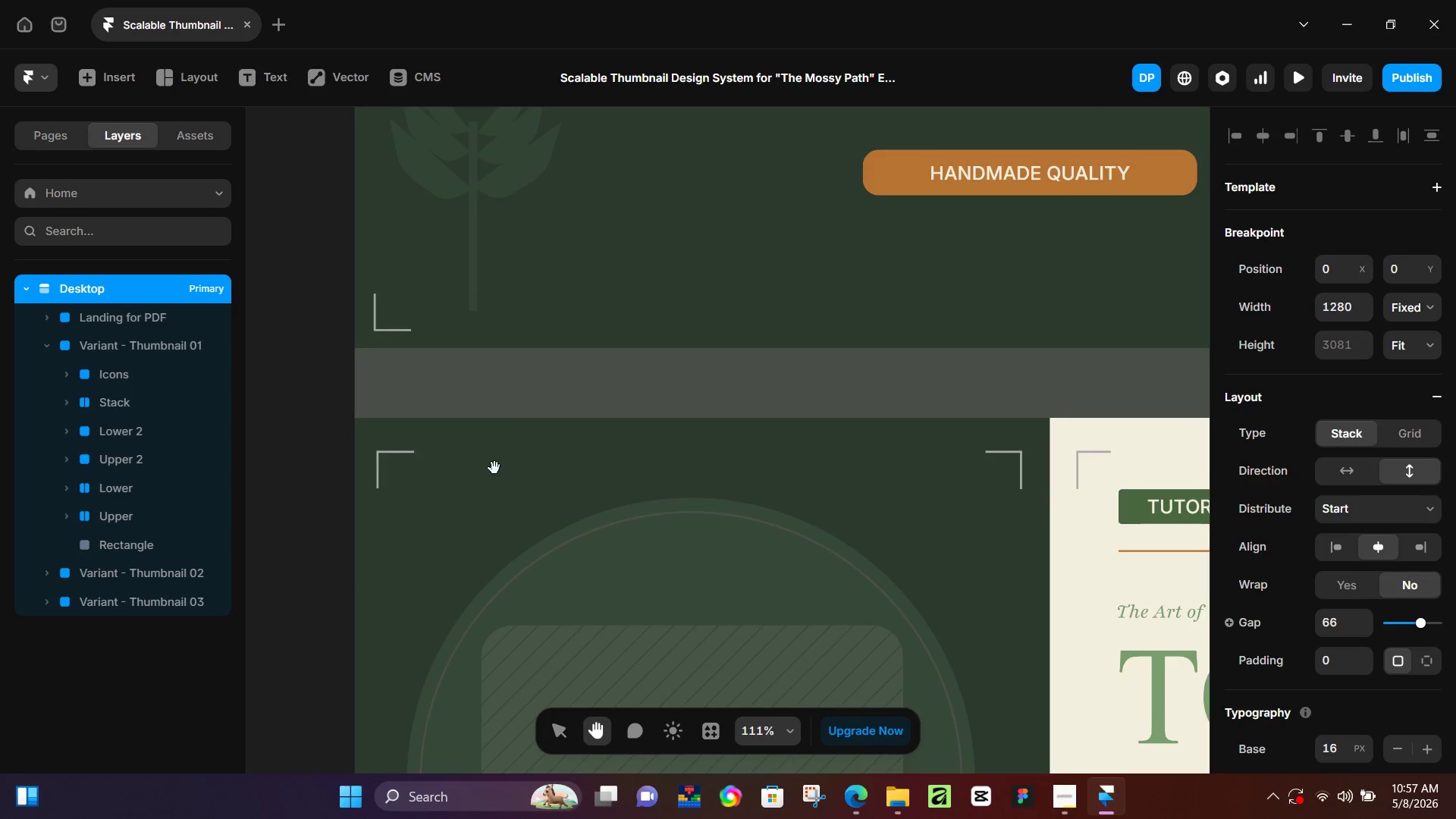 
left_click_drag(start_coordinate=[494, 468], to_coordinate=[698, 500])
 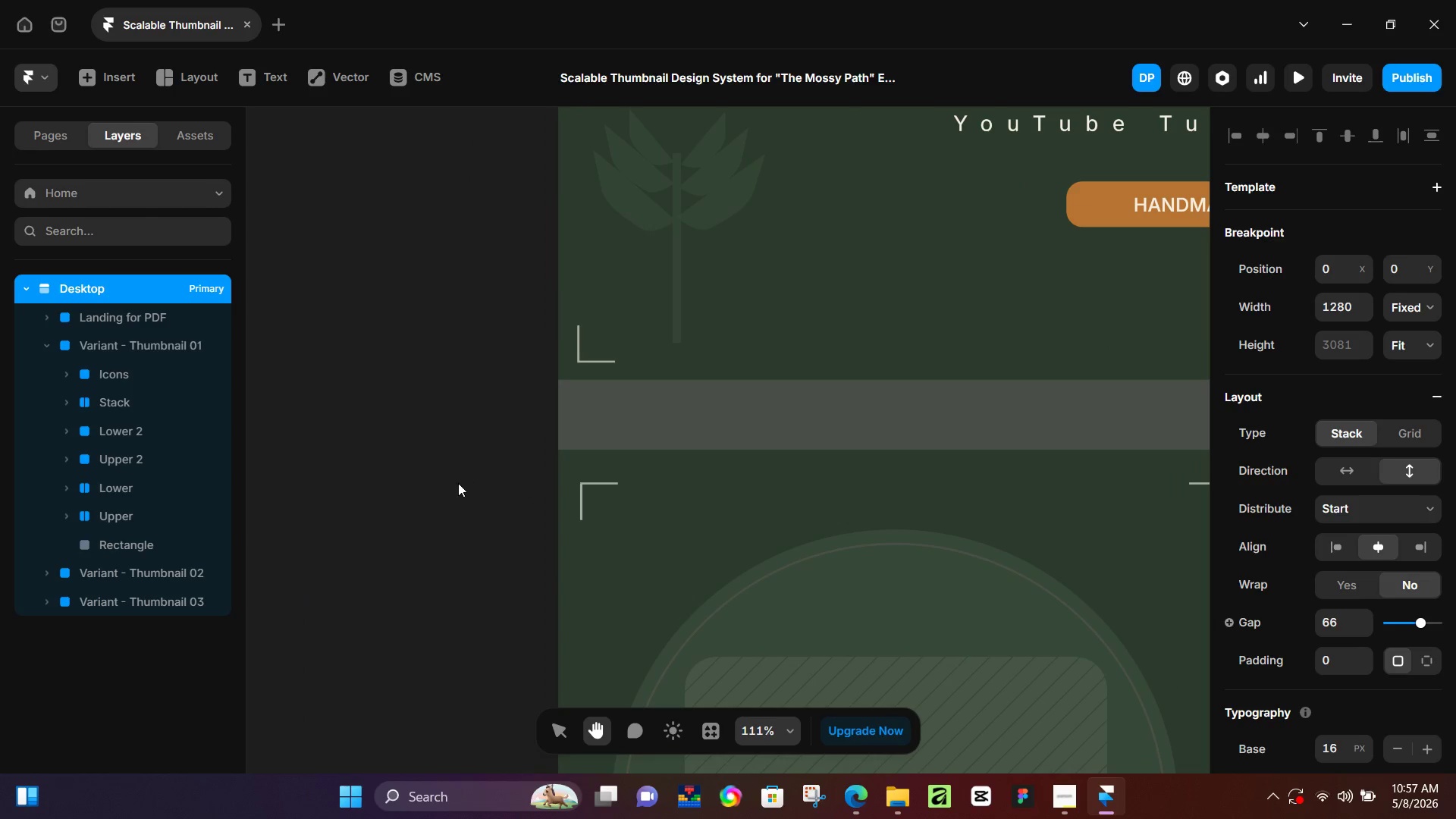 
double_click([446, 483])
 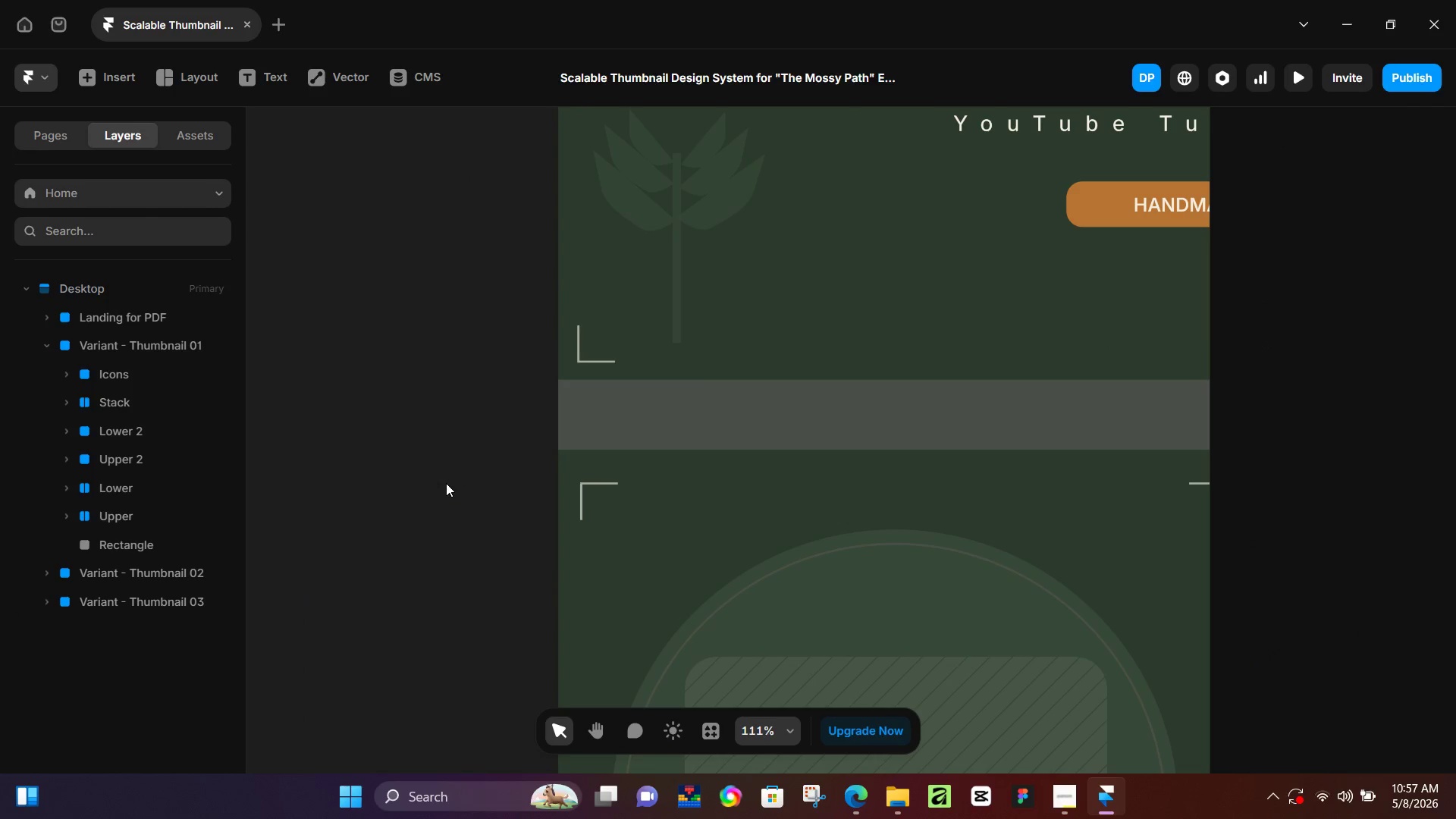 
key(T)
 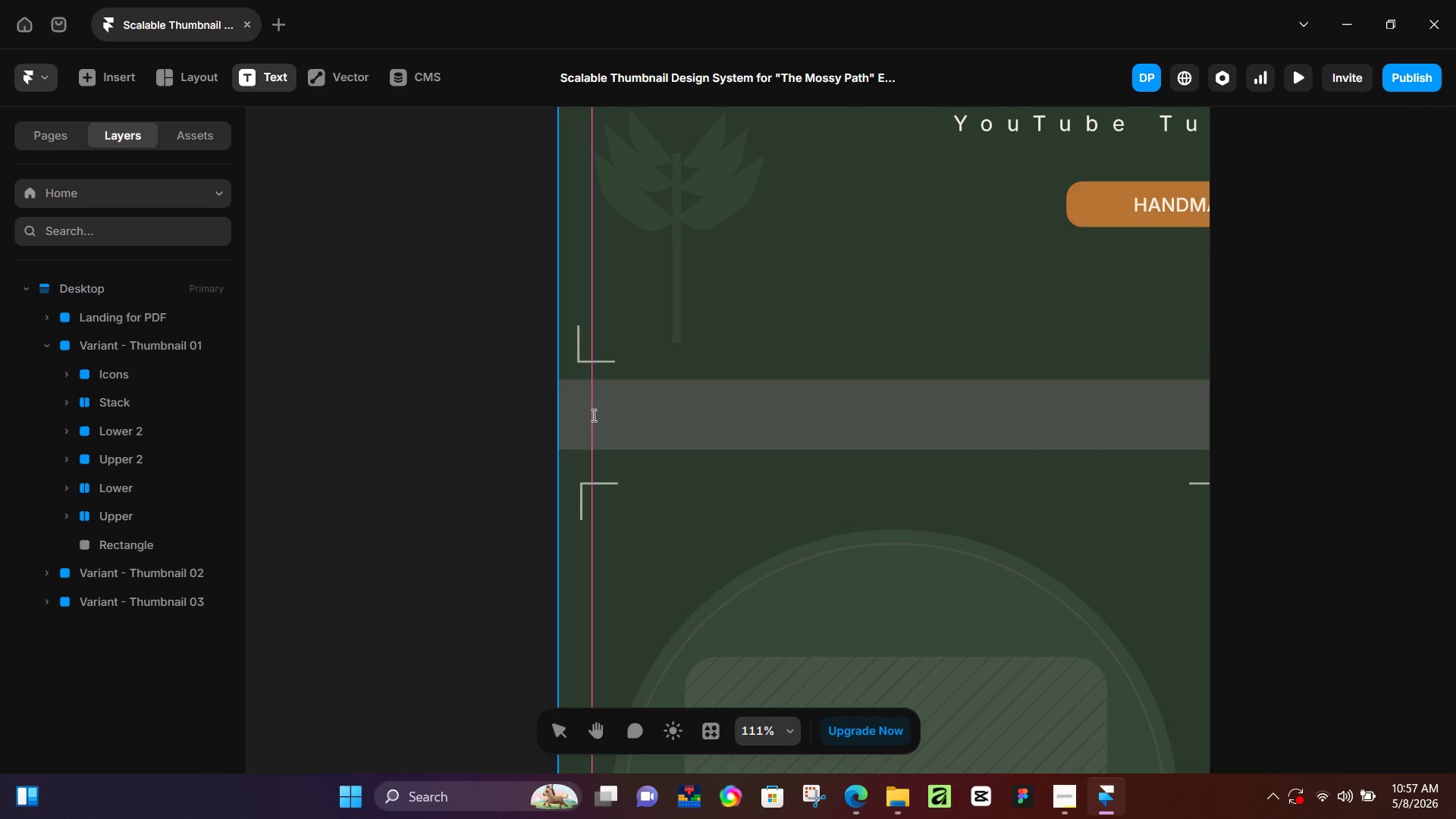 
left_click([592, 415])
 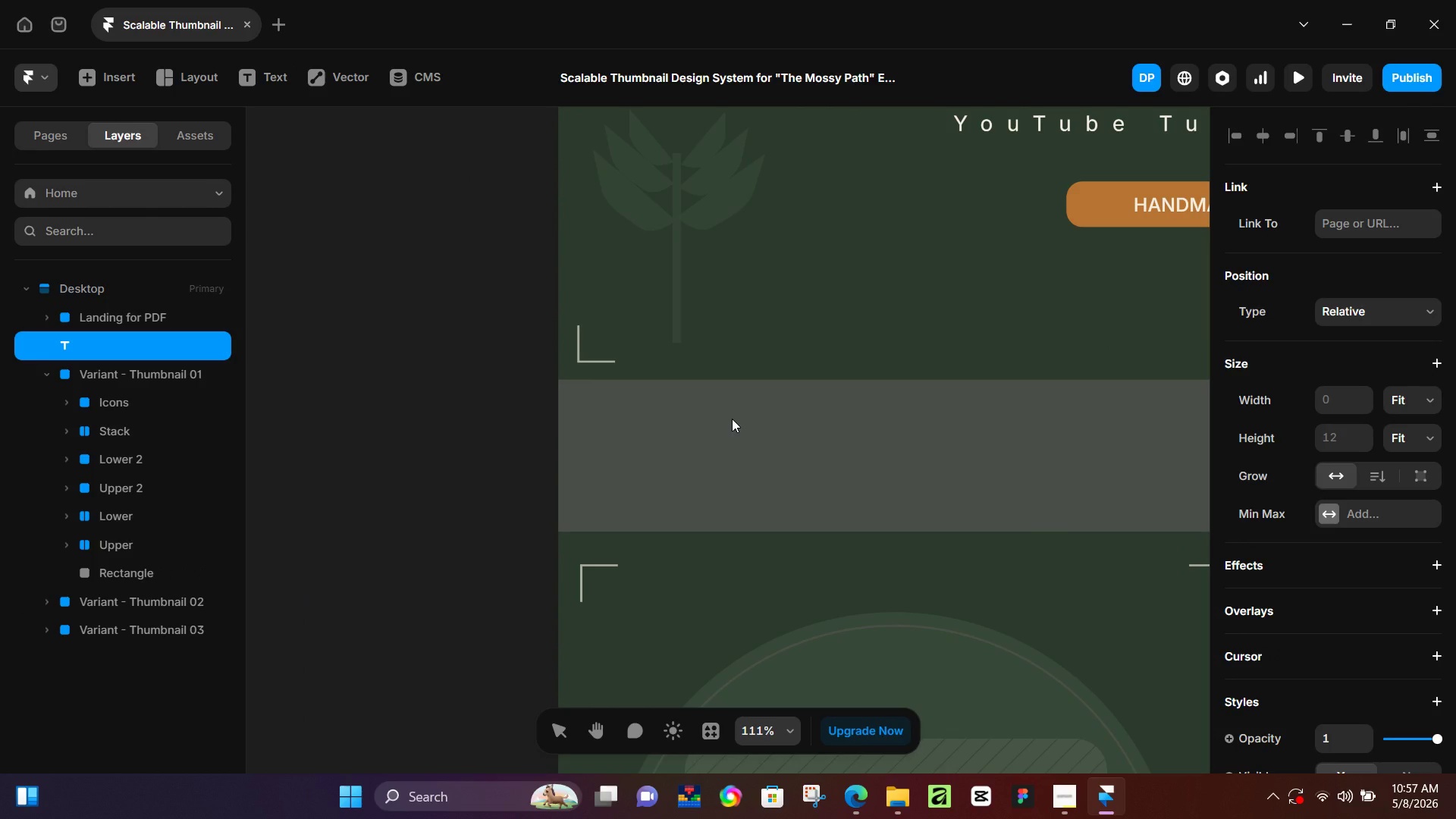 
hold_key(key=ControlLeft, duration=0.44)
 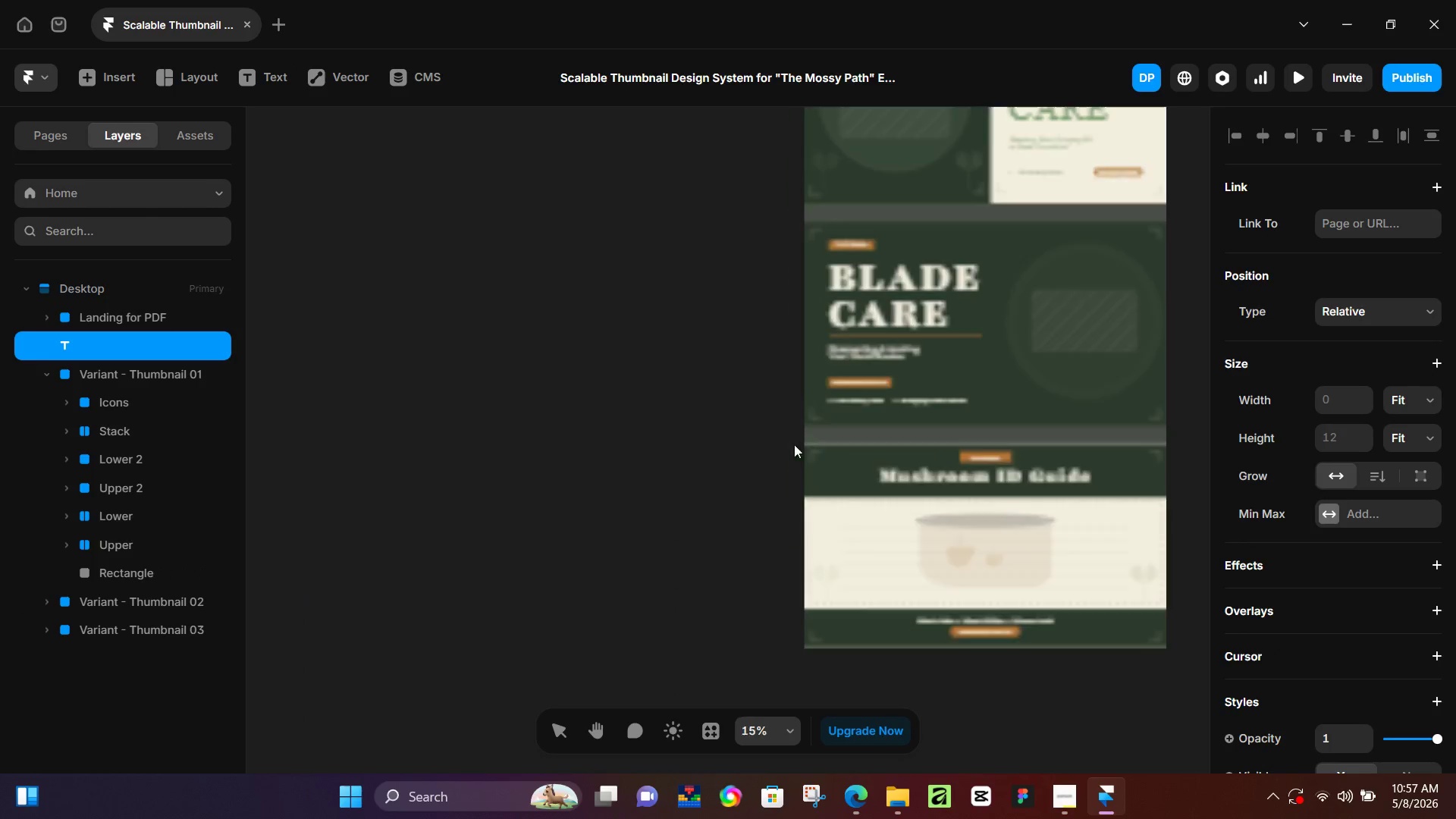 
hold_key(key=ControlLeft, duration=0.64)
 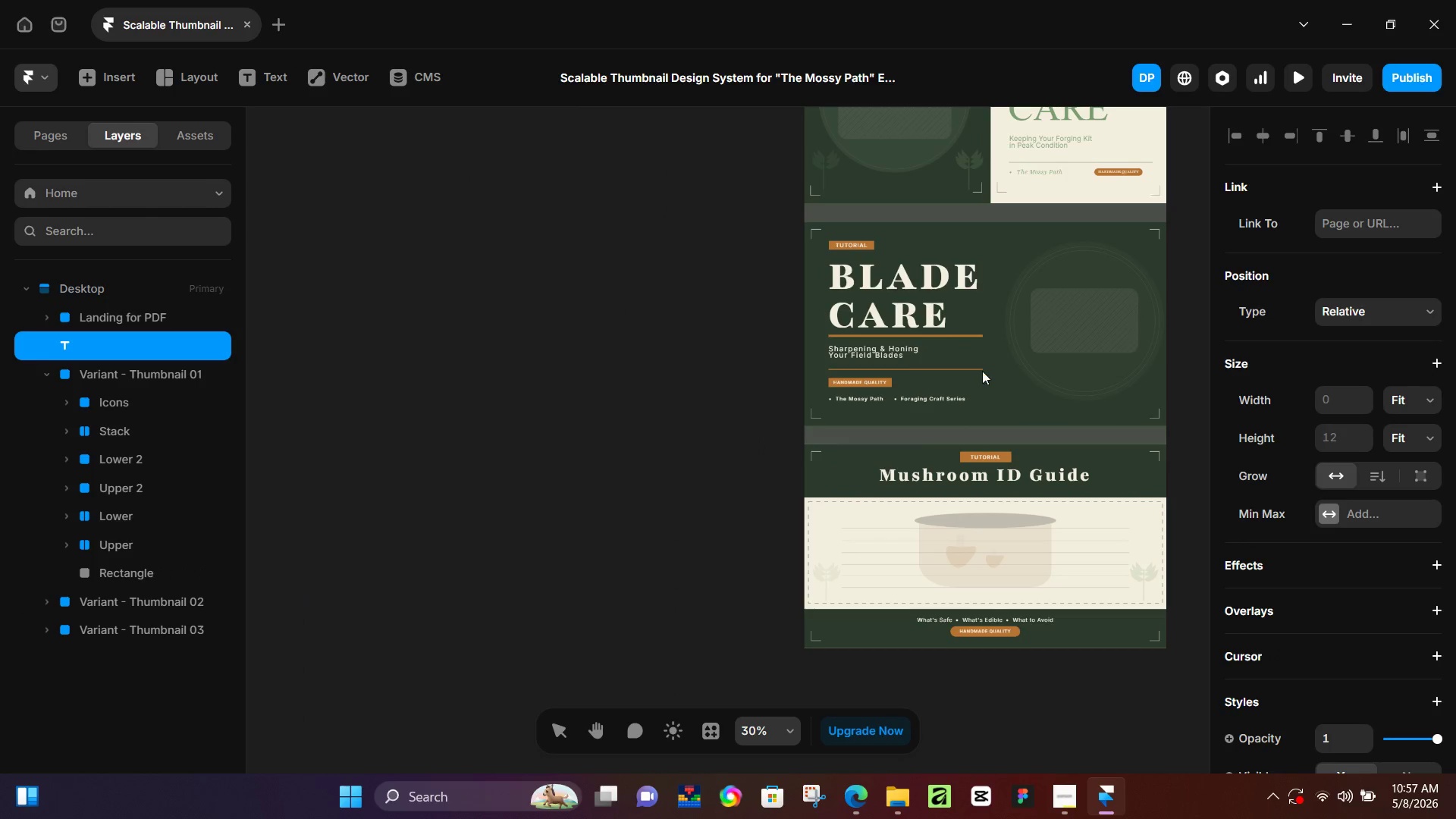 
hold_key(key=Space, duration=0.58)
 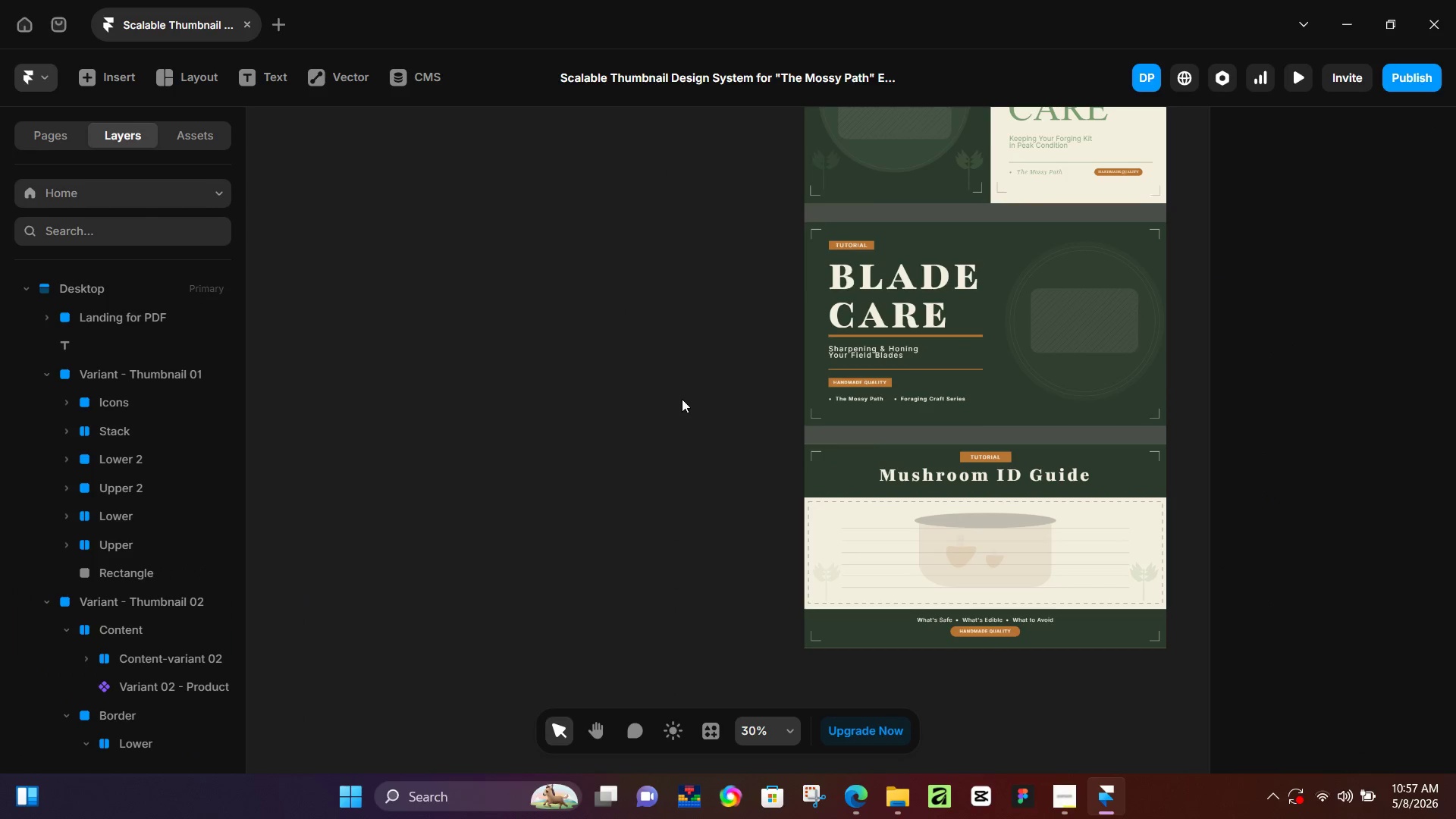 
left_click_drag(start_coordinate=[987, 370], to_coordinate=[739, 439])
 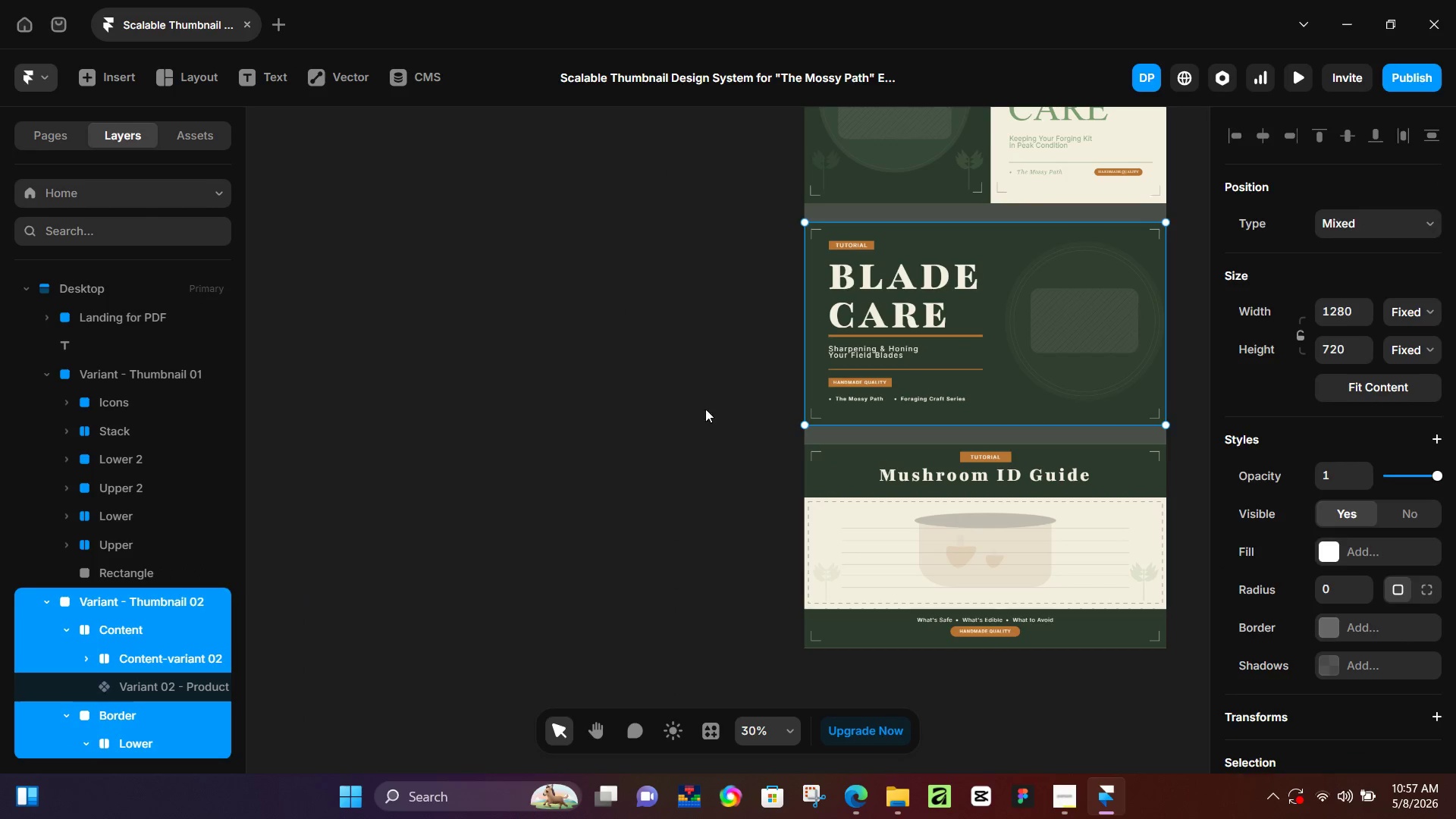 
scroll: coordinate [777, 444], scroll_direction: down, amount: 2.0
 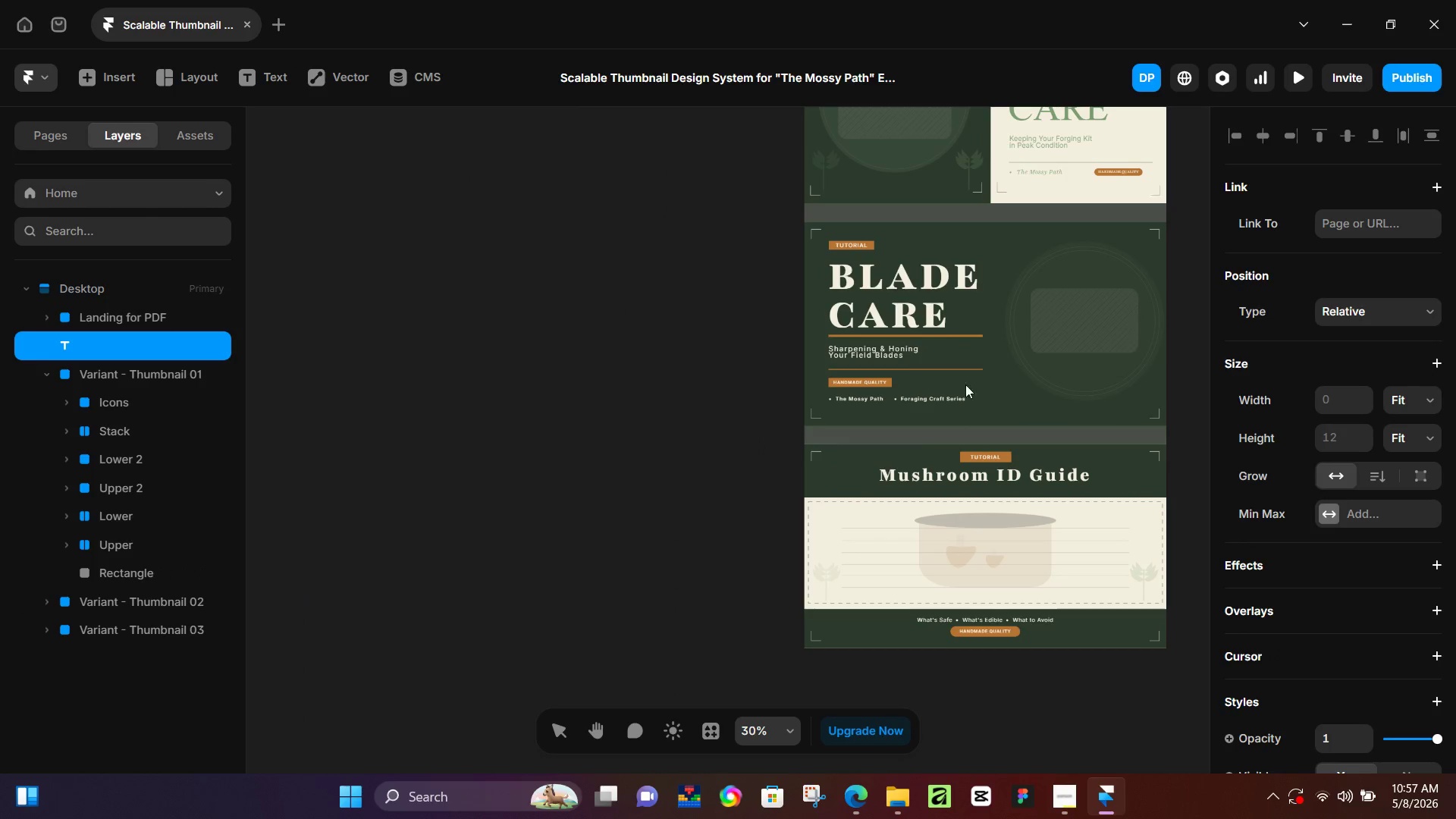 
left_click([682, 399])
 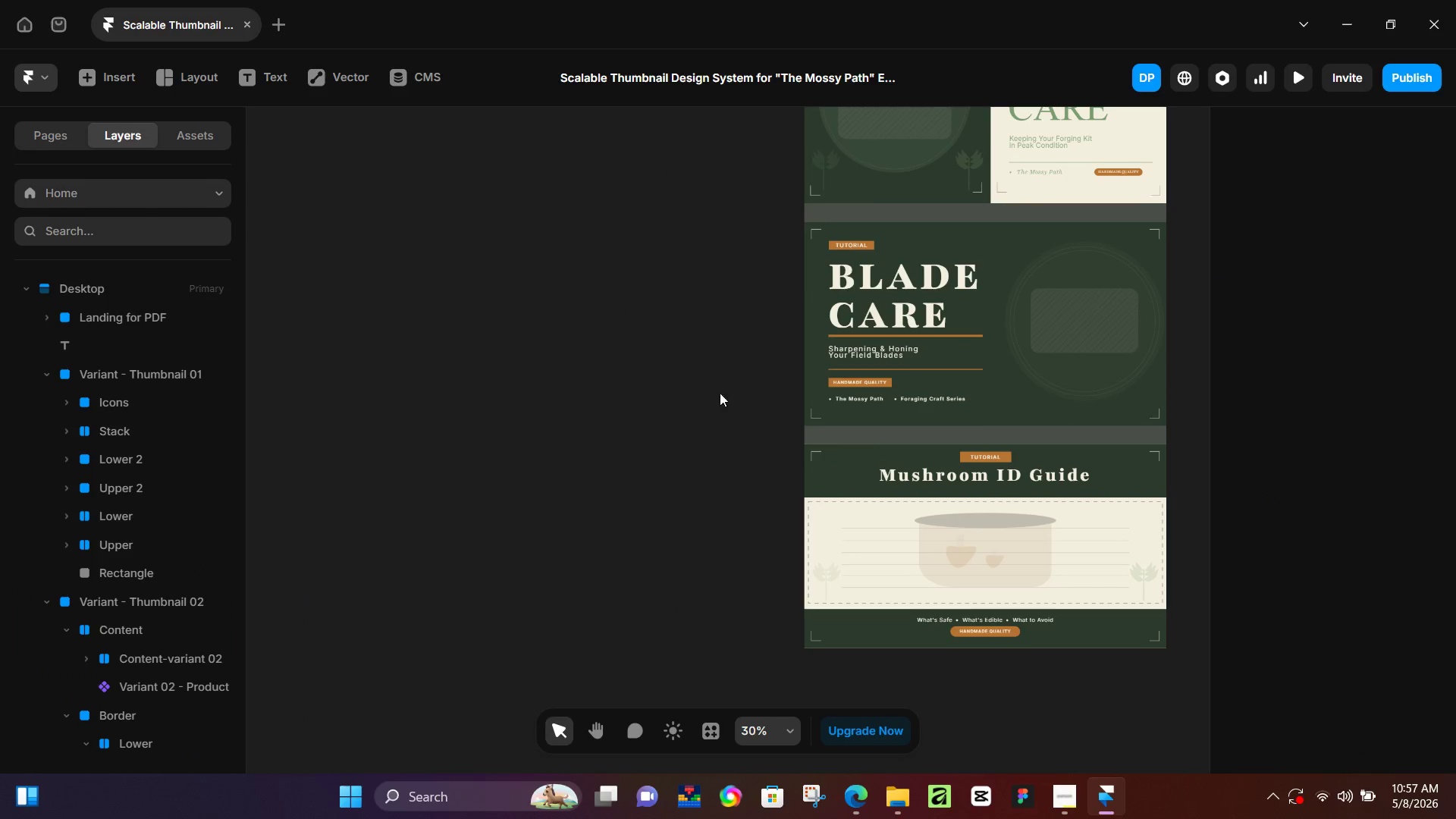 
hold_key(key=Space, duration=0.47)
 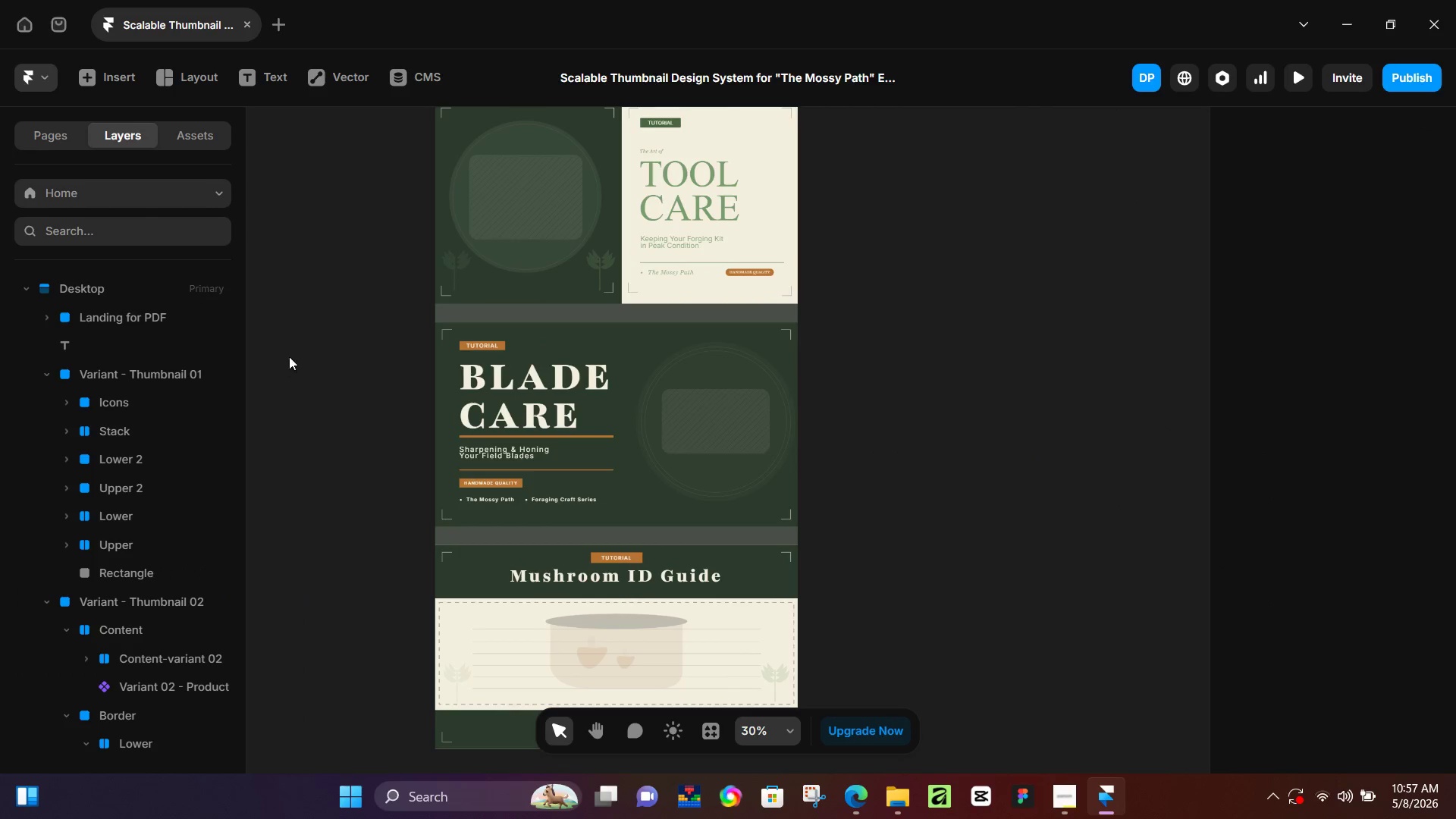 
left_click_drag(start_coordinate=[723, 387], to_coordinate=[333, 487])
 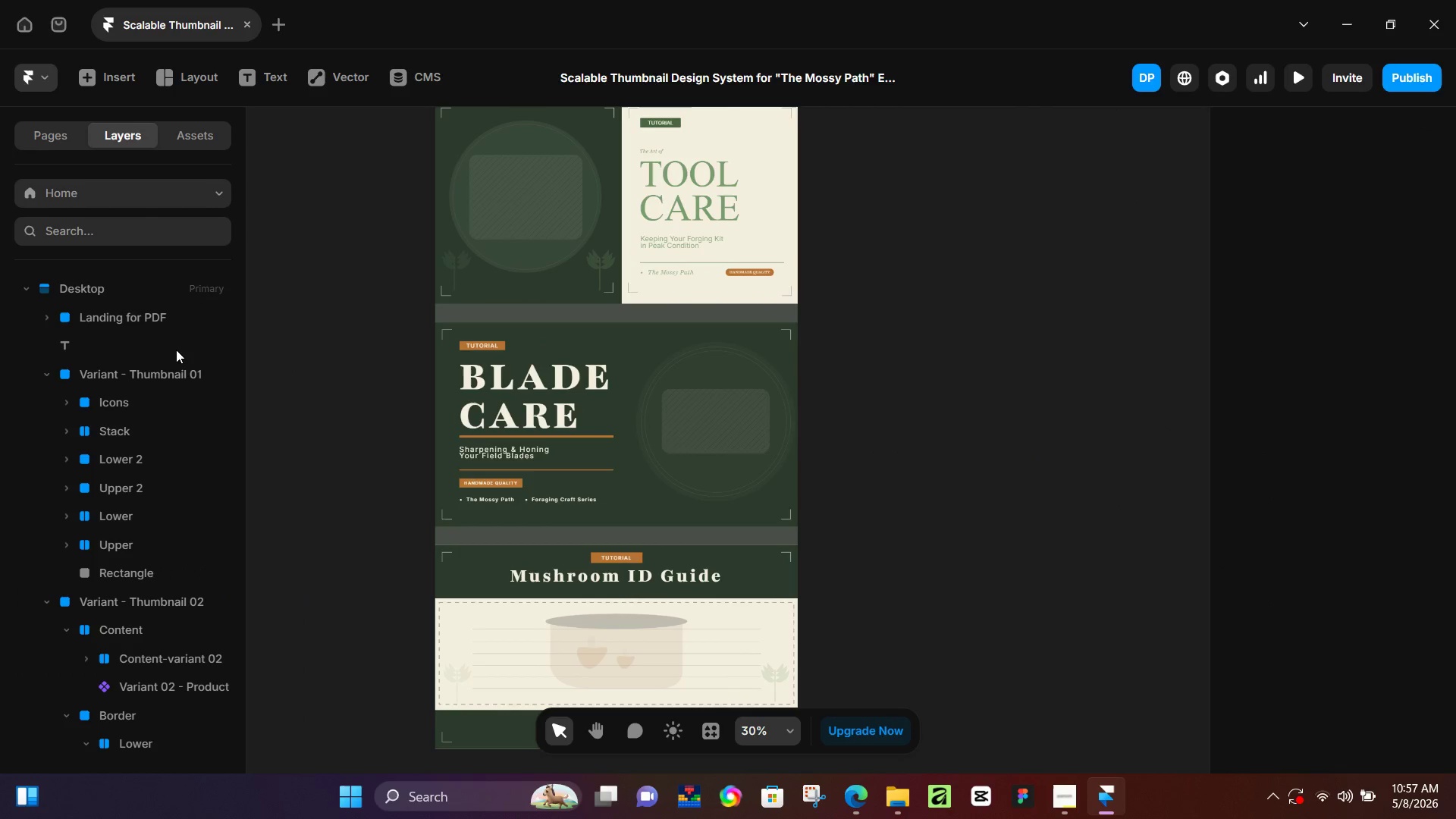 
left_click([116, 345])
 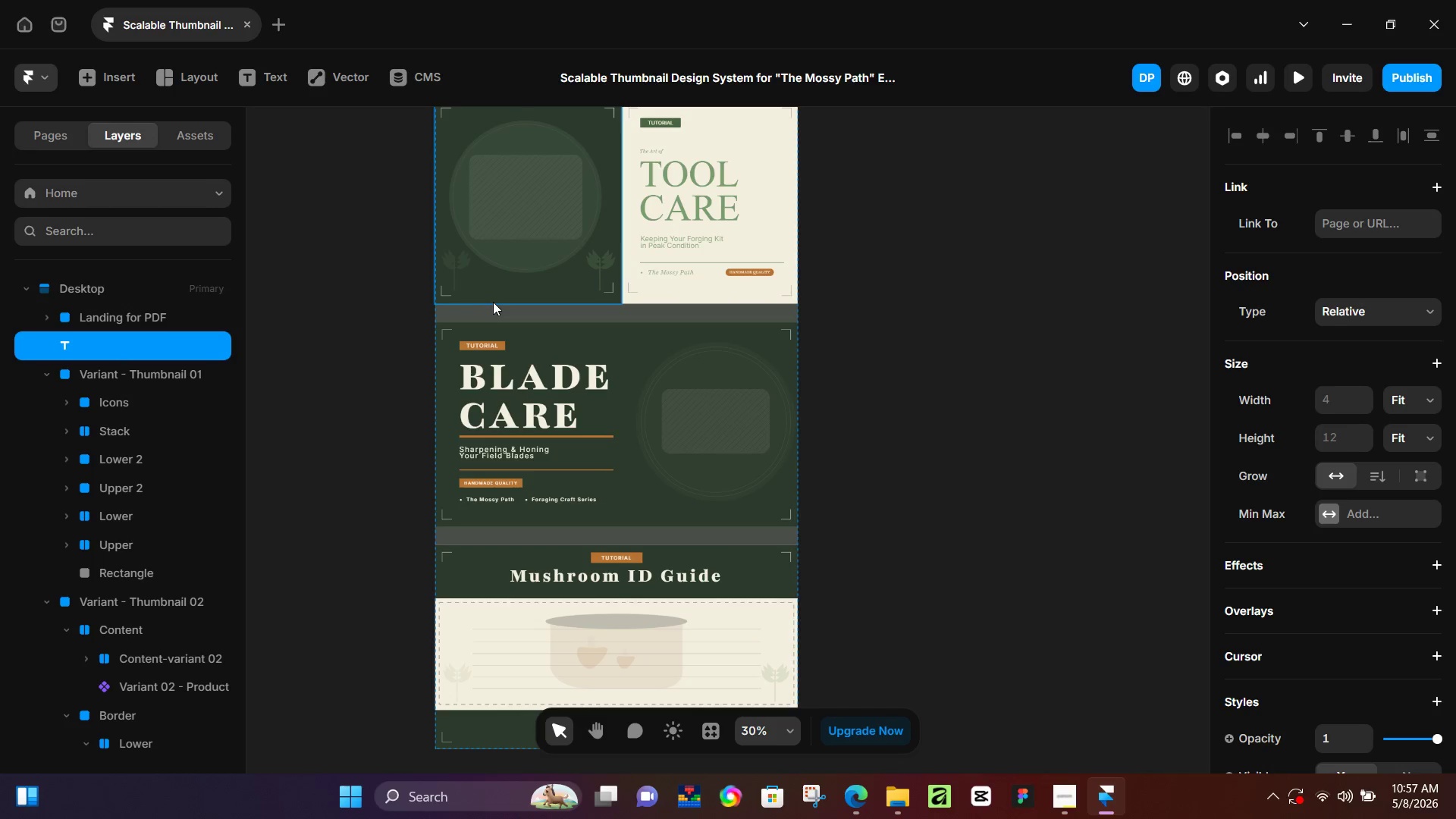 
scroll: coordinate [508, 325], scroll_direction: up, amount: 5.0
 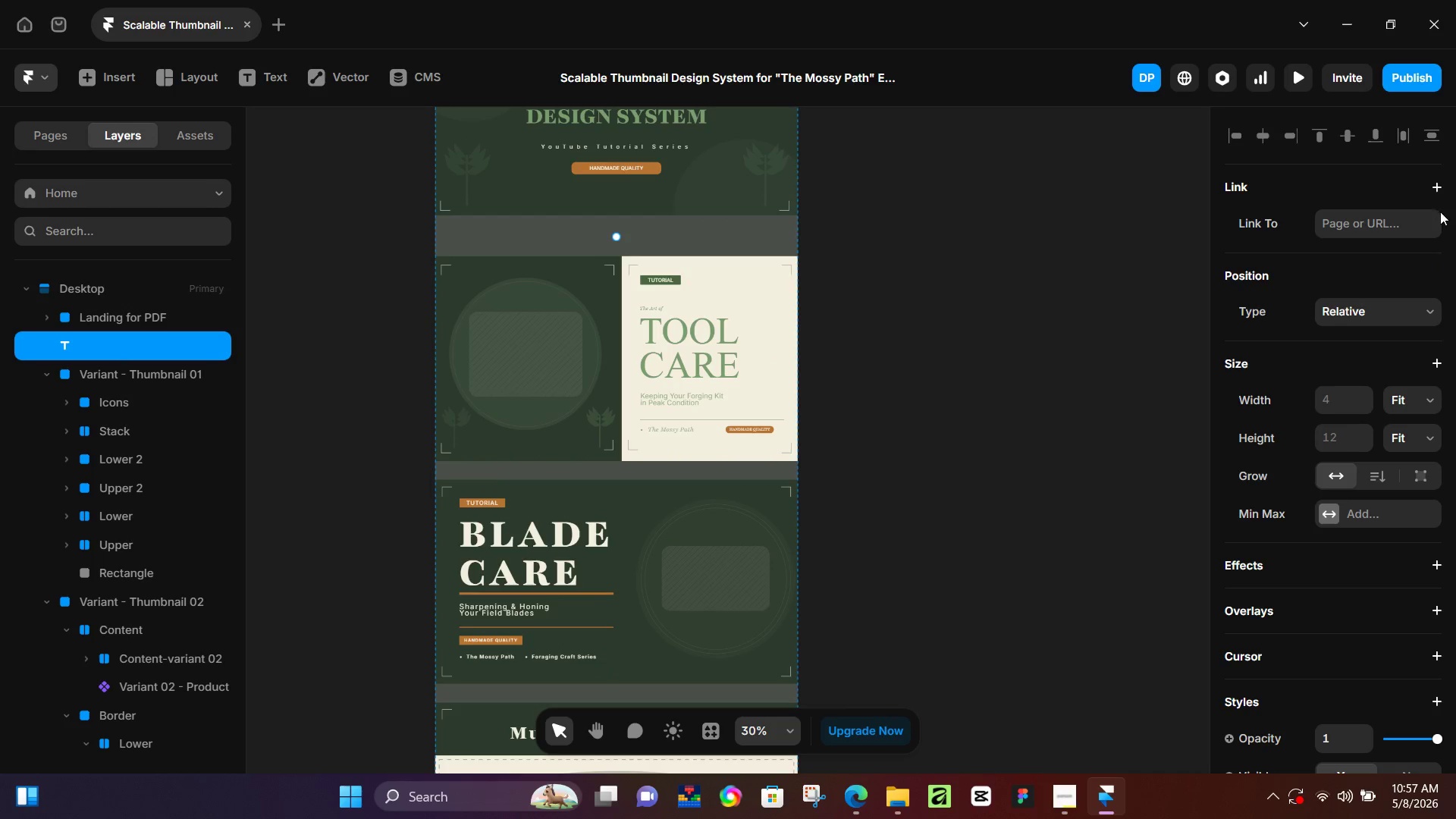 
left_click([1411, 315])
 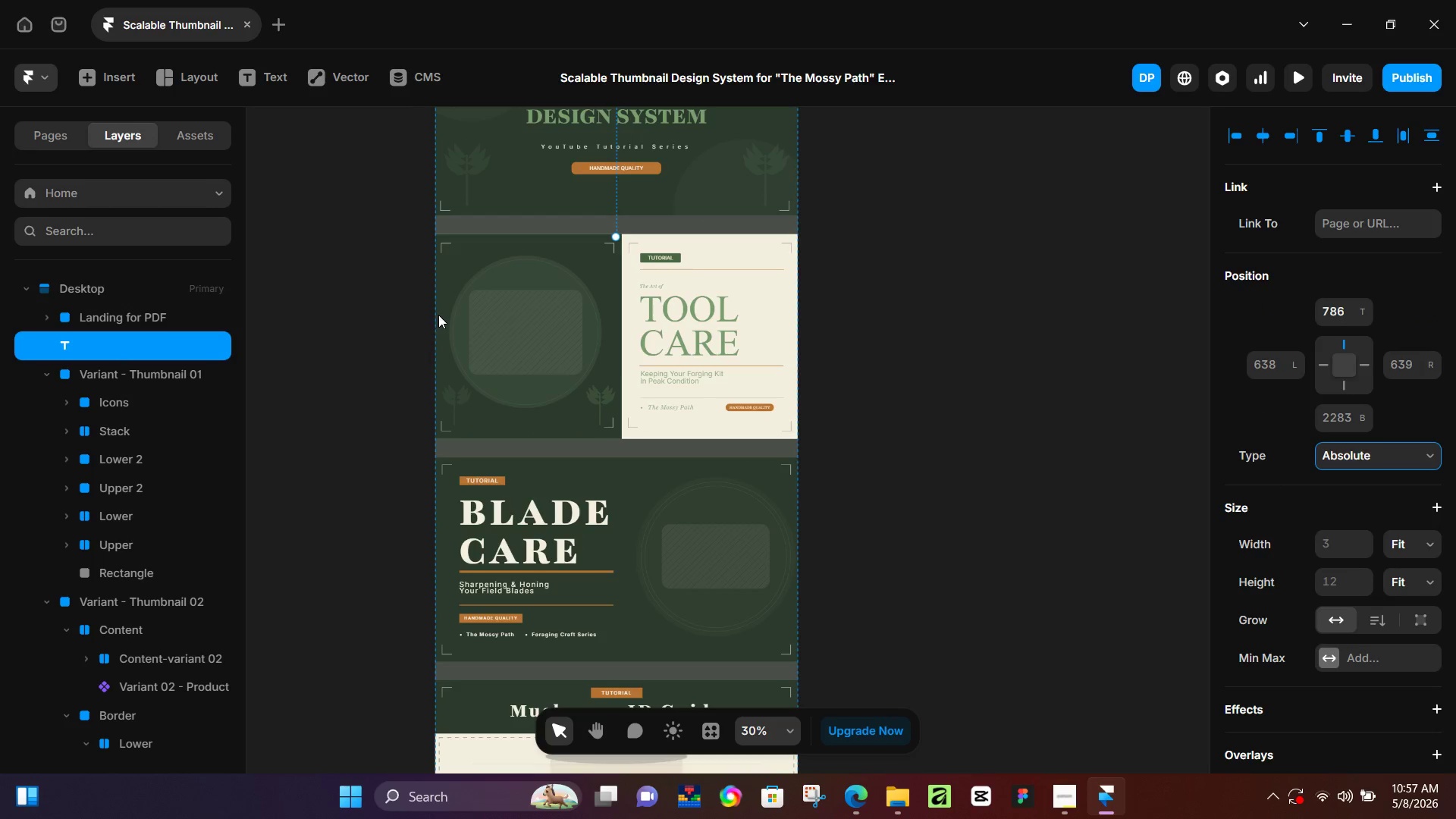 
type(adafafafafafaf)
 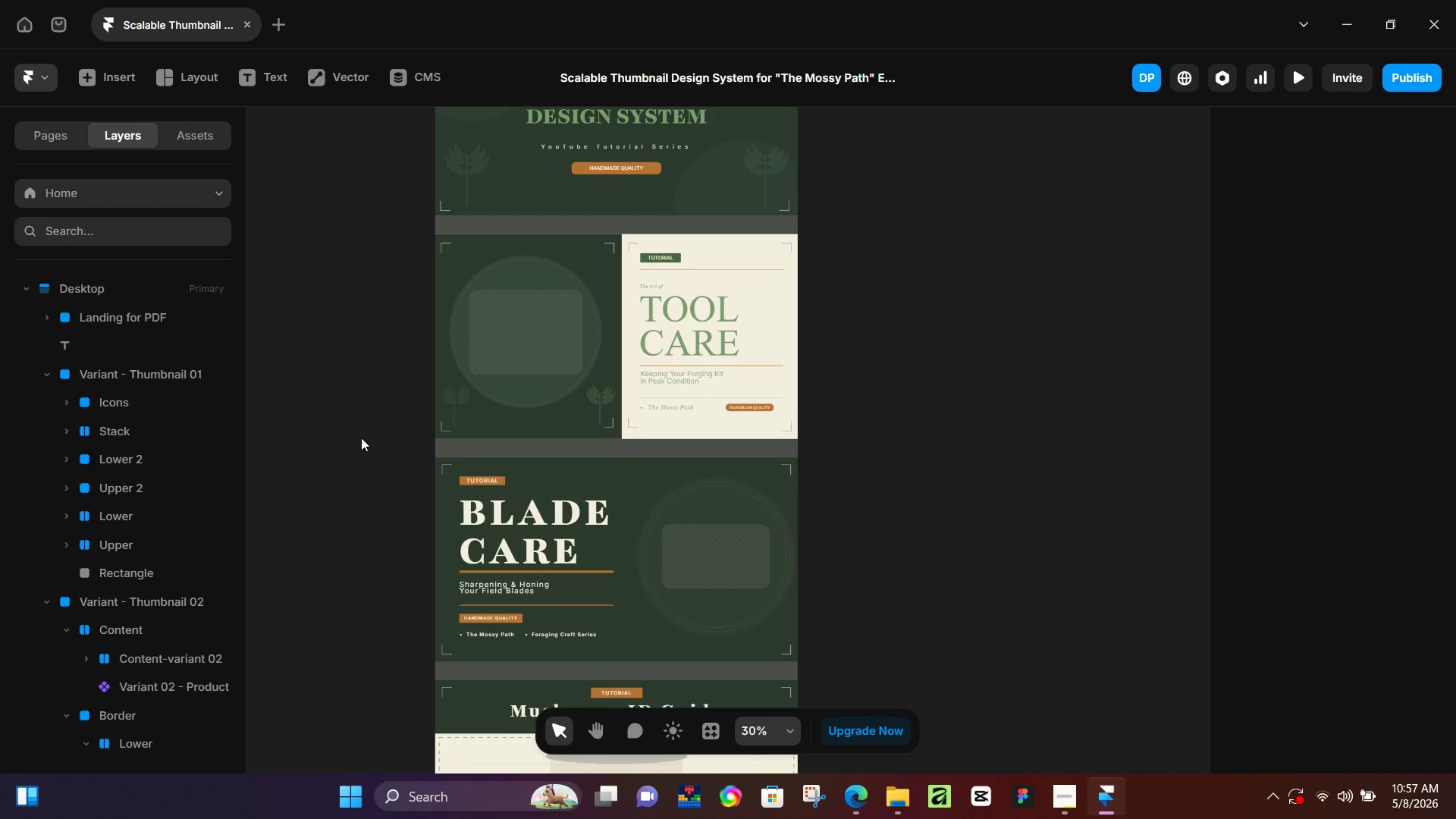 
left_click([371, 438])
 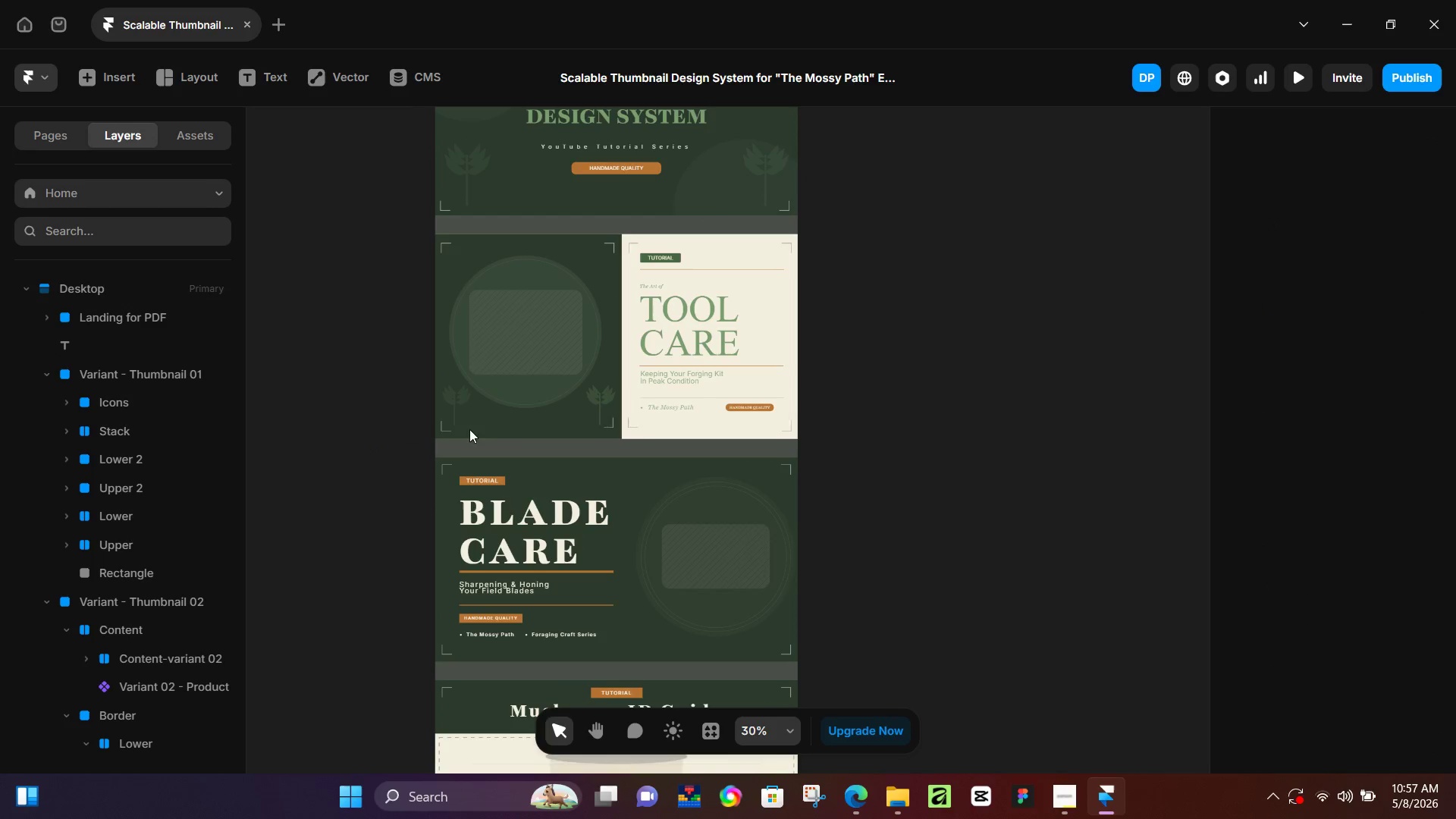 
key(T)
 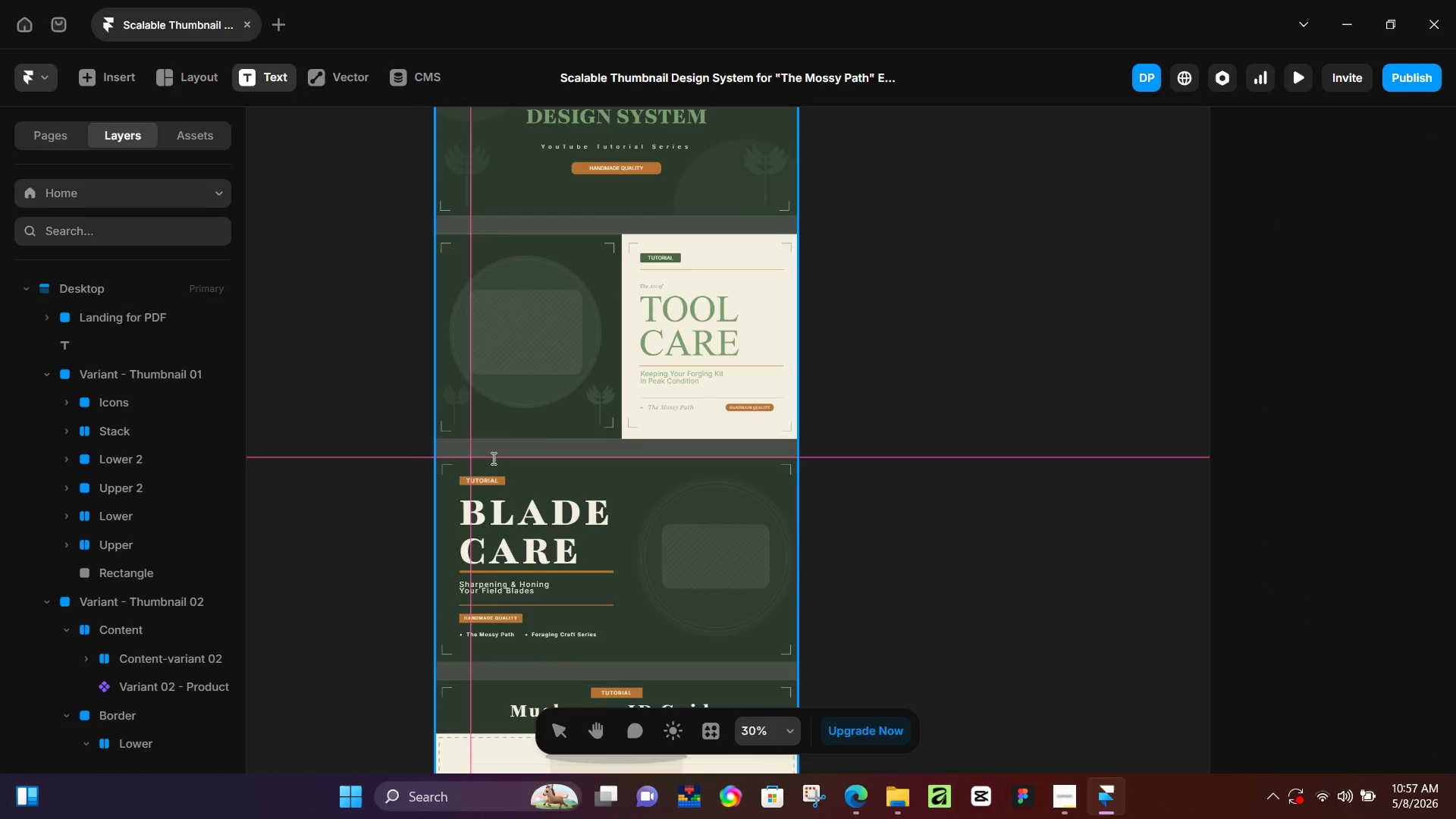 
left_click([830, 436])
 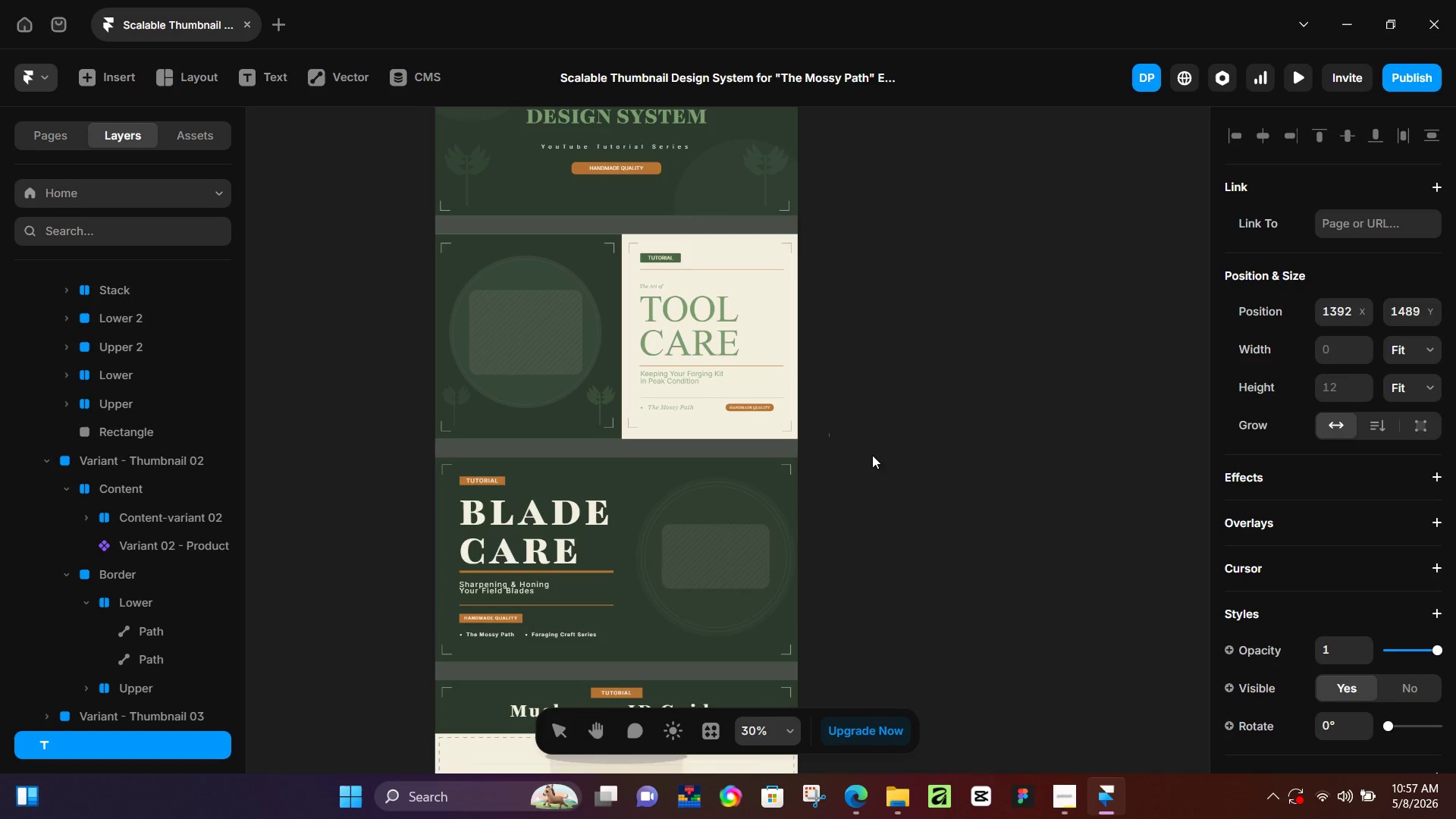 
scroll: coordinate [570, 328], scroll_direction: up, amount: 5.0
 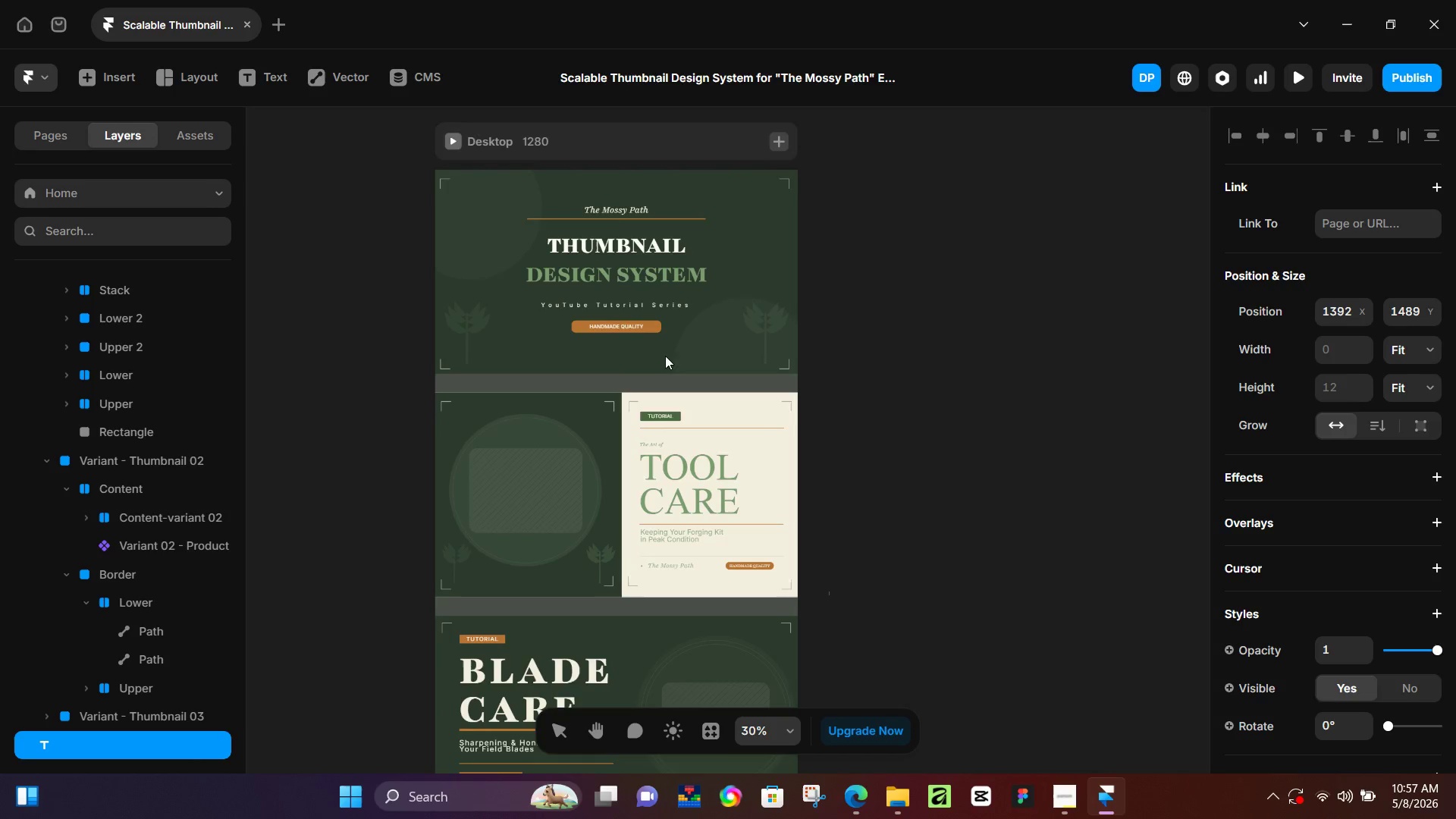 
type(Var)
 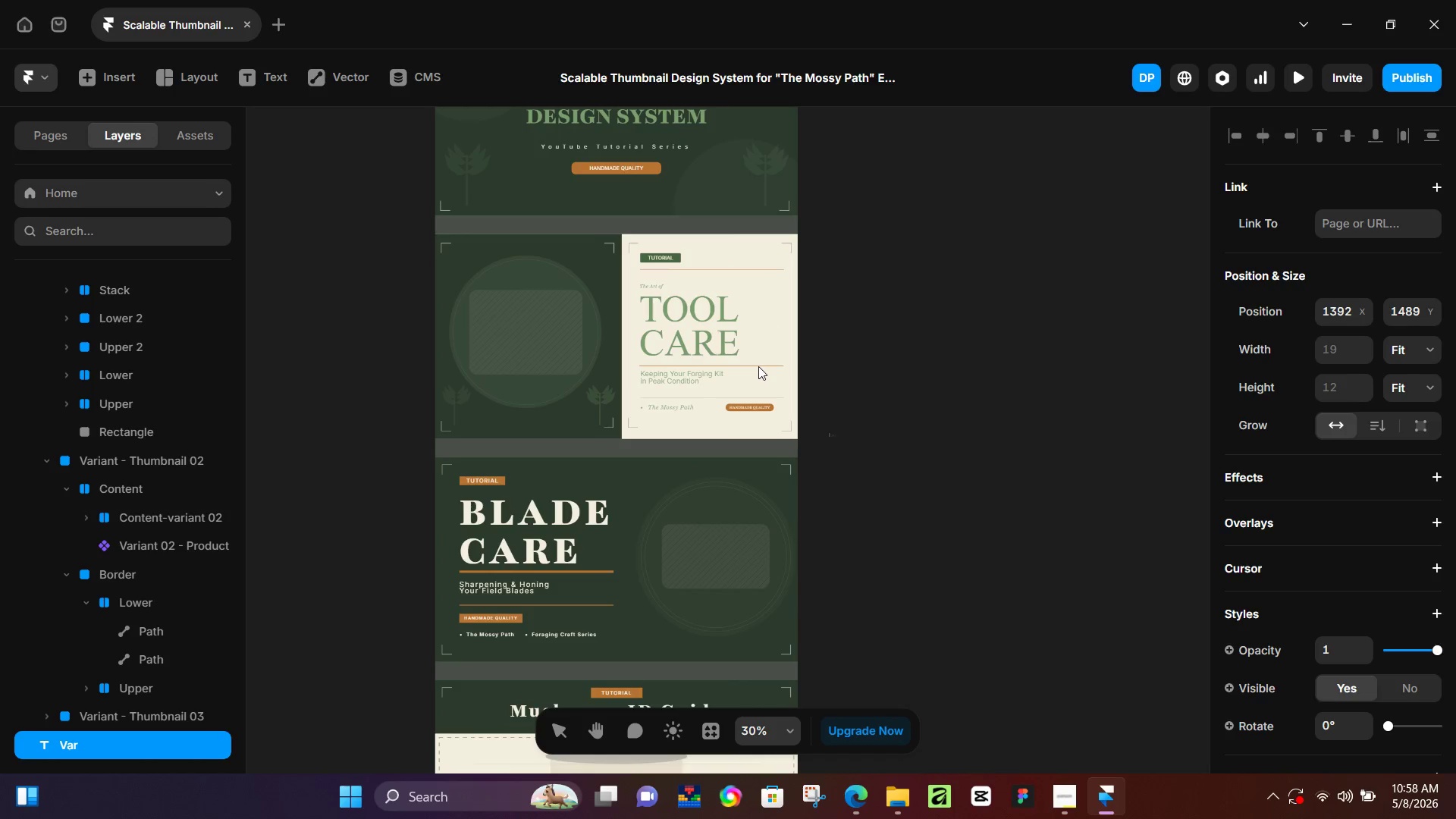 
scroll: coordinate [771, 376], scroll_direction: down, amount: 5.0
 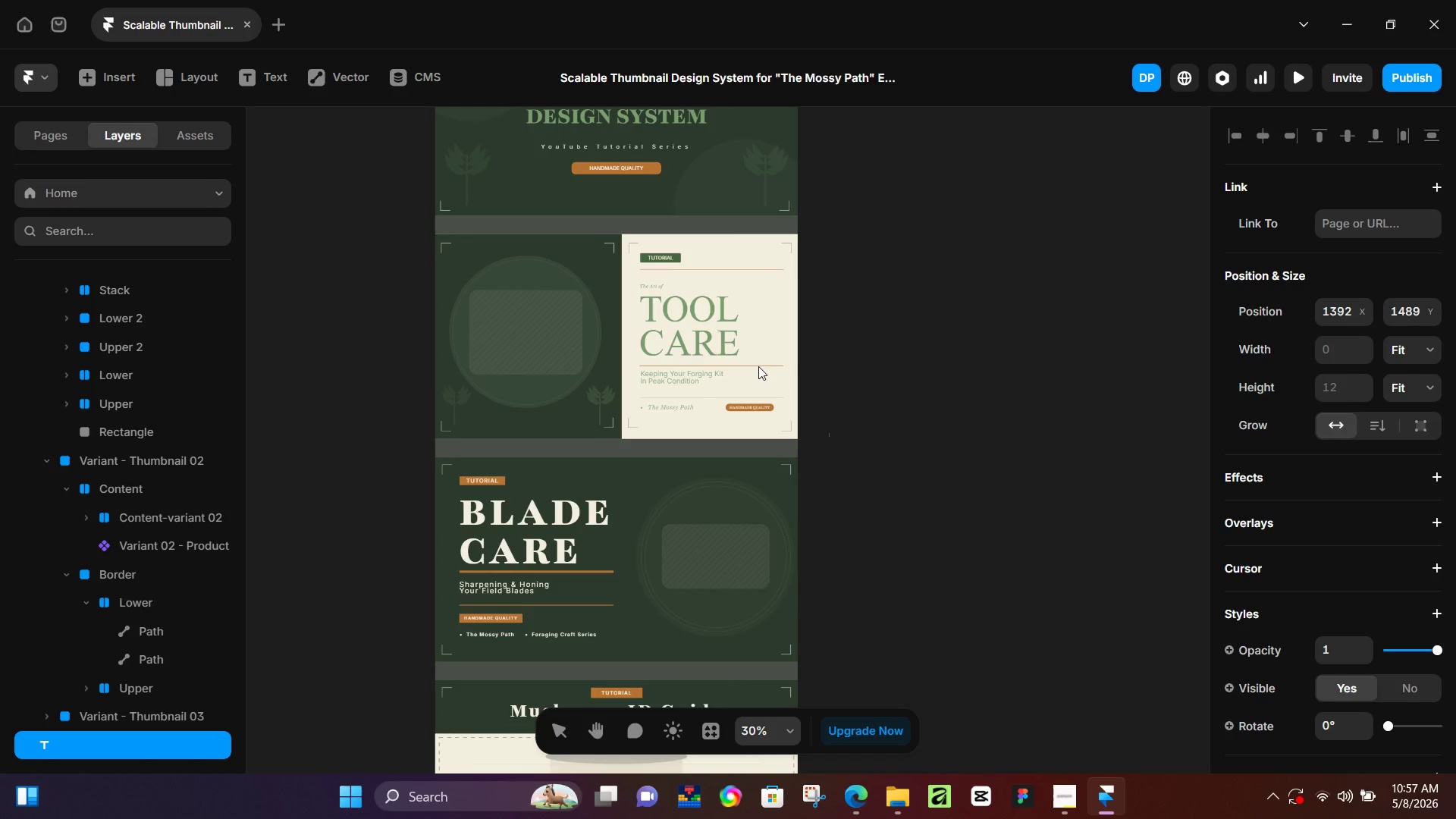 
type(iant - Thumbnail 01)
 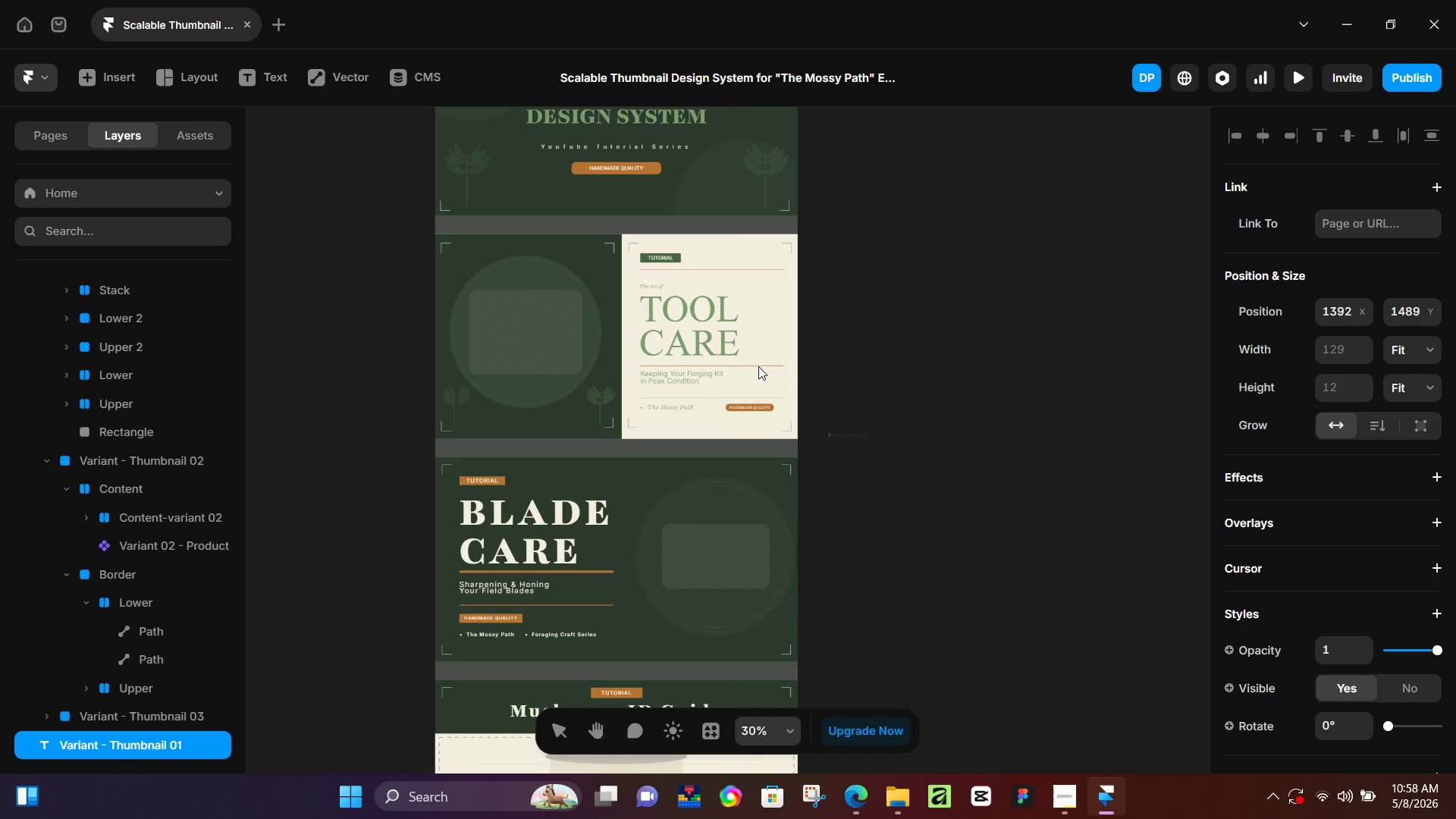 
key(Control+ControlLeft)
 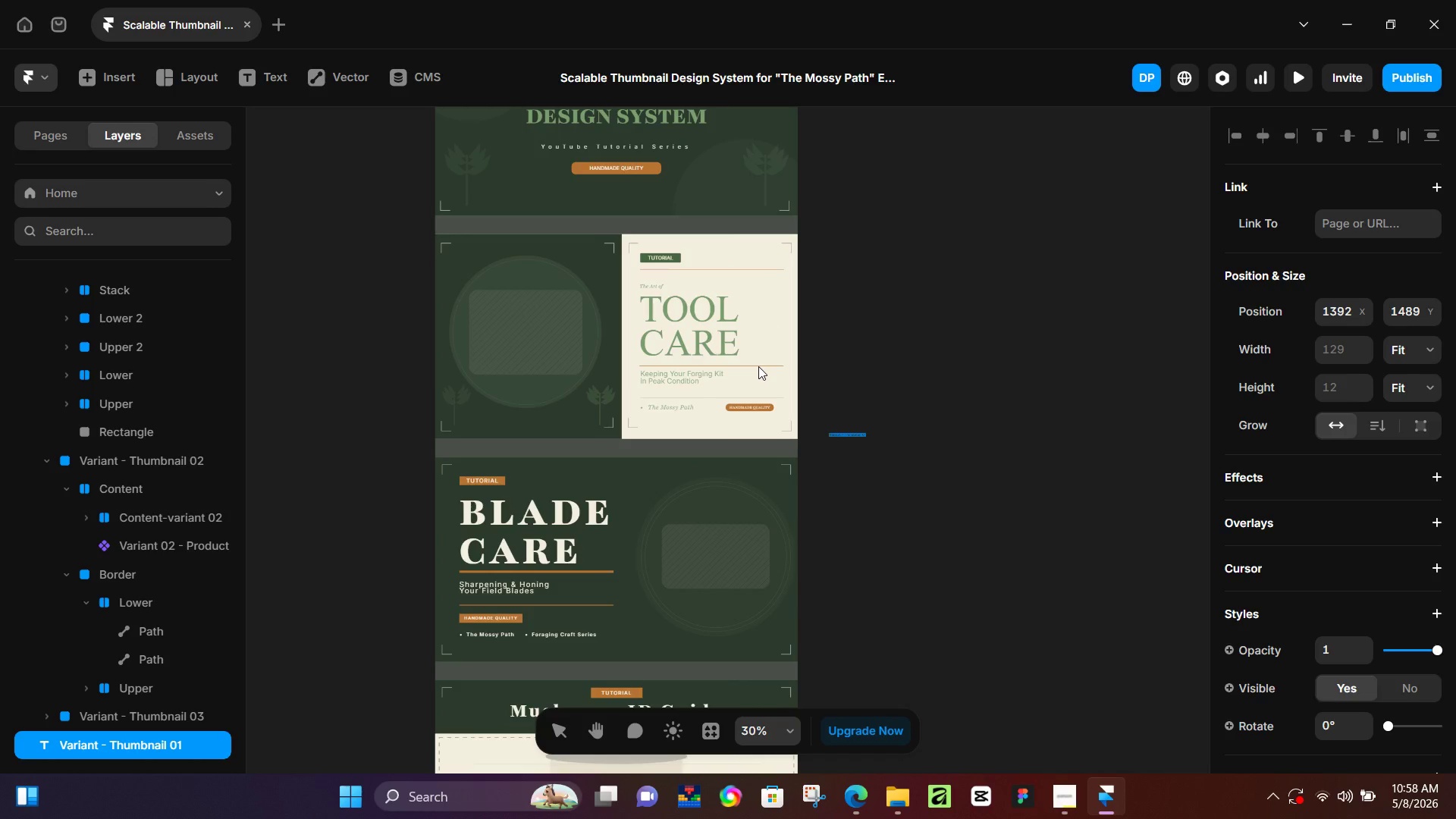 
key(Control+A)
 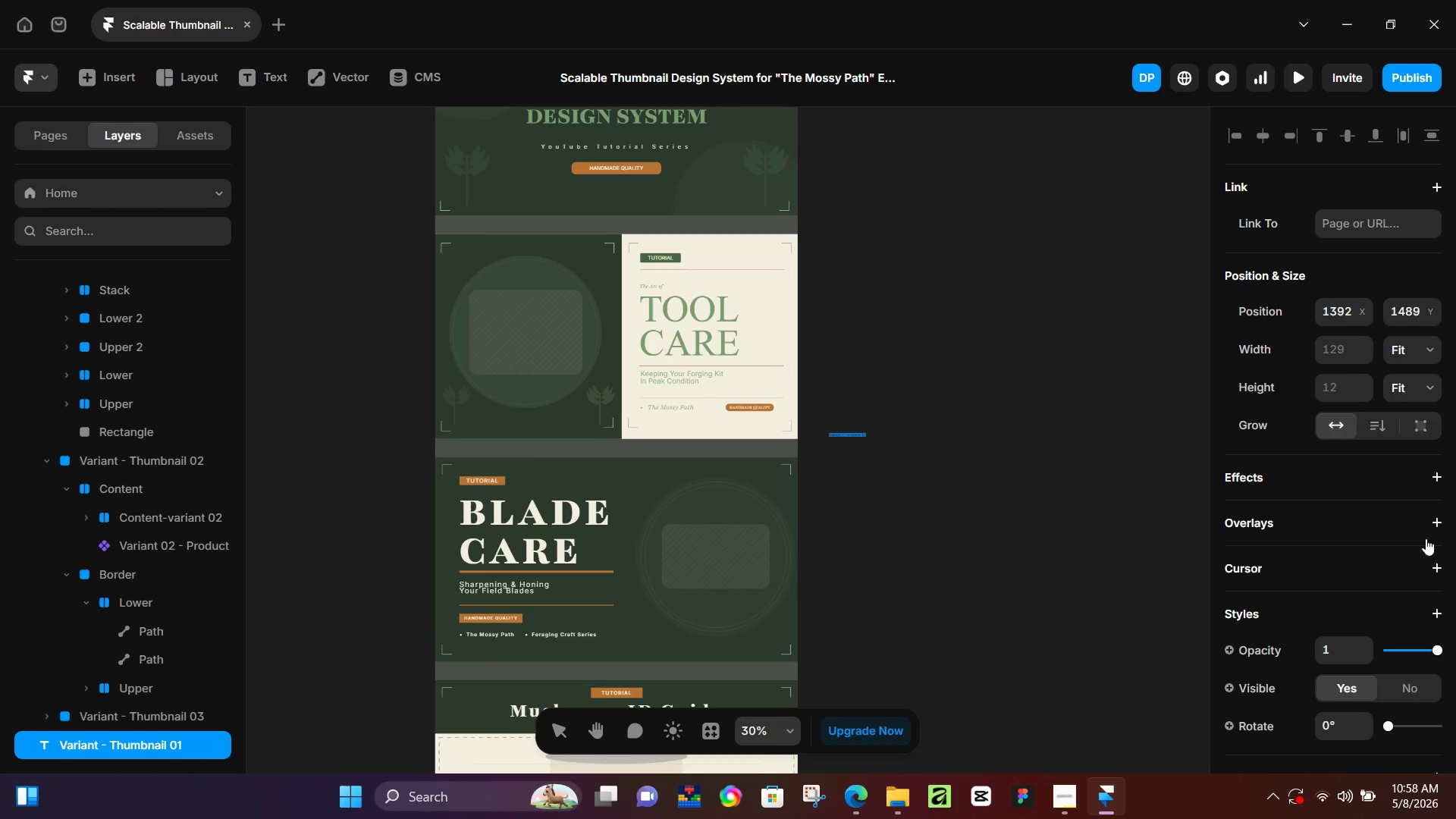 
left_click([1360, 673])
 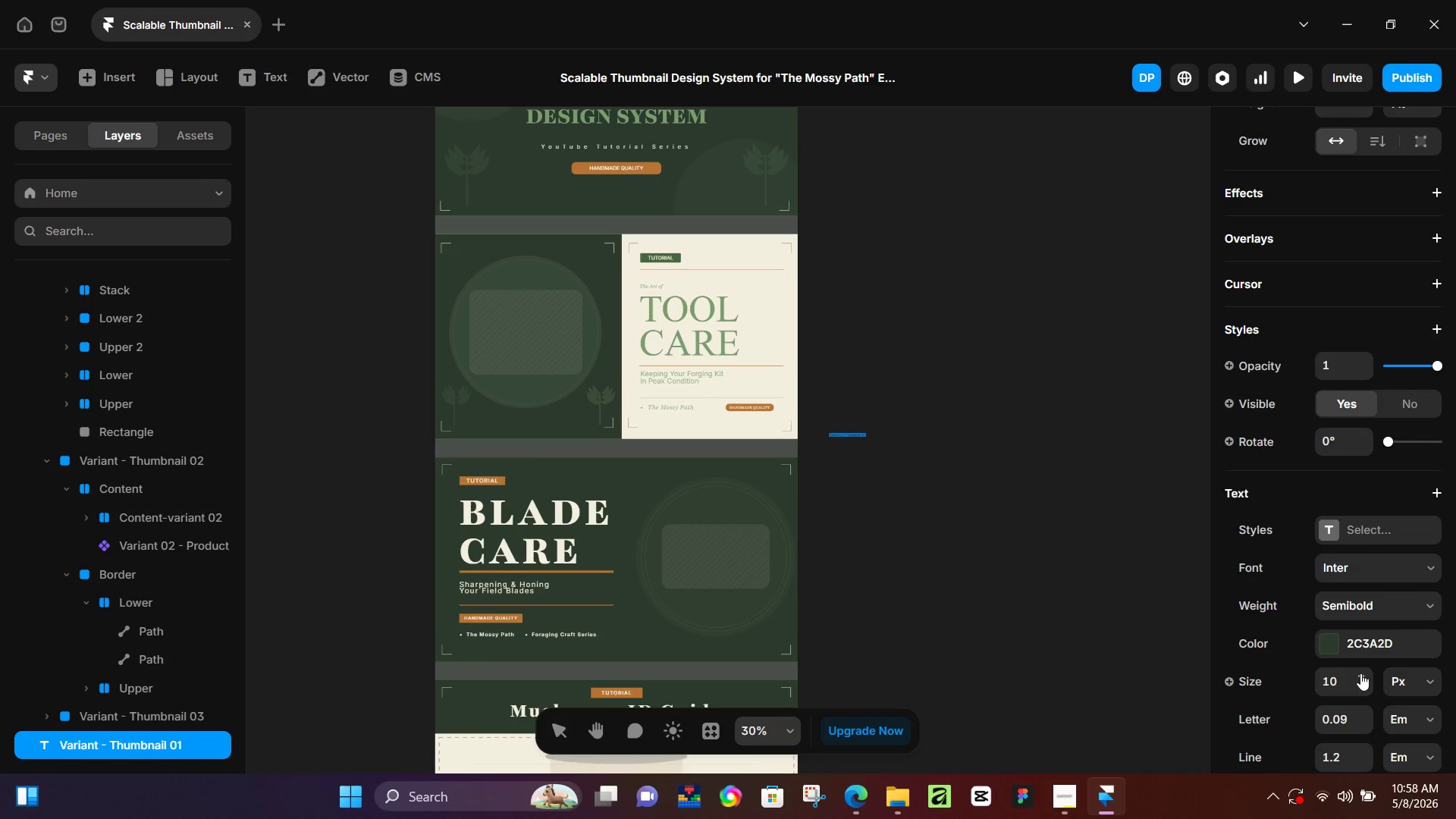 
scroll: coordinate [1377, 536], scroll_direction: down, amount: 3.0
 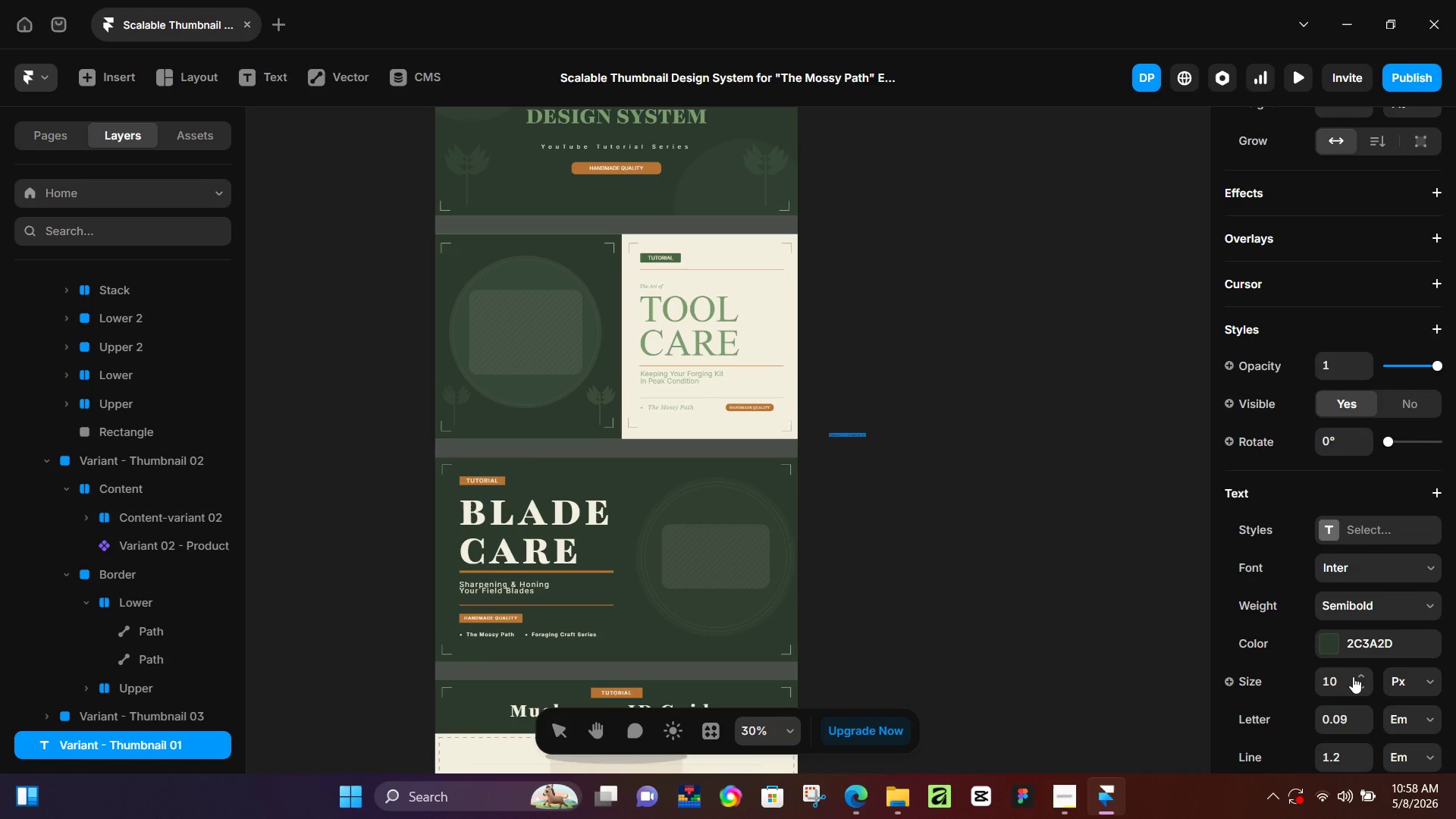 
double_click([1360, 673])
 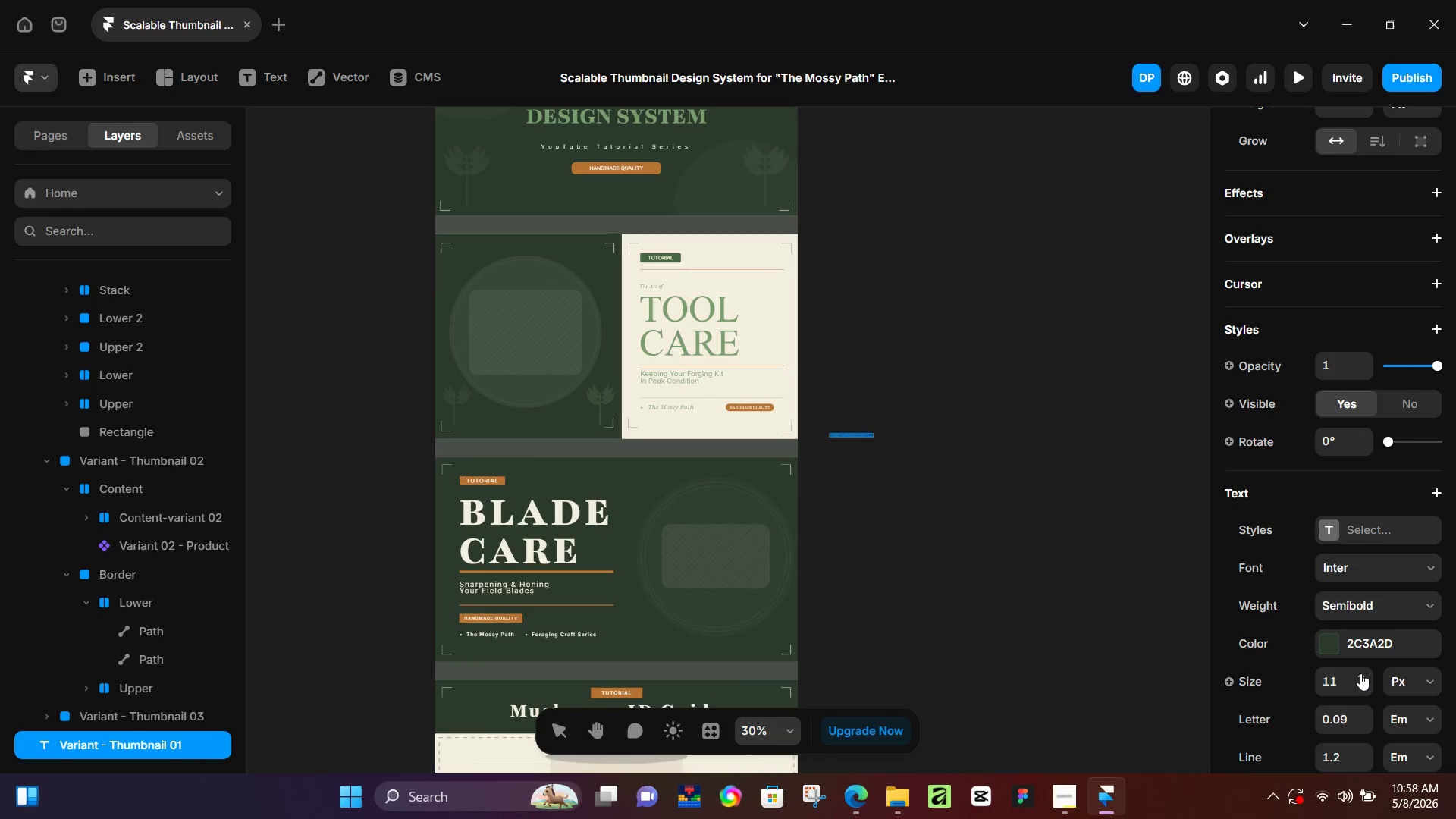 
triple_click([1360, 673])
 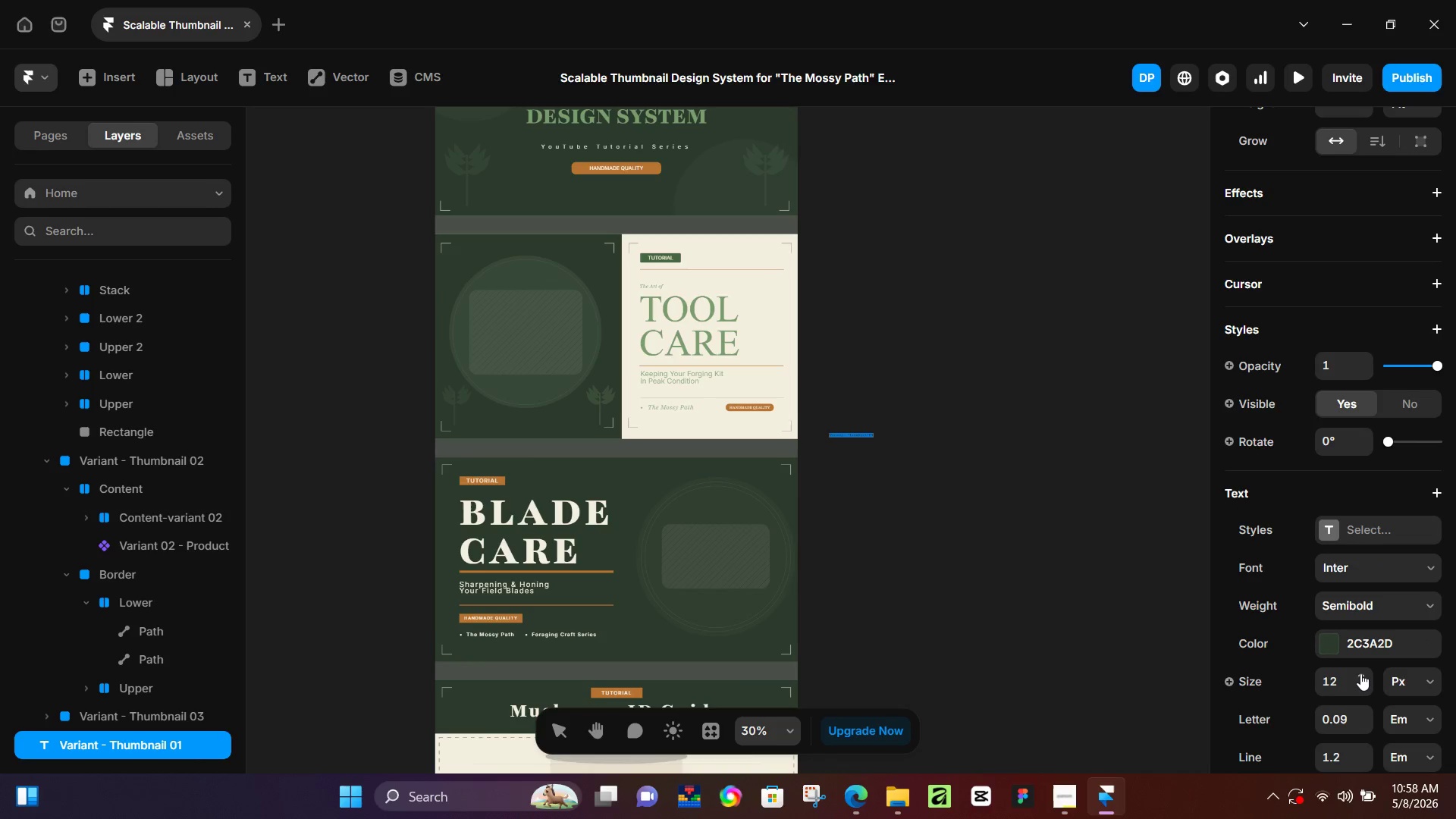 
triple_click([1360, 673])
 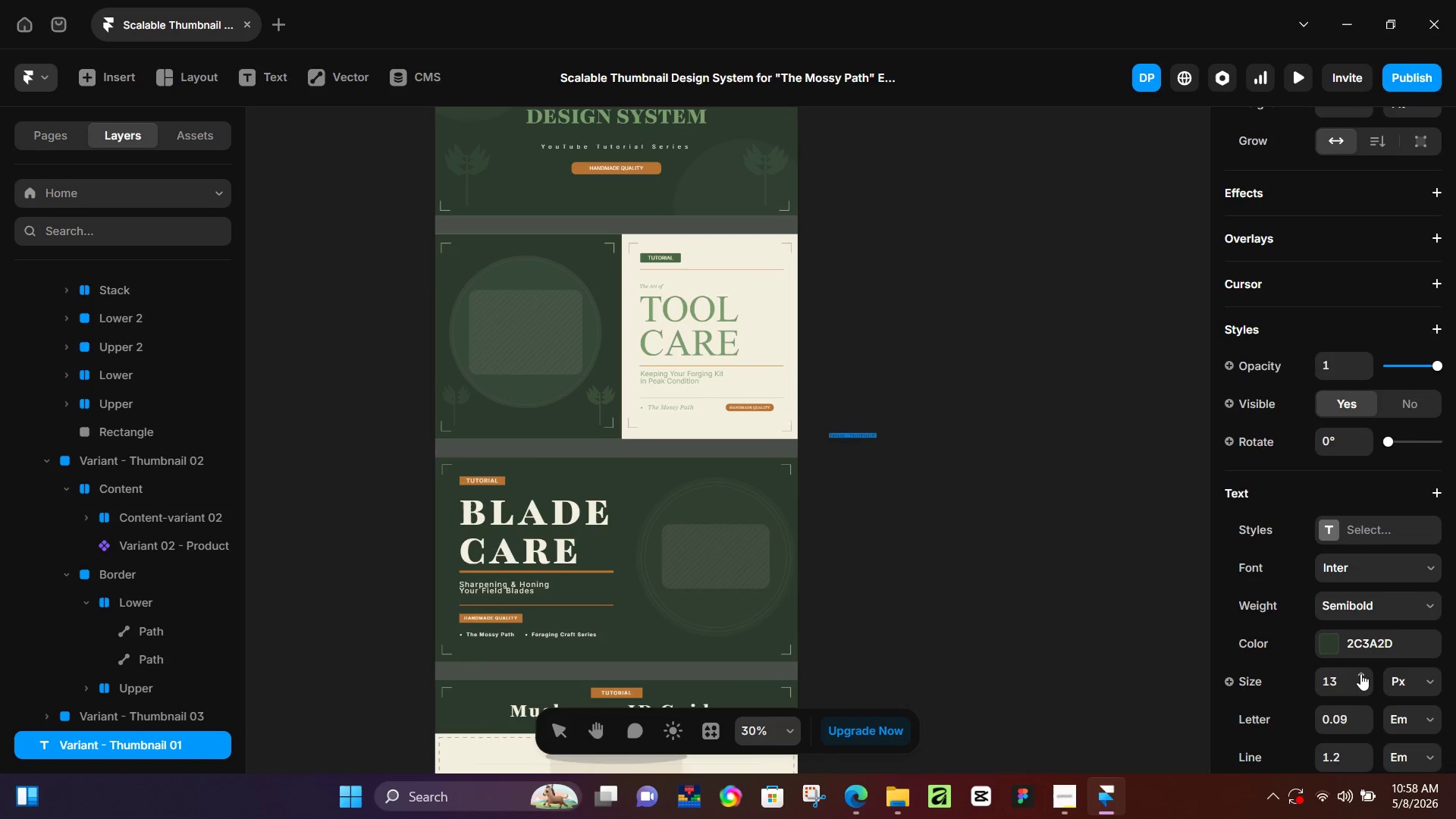 
triple_click([1360, 673])
 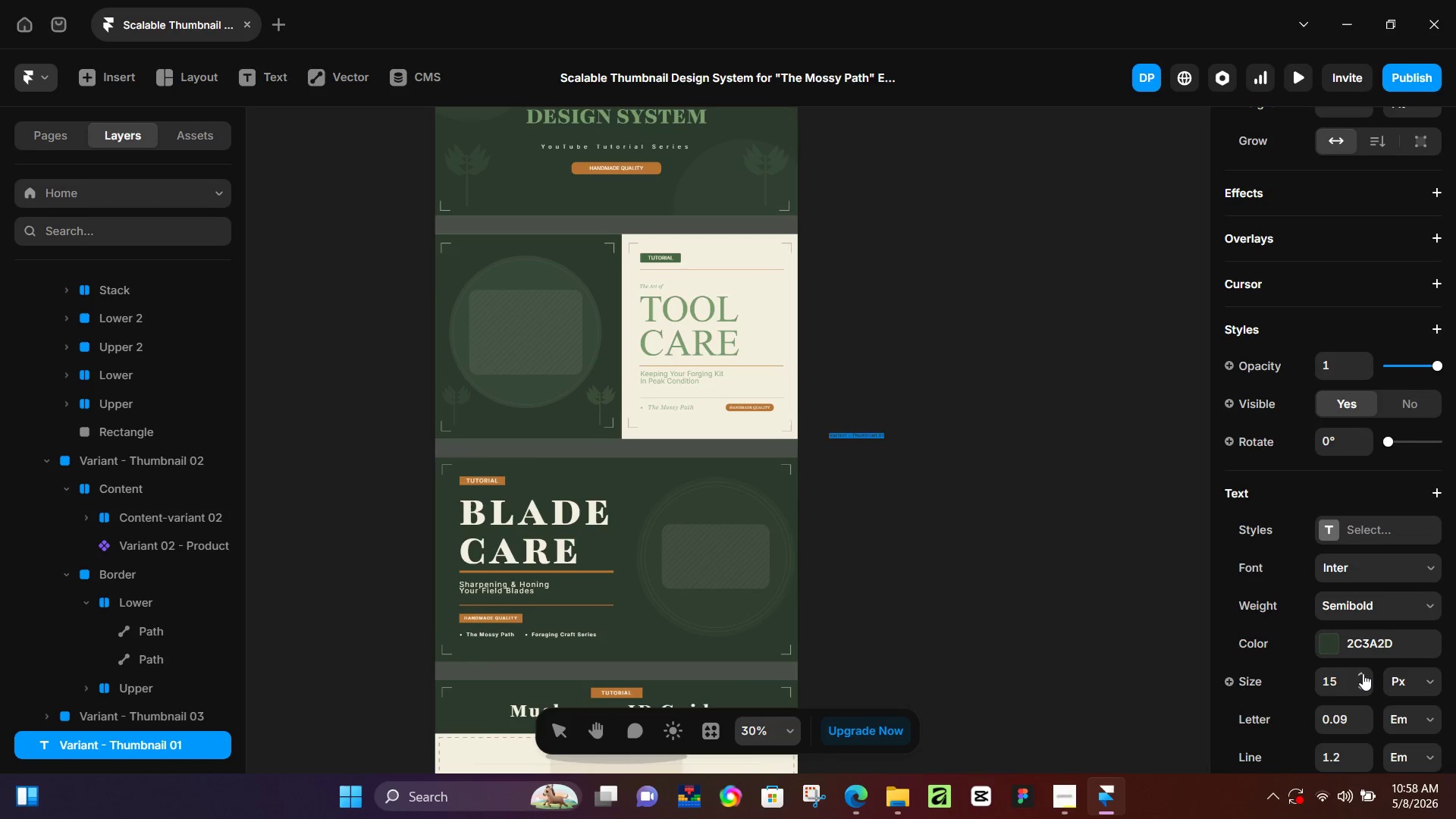 
triple_click([1363, 673])
 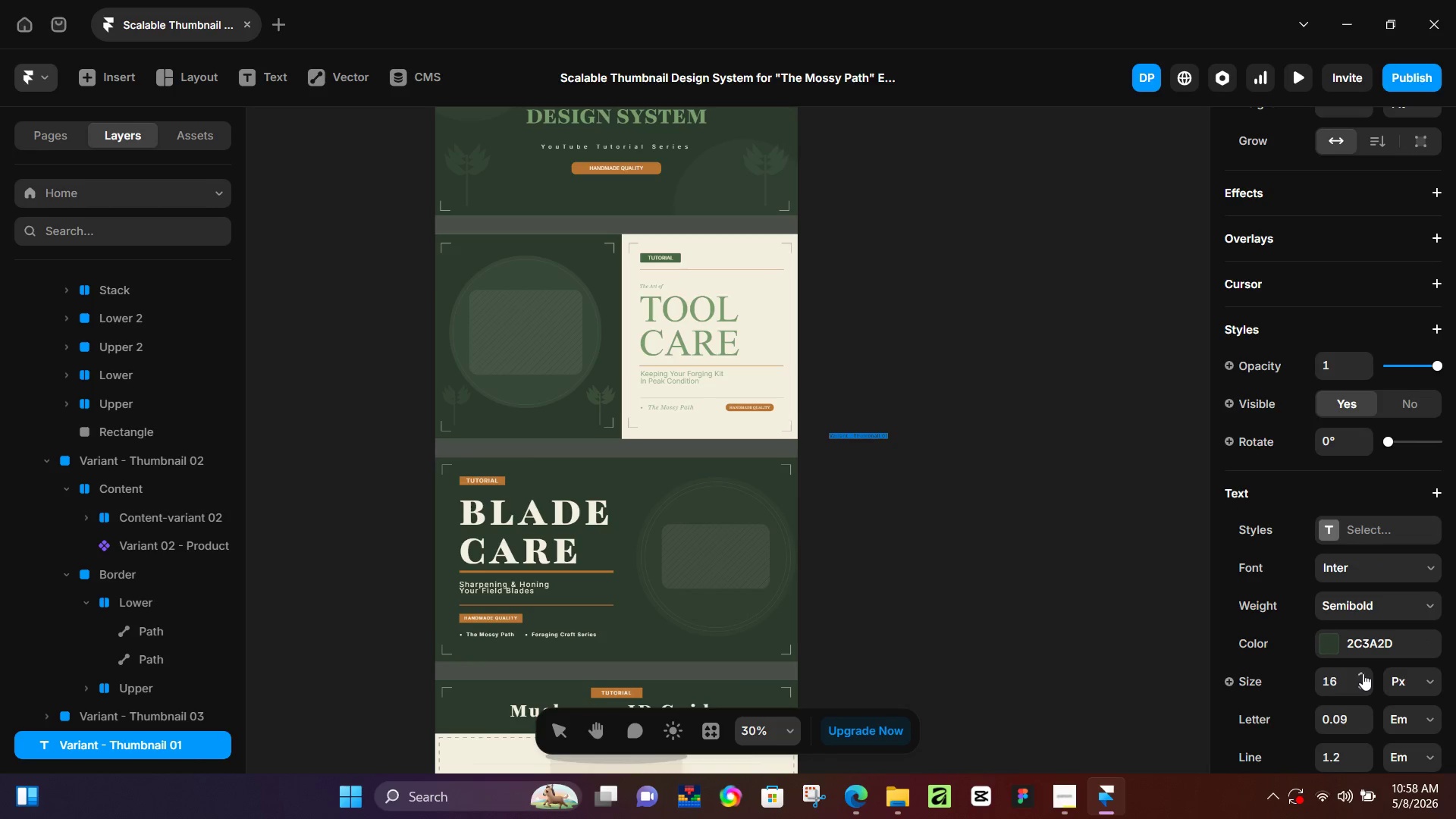 
triple_click([1363, 673])
 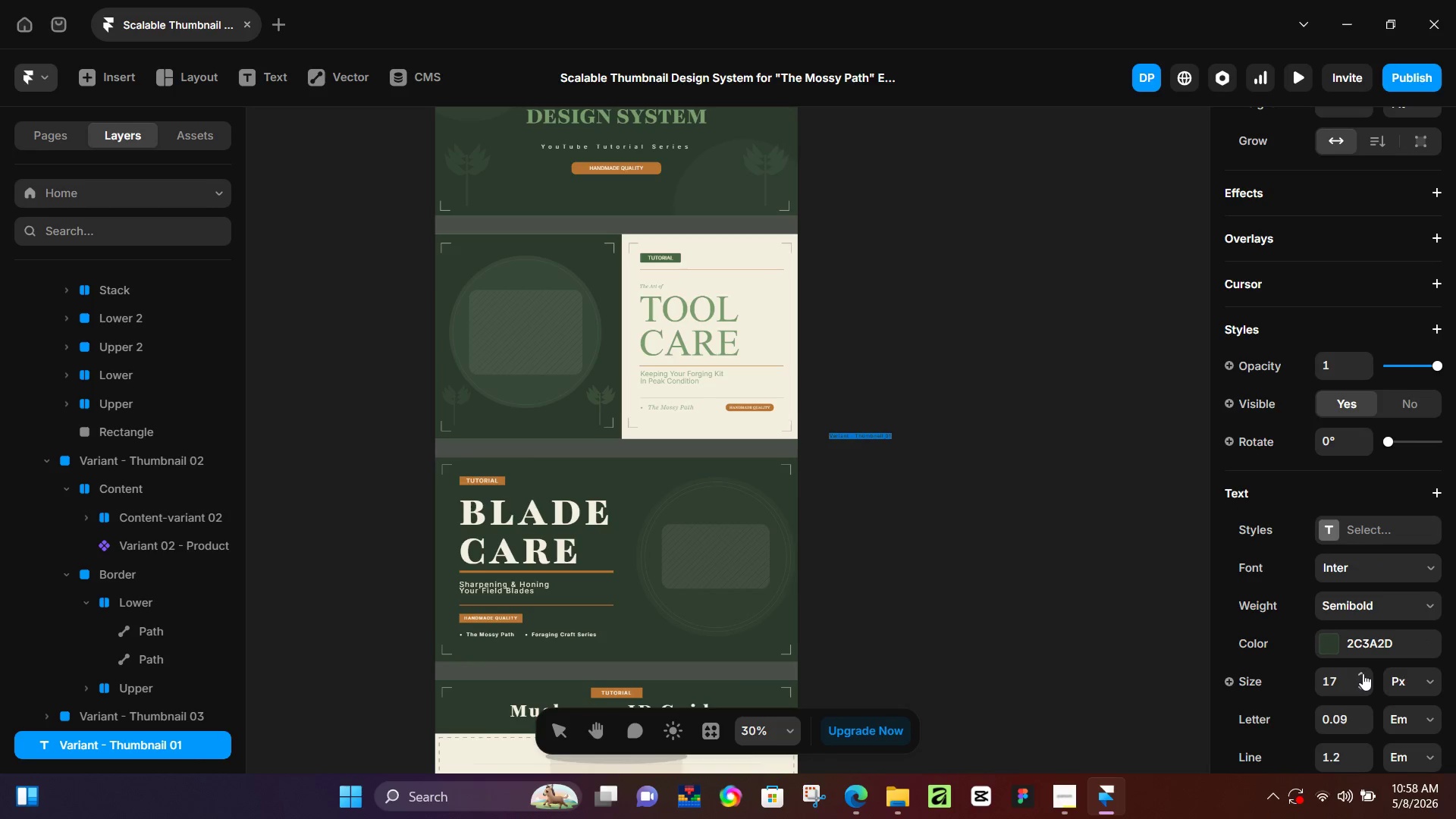 
triple_click([1363, 673])
 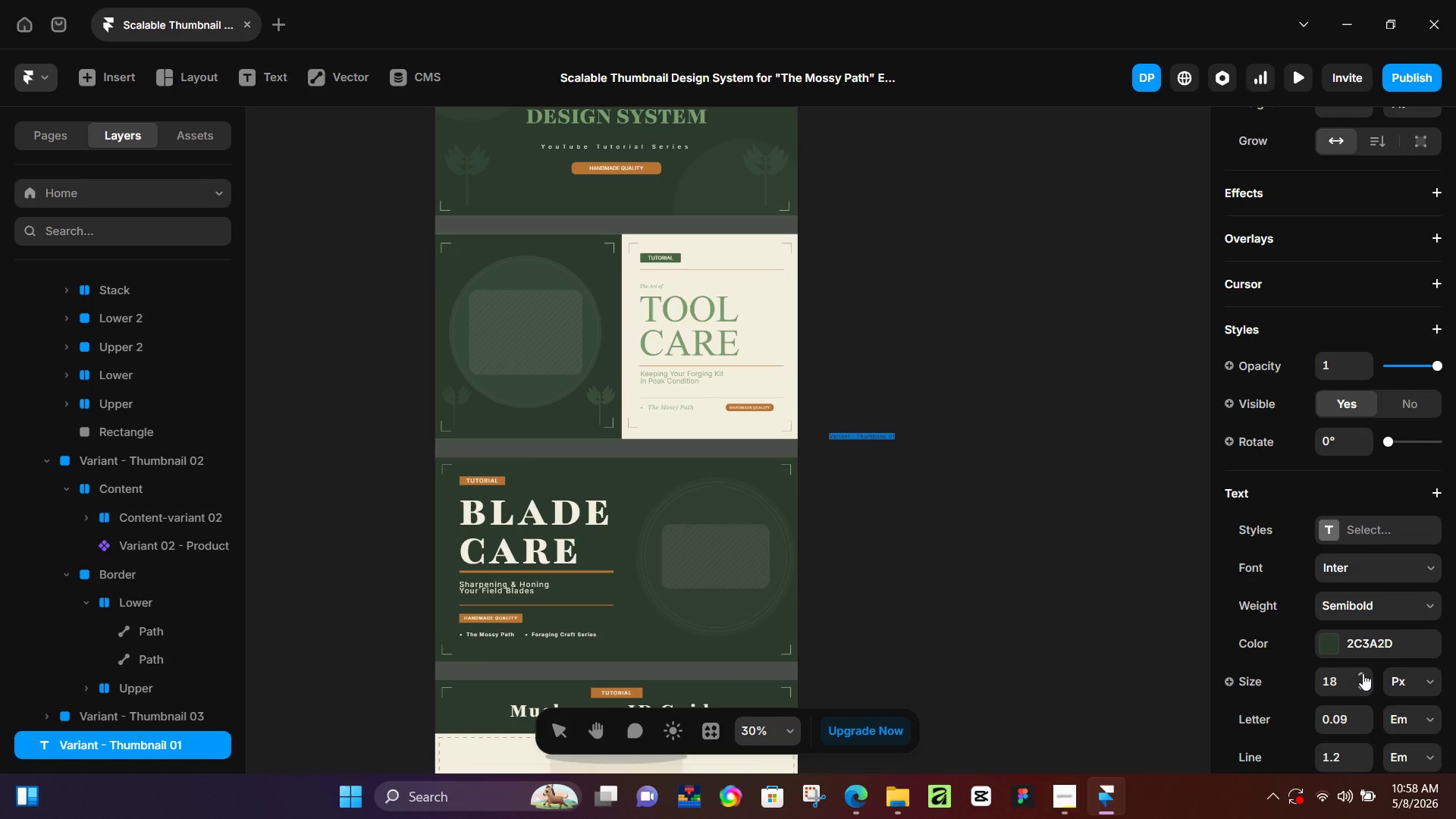 
triple_click([1363, 673])
 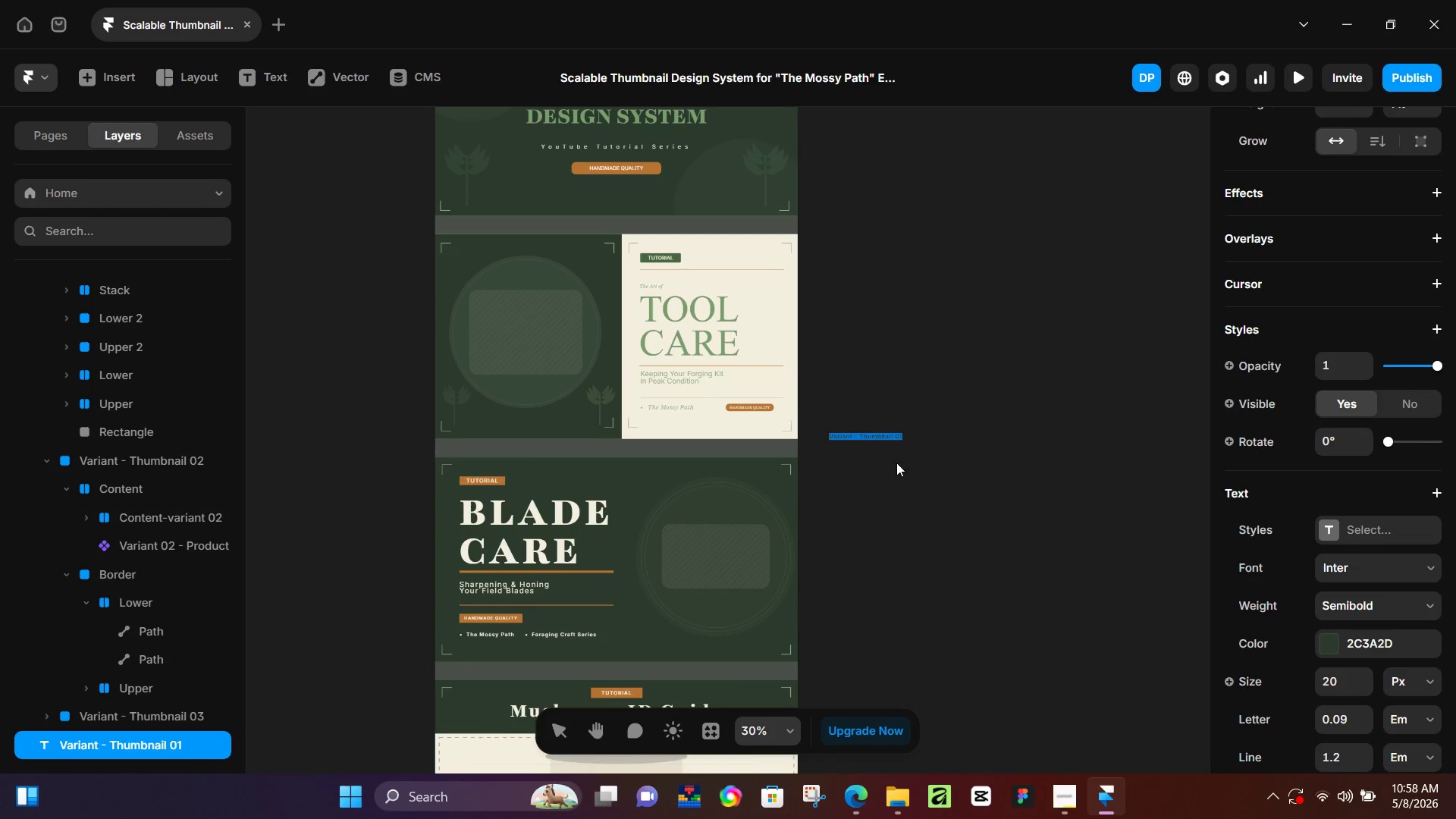 
left_click([898, 463])
 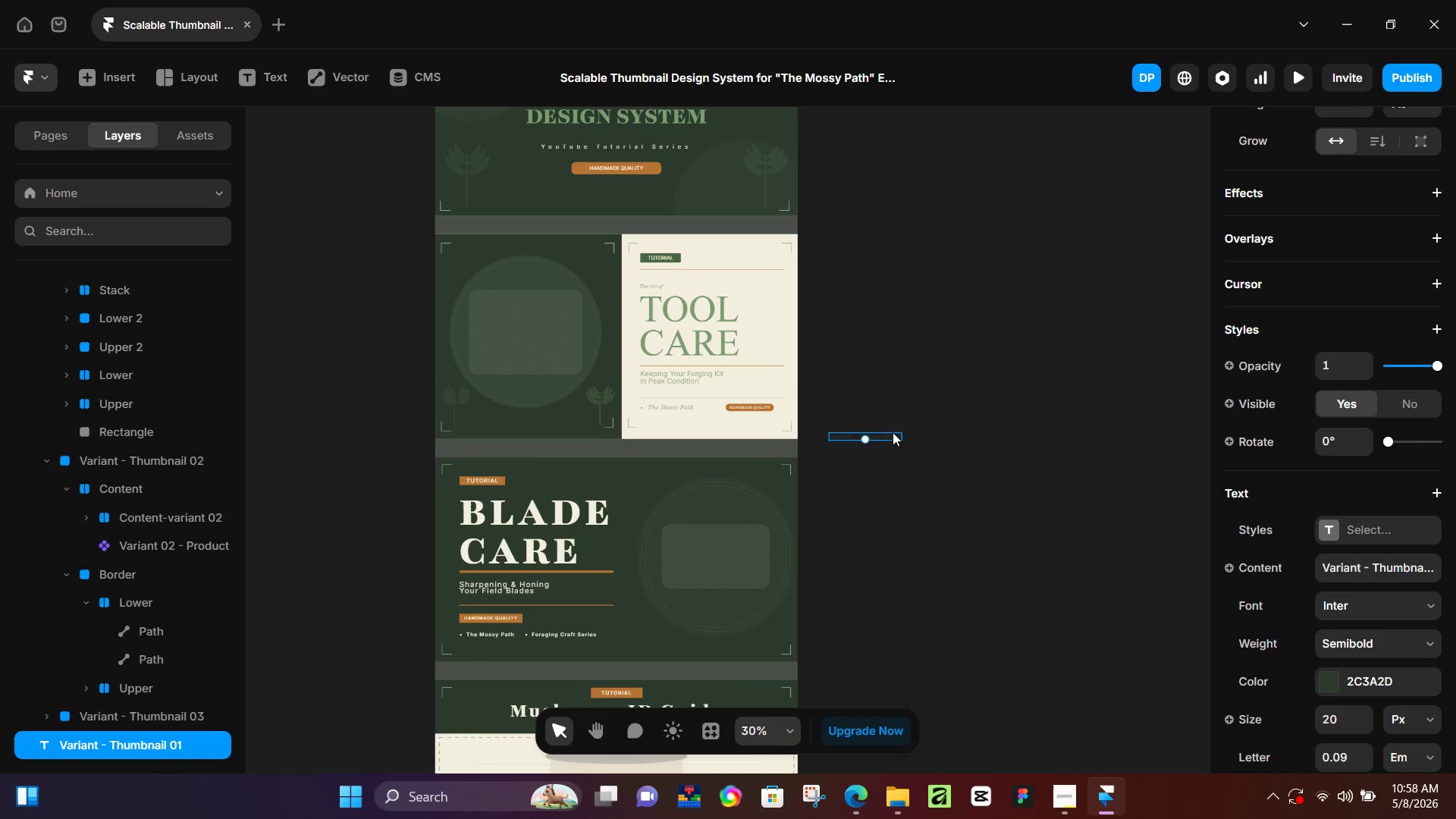 
hold_key(key=ControlLeft, duration=0.33)
 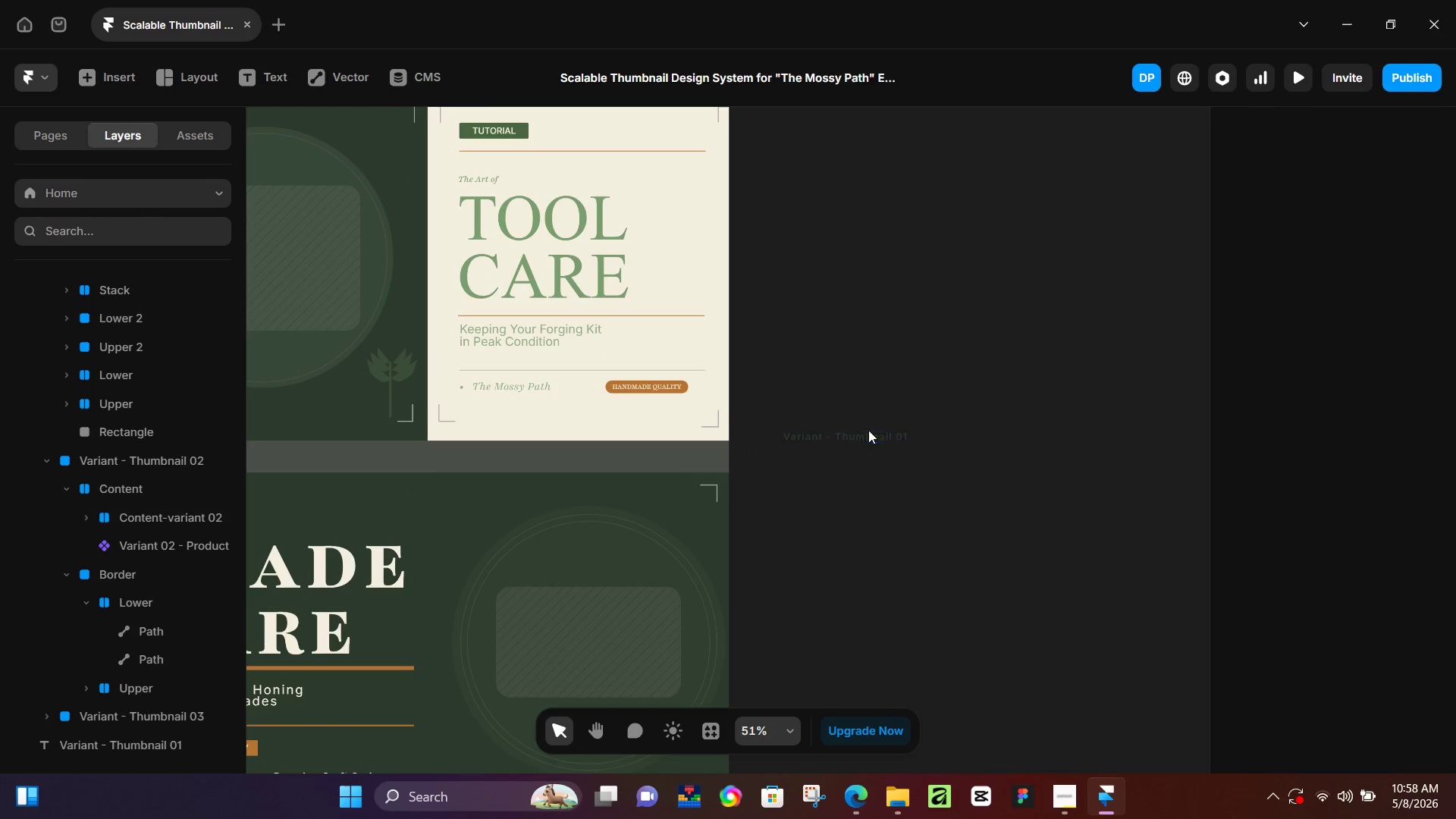 
left_click_drag(start_coordinate=[868, 430], to_coordinate=[402, 277])
 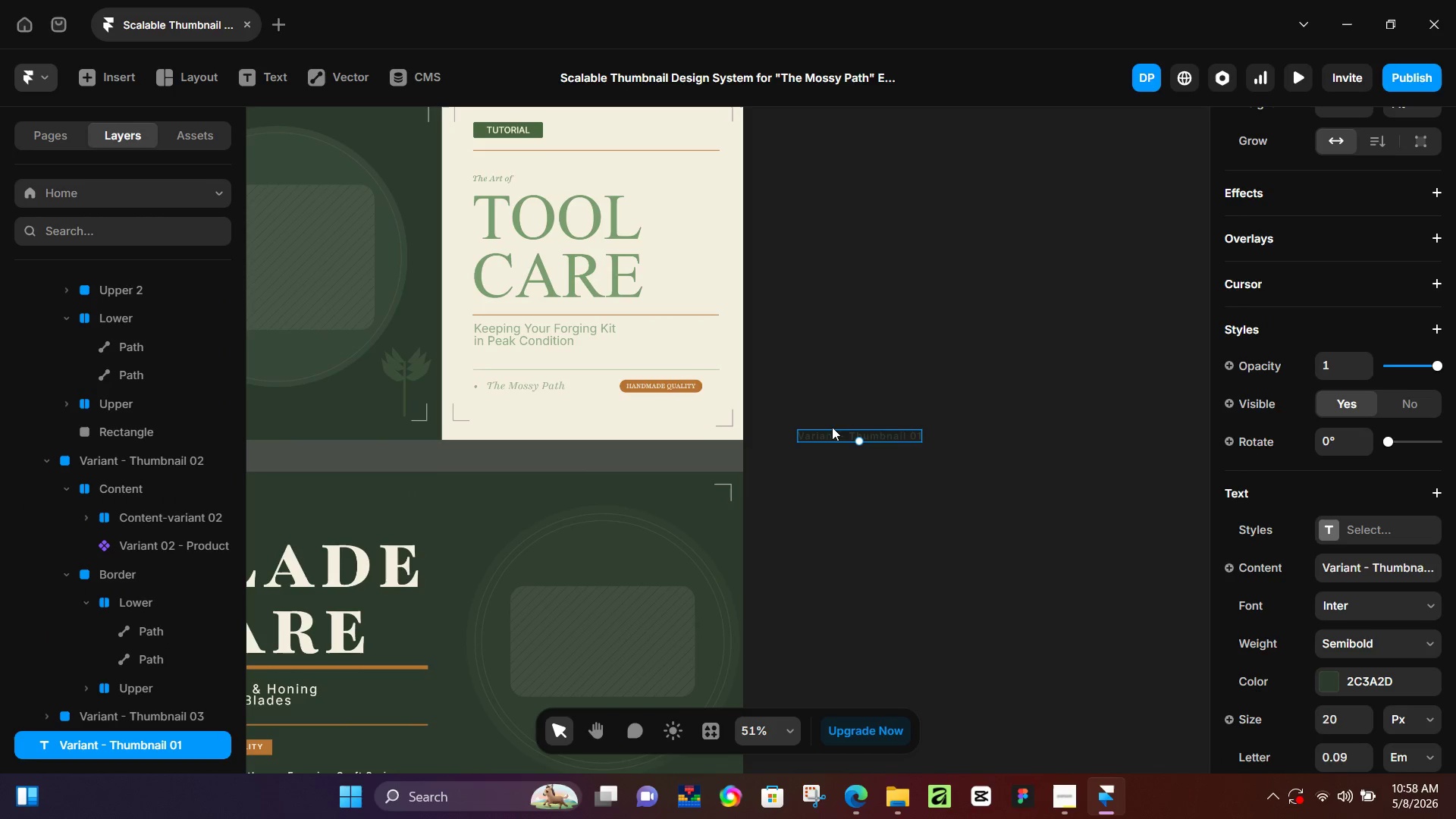 
scroll: coordinate [891, 437], scroll_direction: up, amount: 5.0
 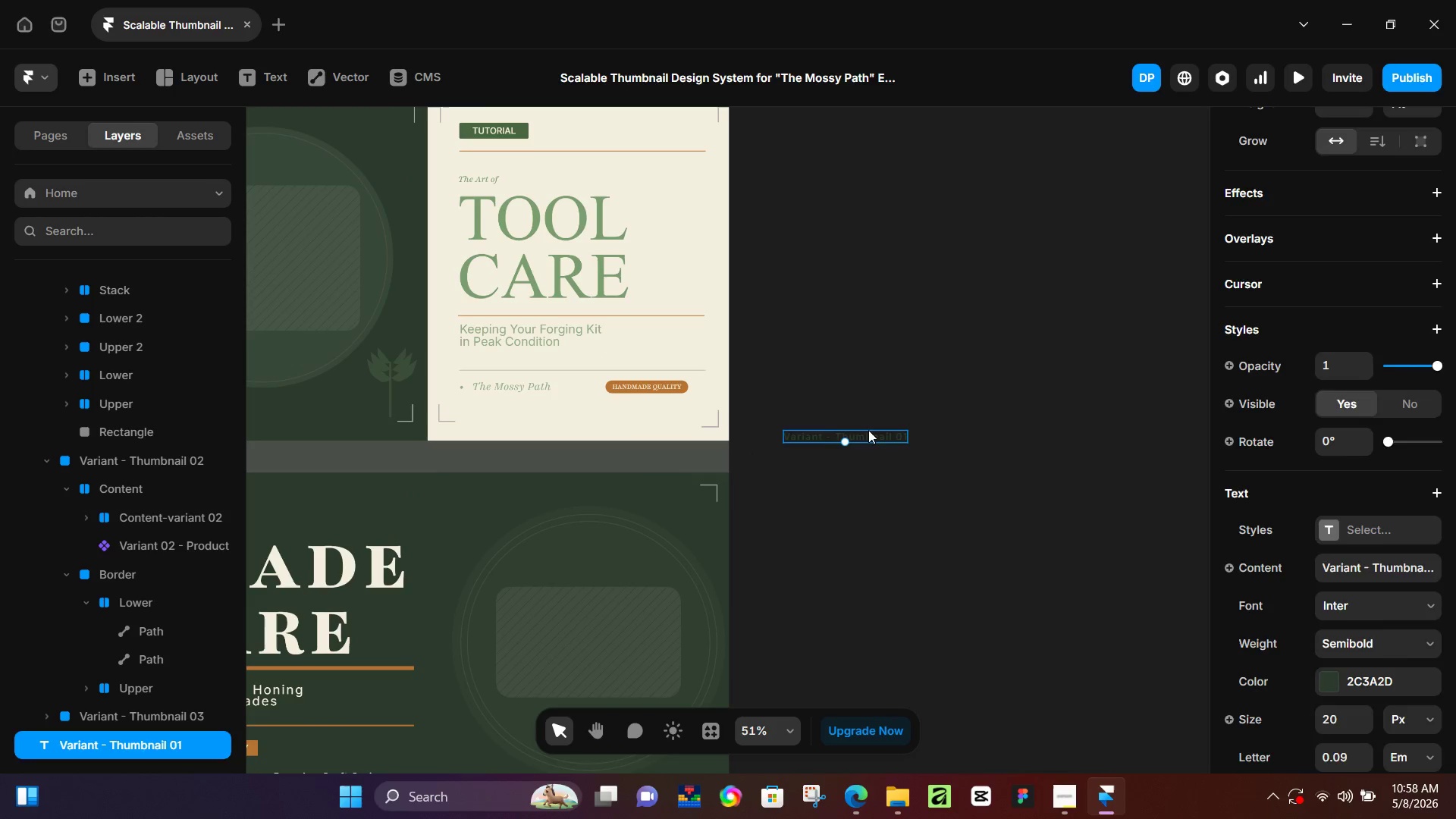 
left_click_drag(start_coordinate=[830, 435], to_coordinate=[650, 252])
 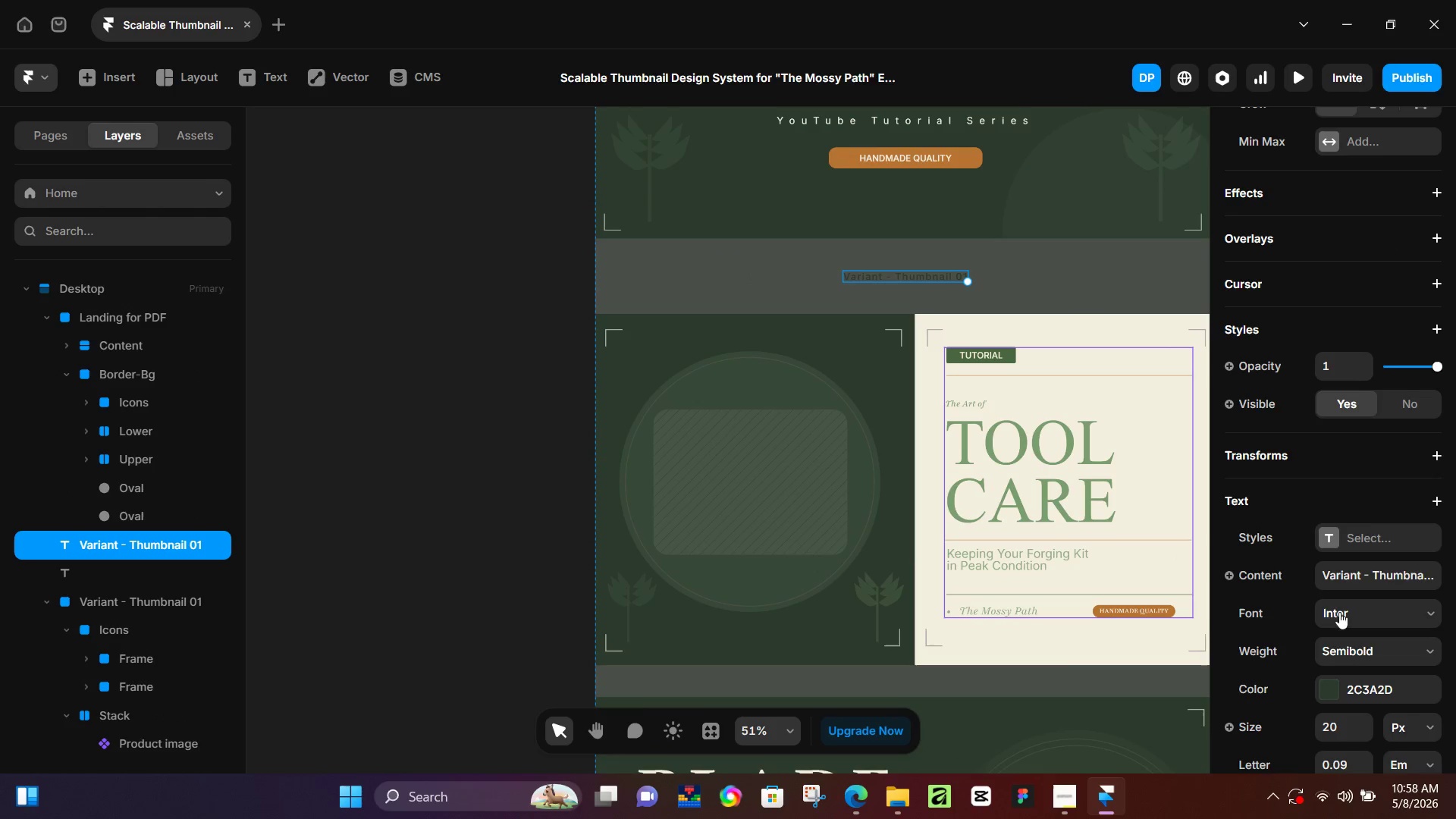 
left_click([1324, 506])
 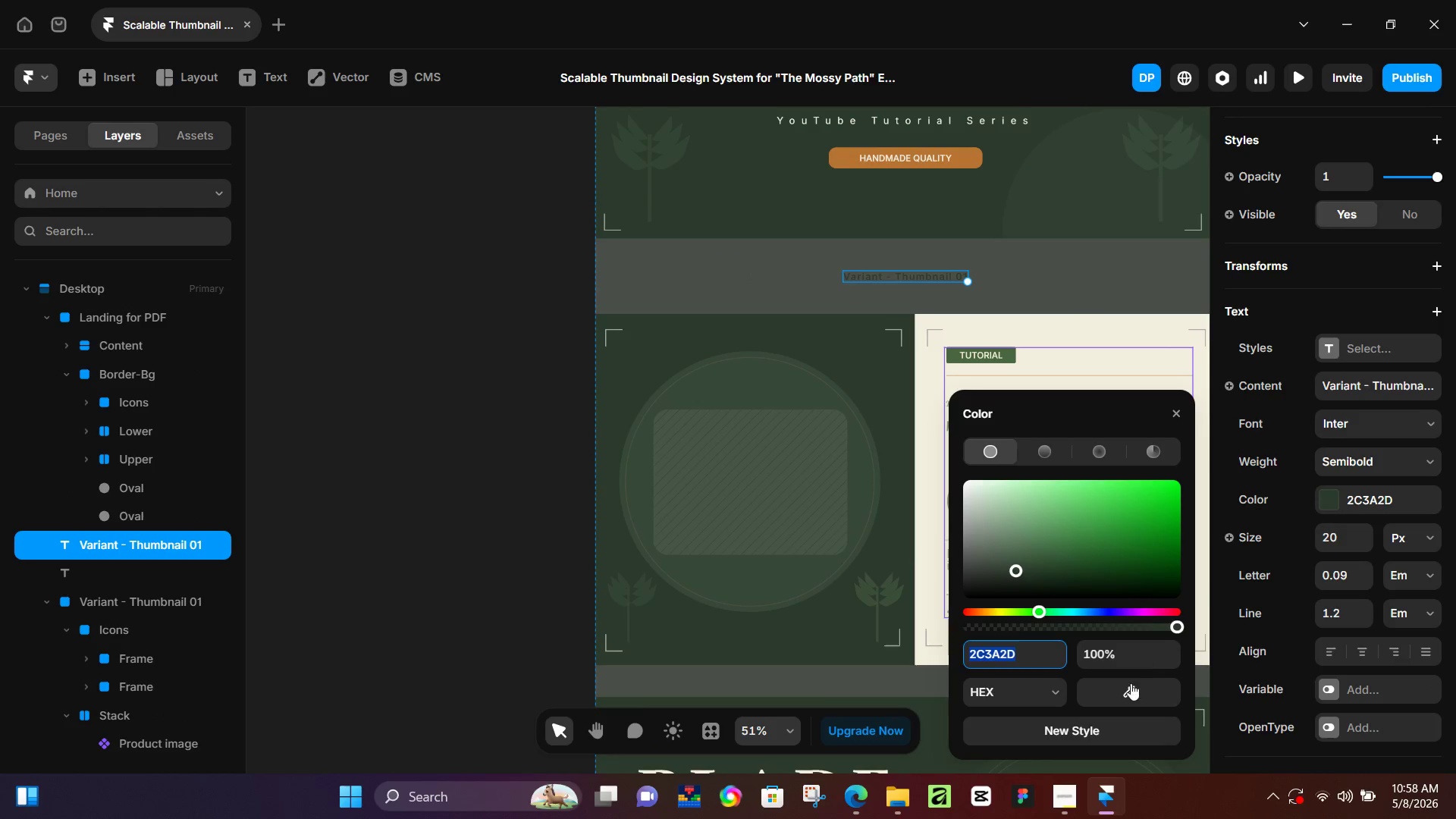 
left_click([1128, 689])
 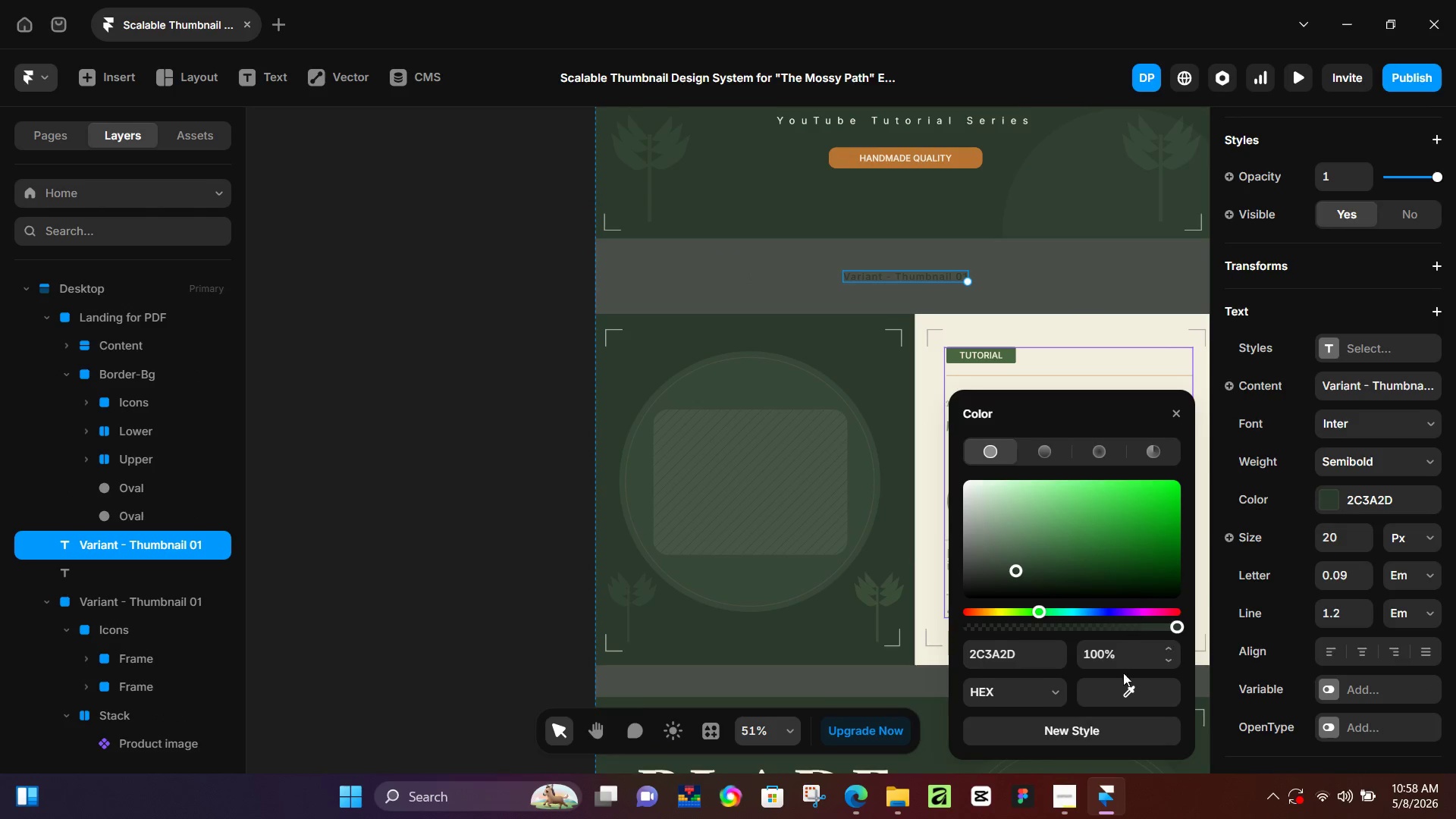 
scroll: coordinate [1344, 673], scroll_direction: down, amount: 2.0
 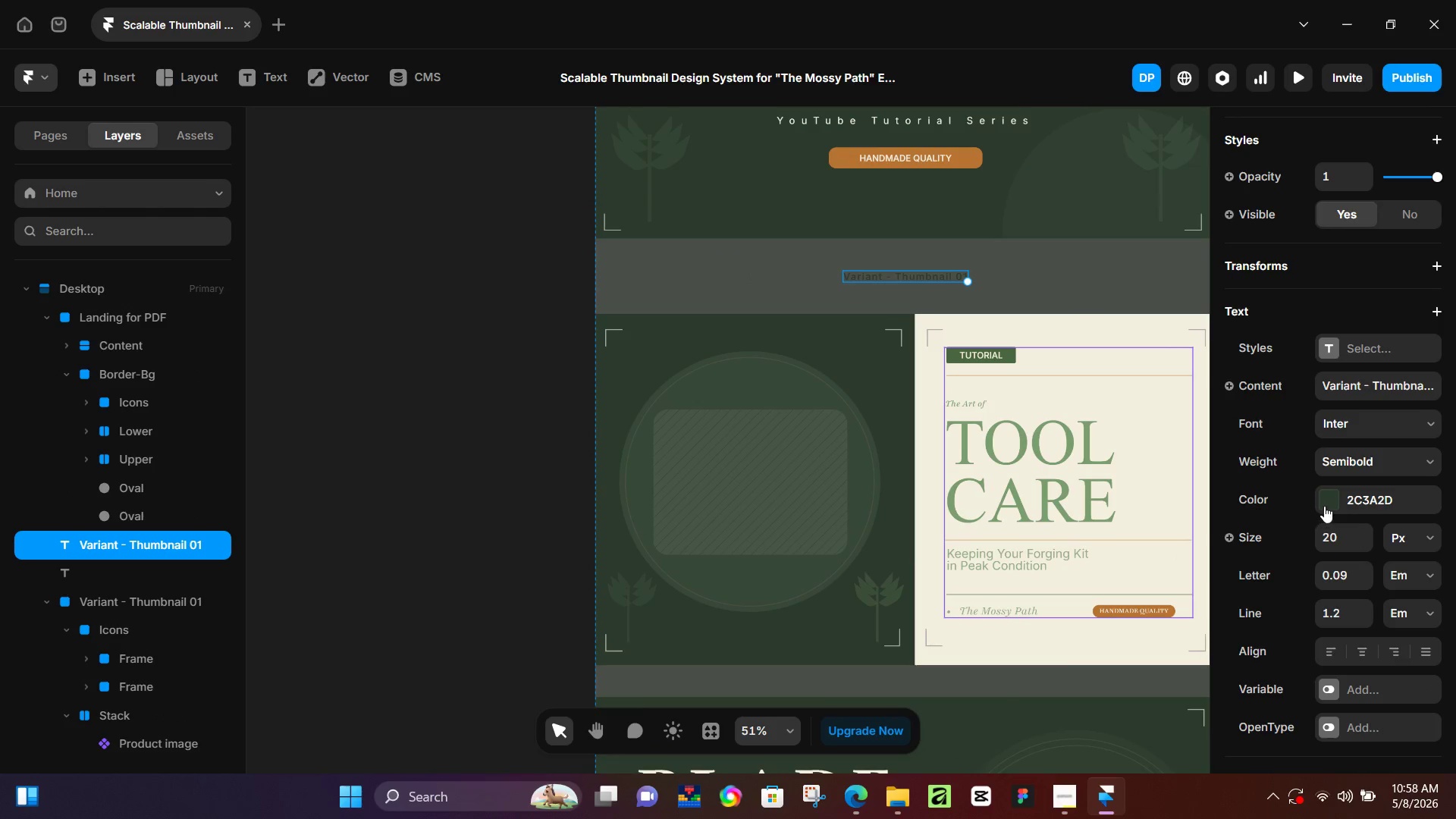 
left_click_drag(start_coordinate=[1126, 694], to_coordinate=[1092, 334])
 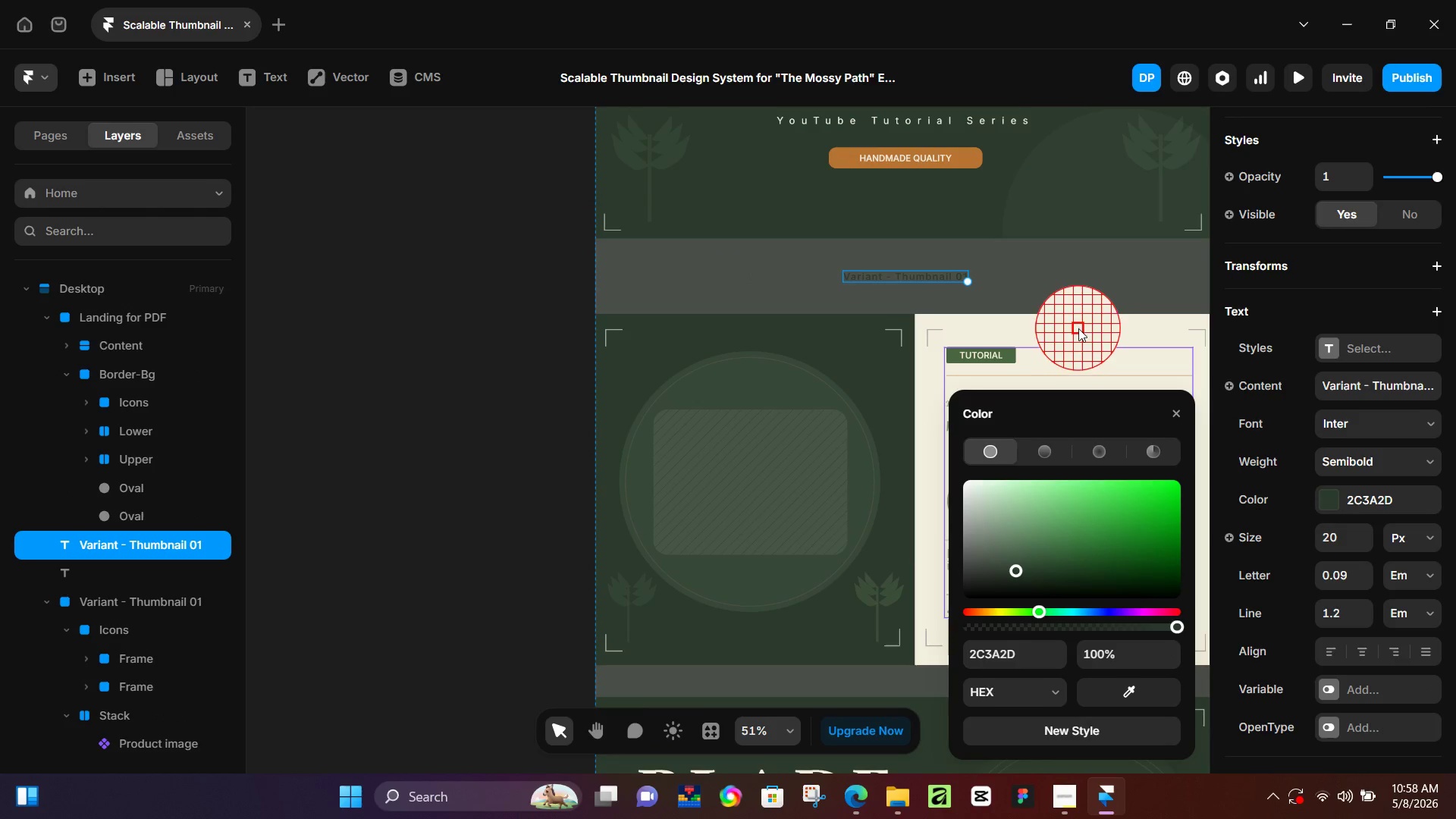 
left_click([1076, 336])
 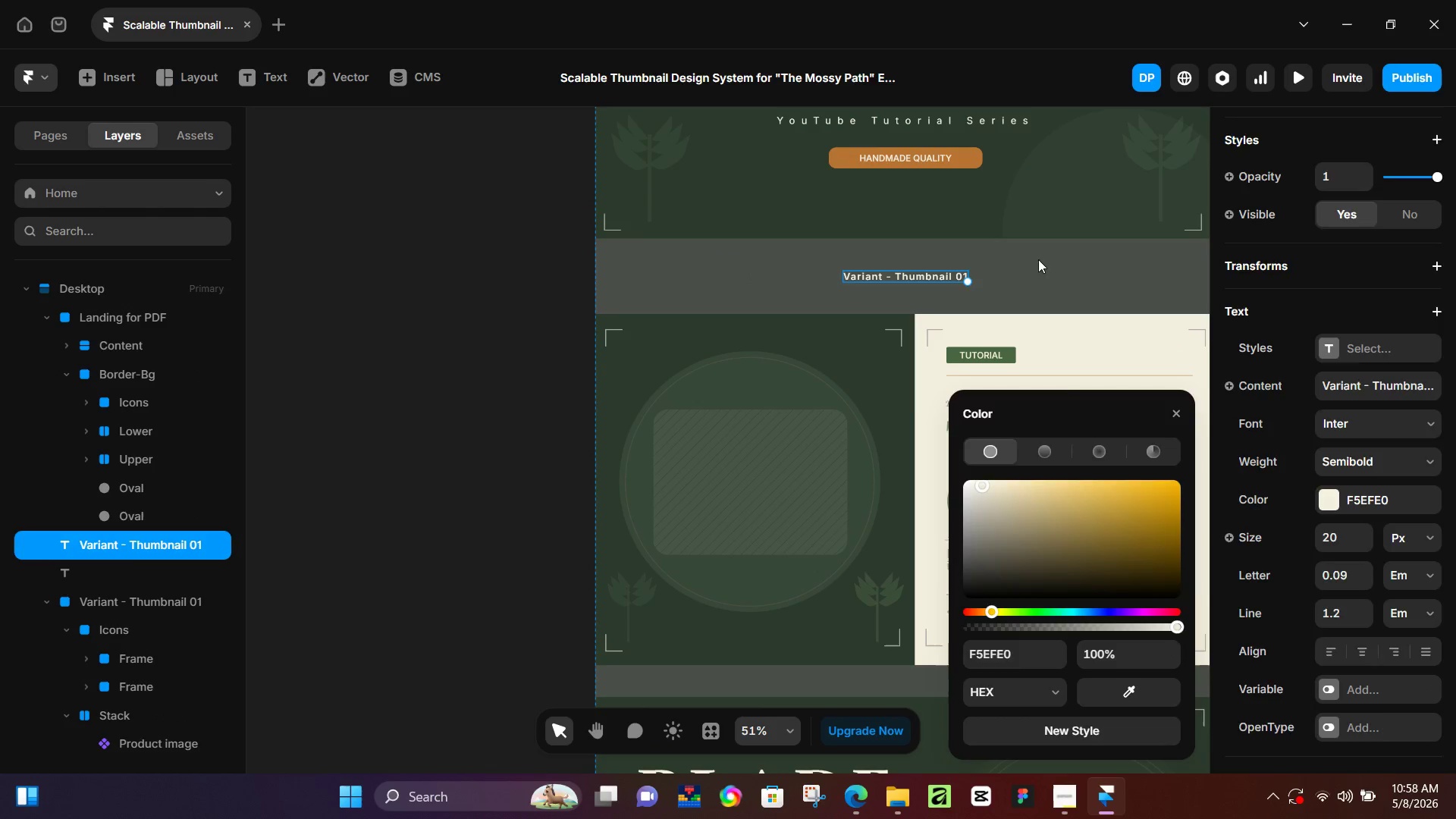 
left_click([1028, 256])
 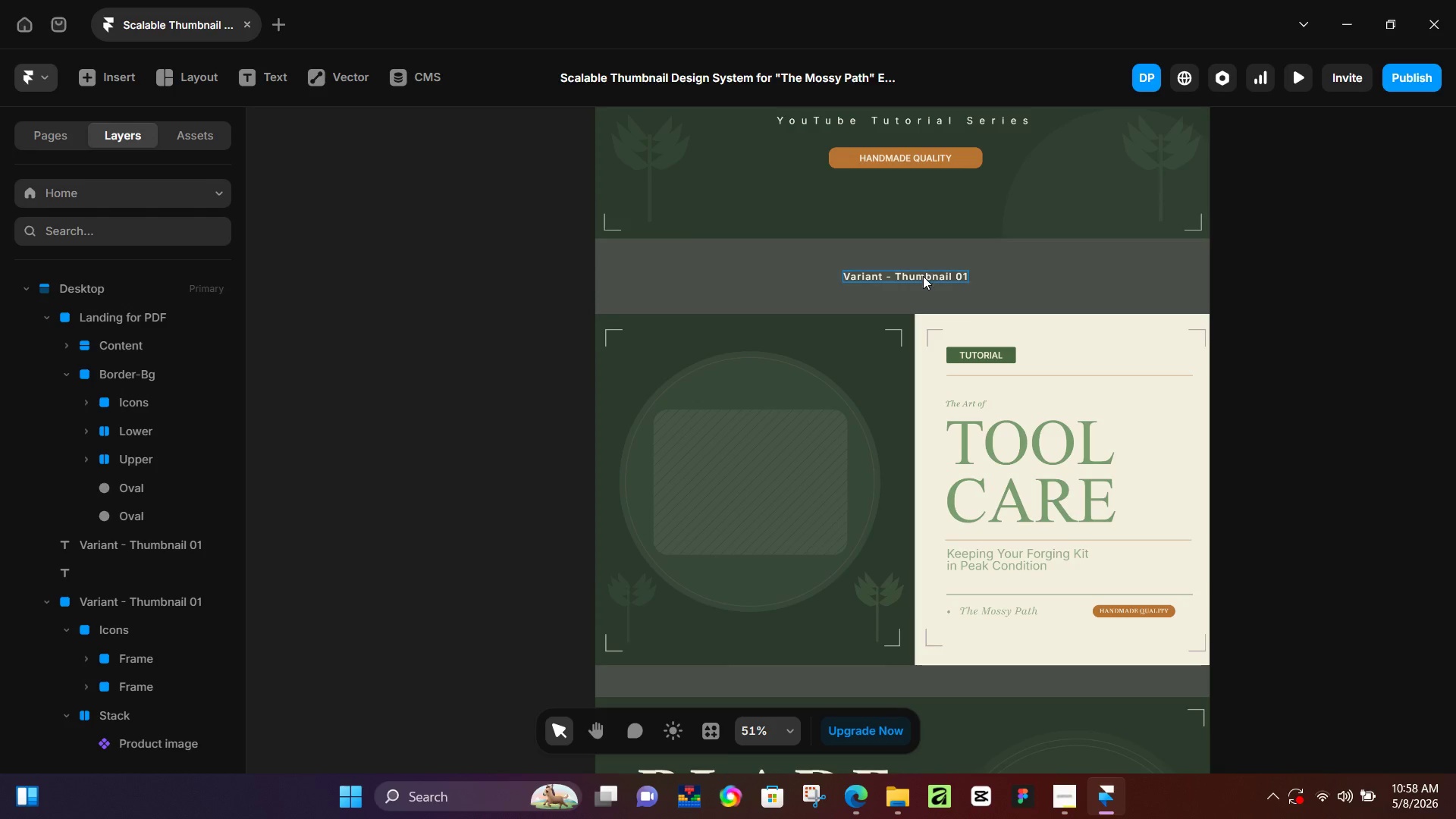 
left_click([923, 276])
 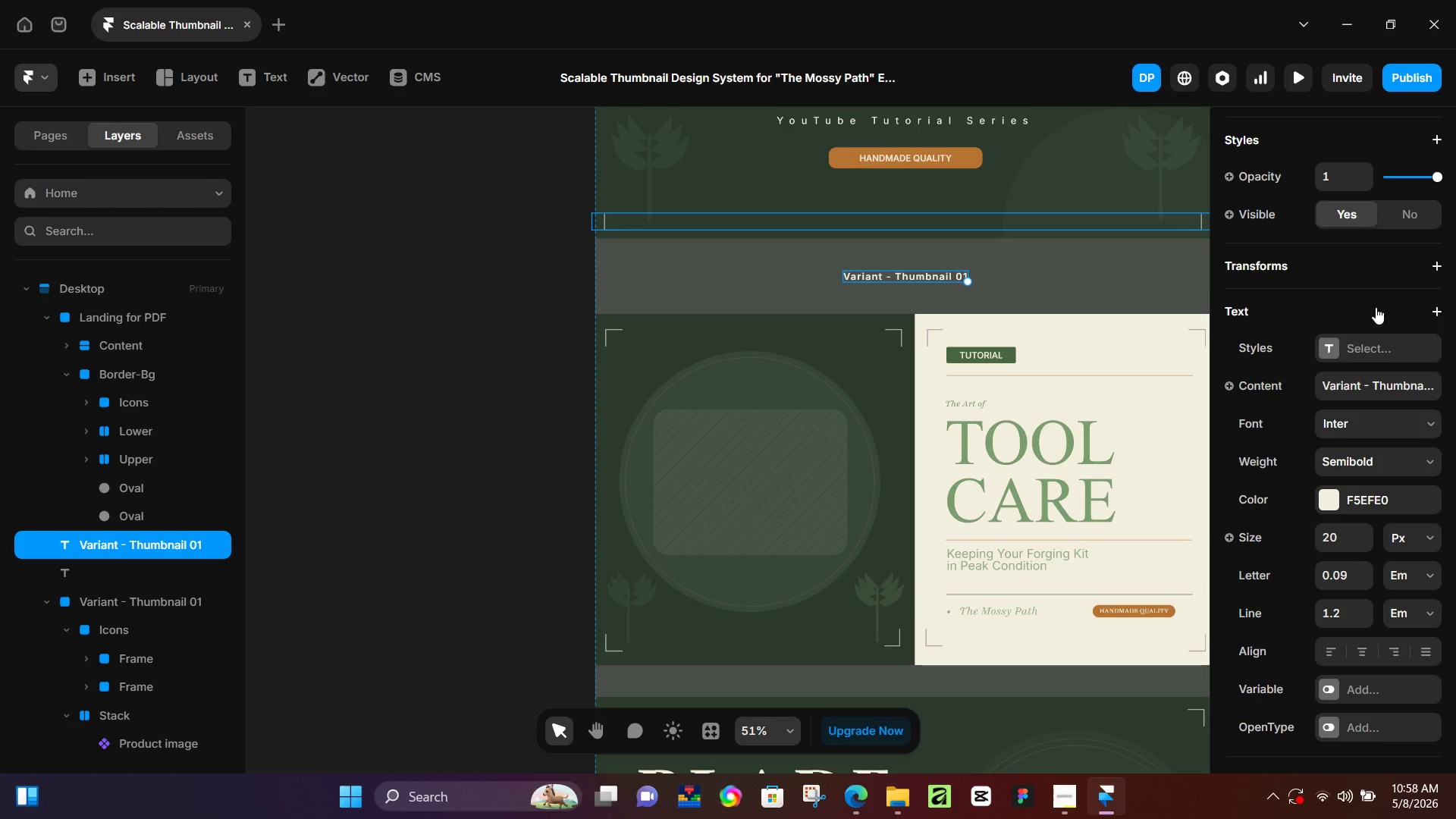 
scroll: coordinate [1385, 238], scroll_direction: up, amount: 2.0
 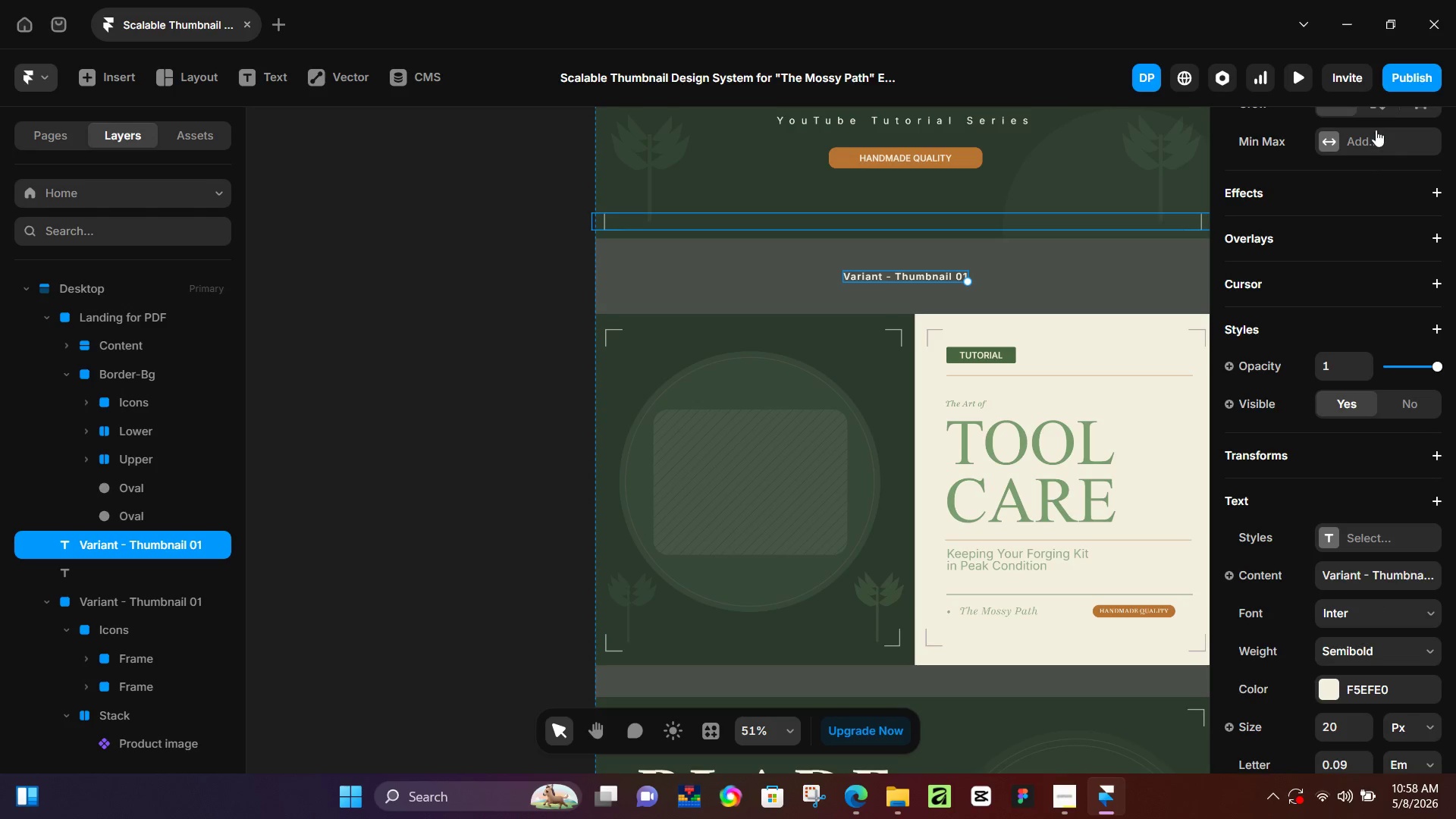 
double_click([1345, 345])
 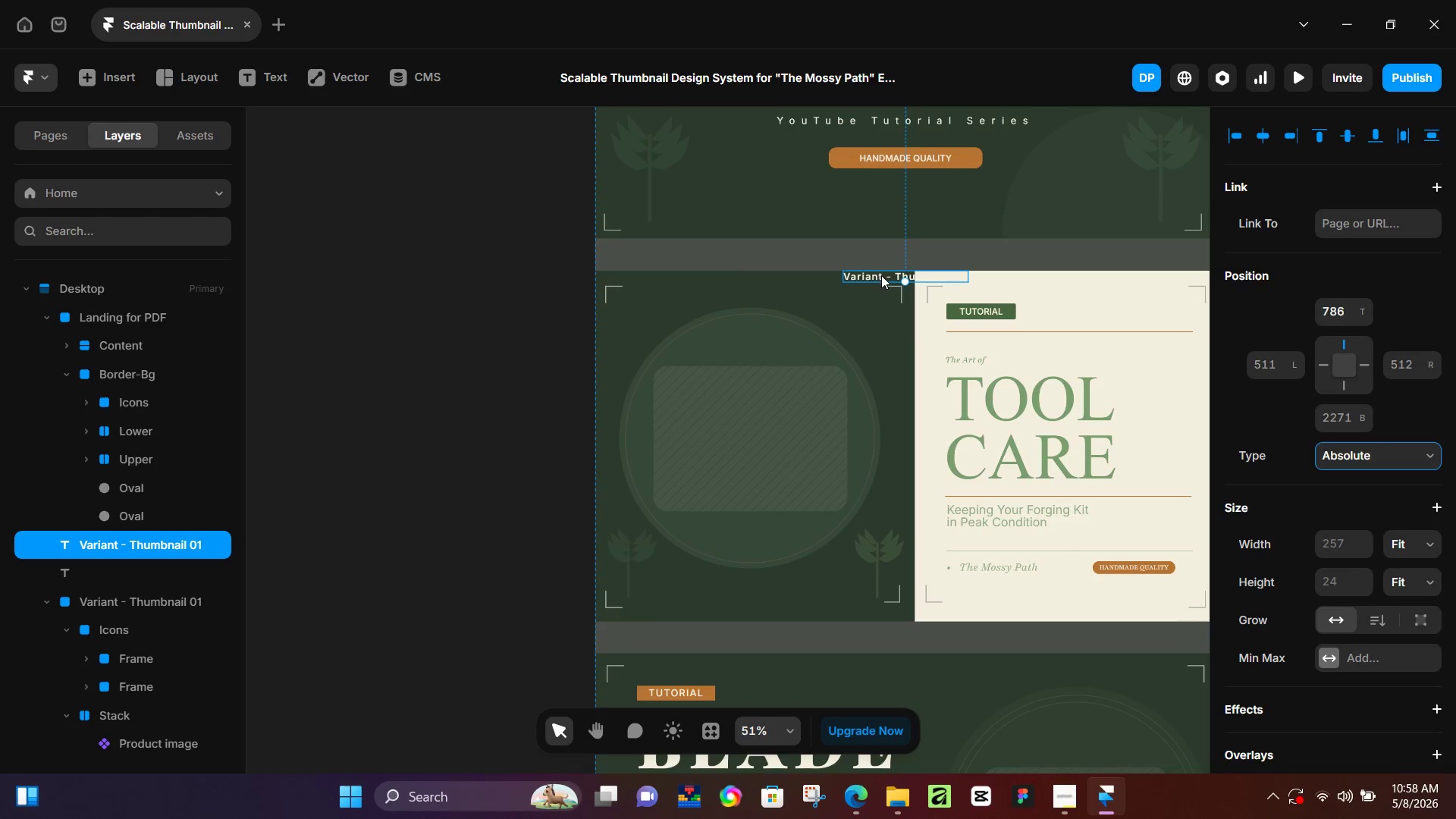 
scroll: coordinate [1361, 174], scroll_direction: up, amount: 4.0
 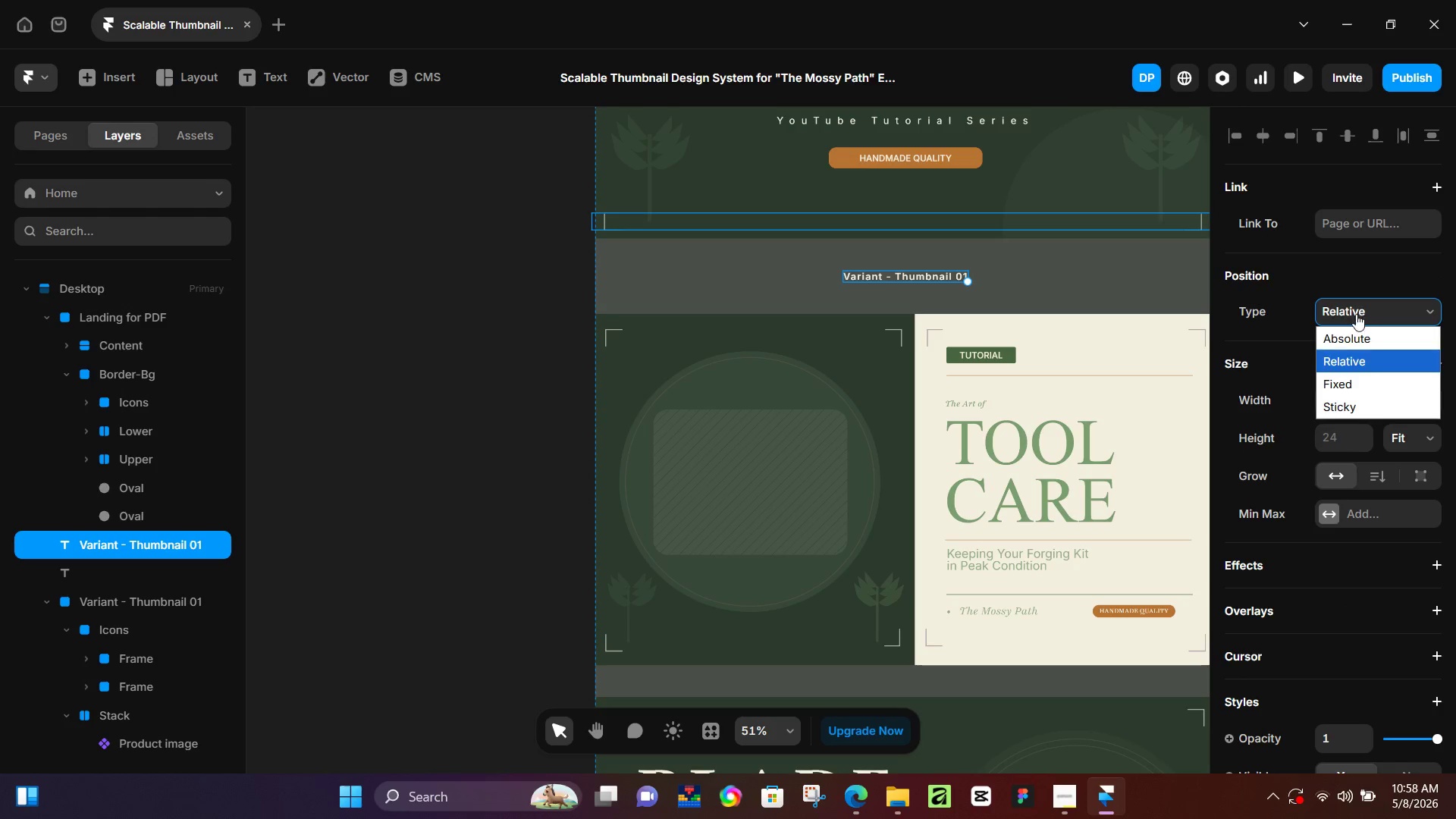 
left_click_drag(start_coordinate=[883, 275], to_coordinate=[645, 254])
 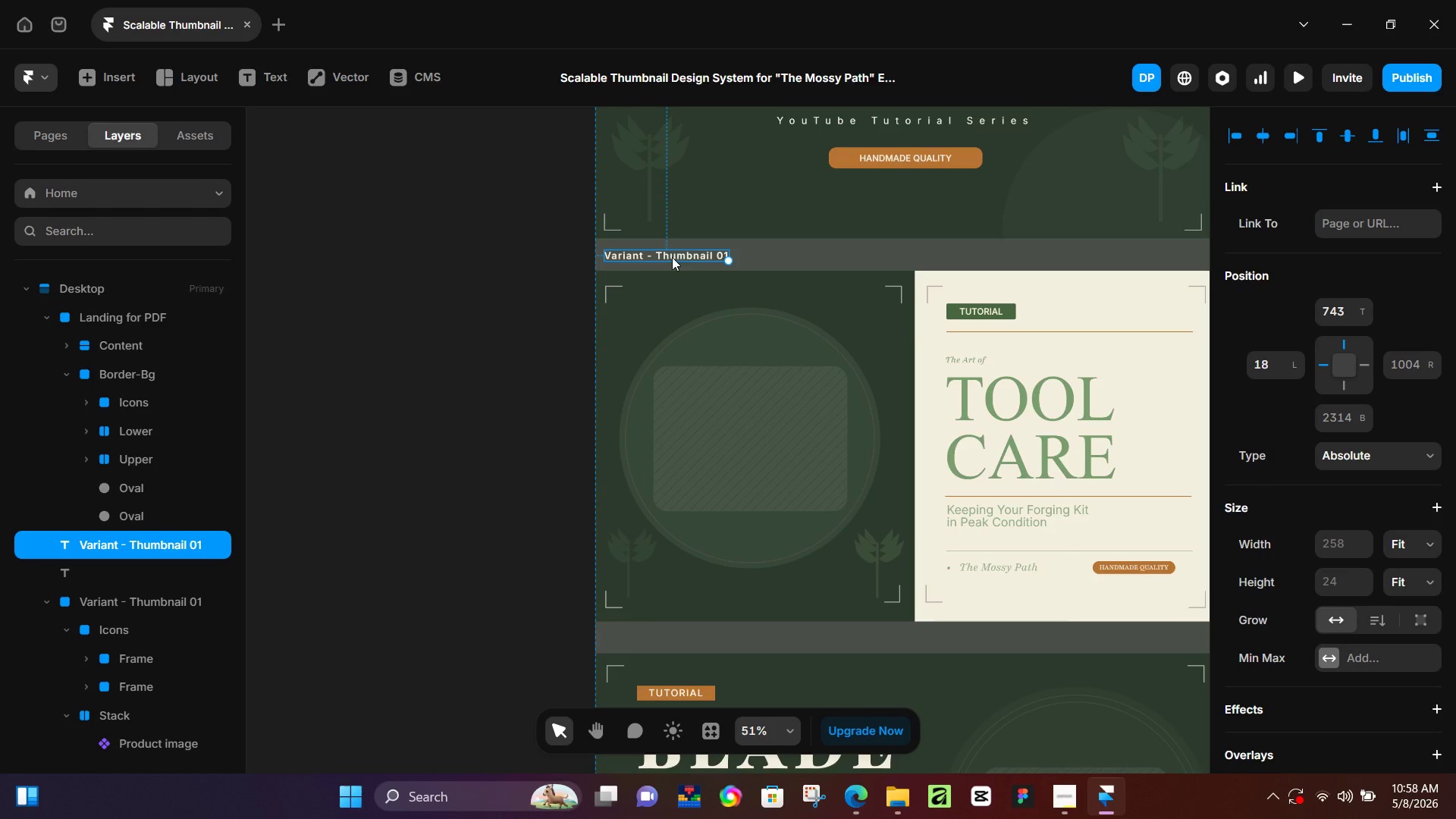 
double_click([672, 257])
 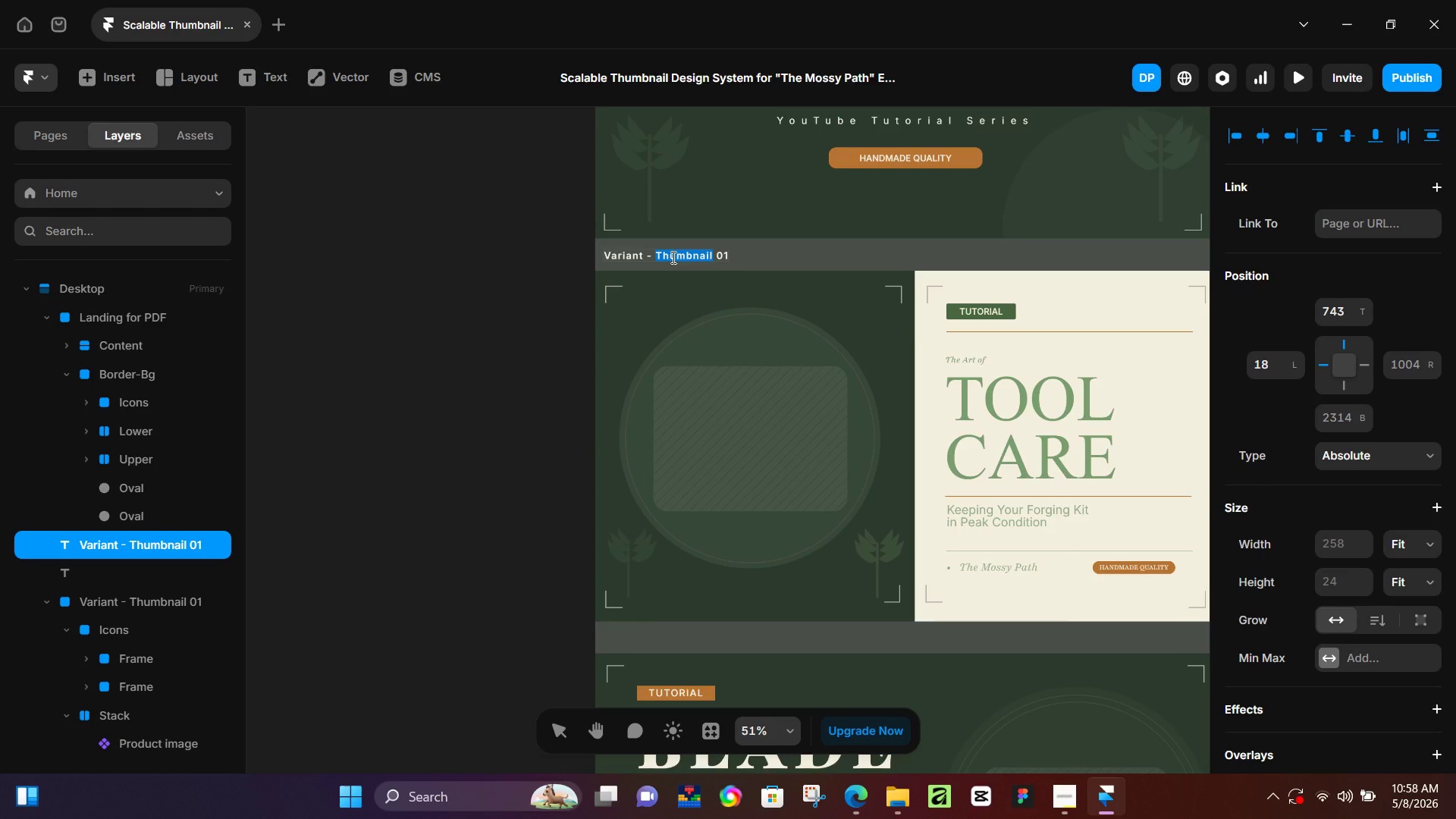 
key(Control+ControlLeft)
 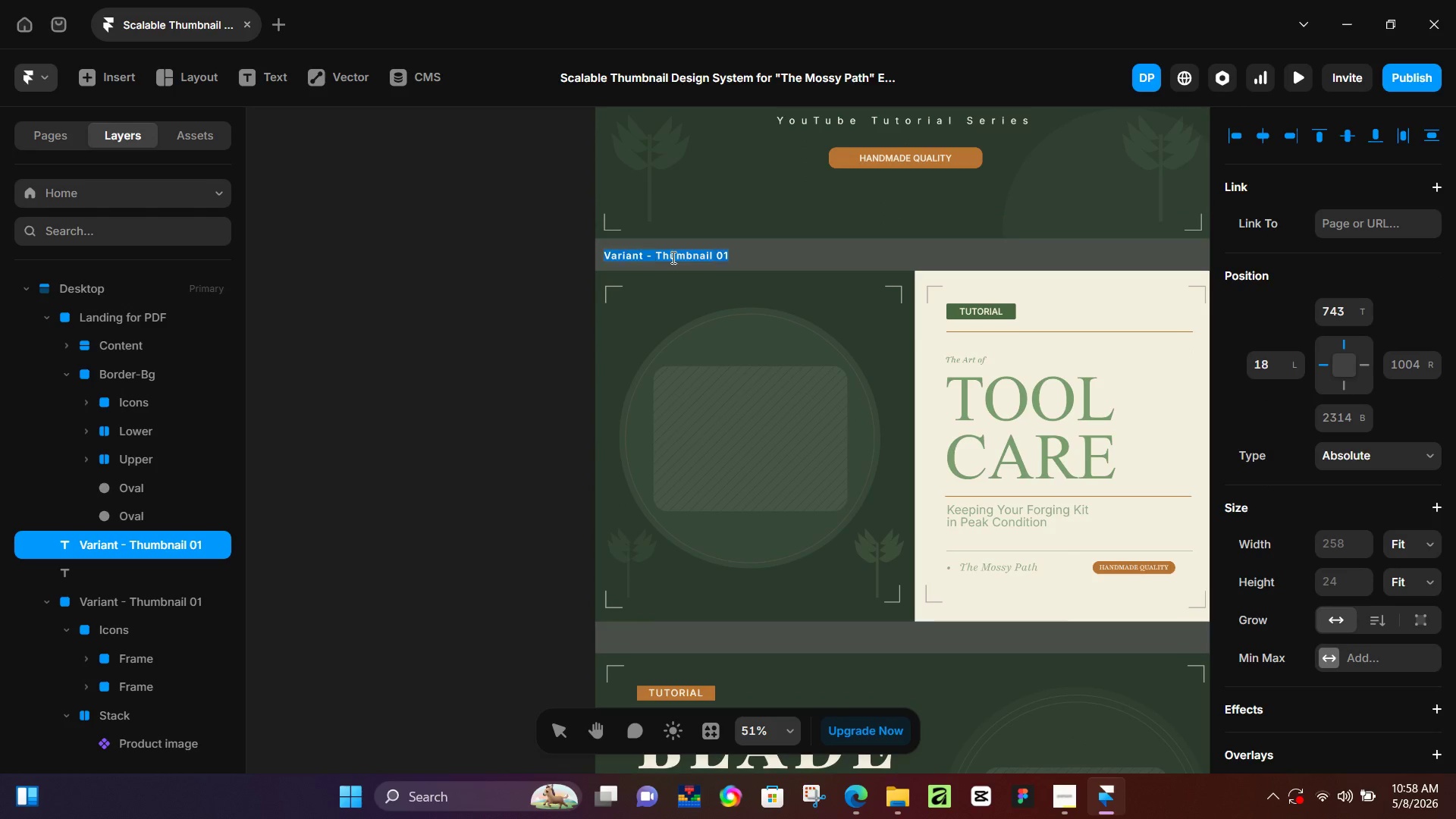 
key(Control+A)
 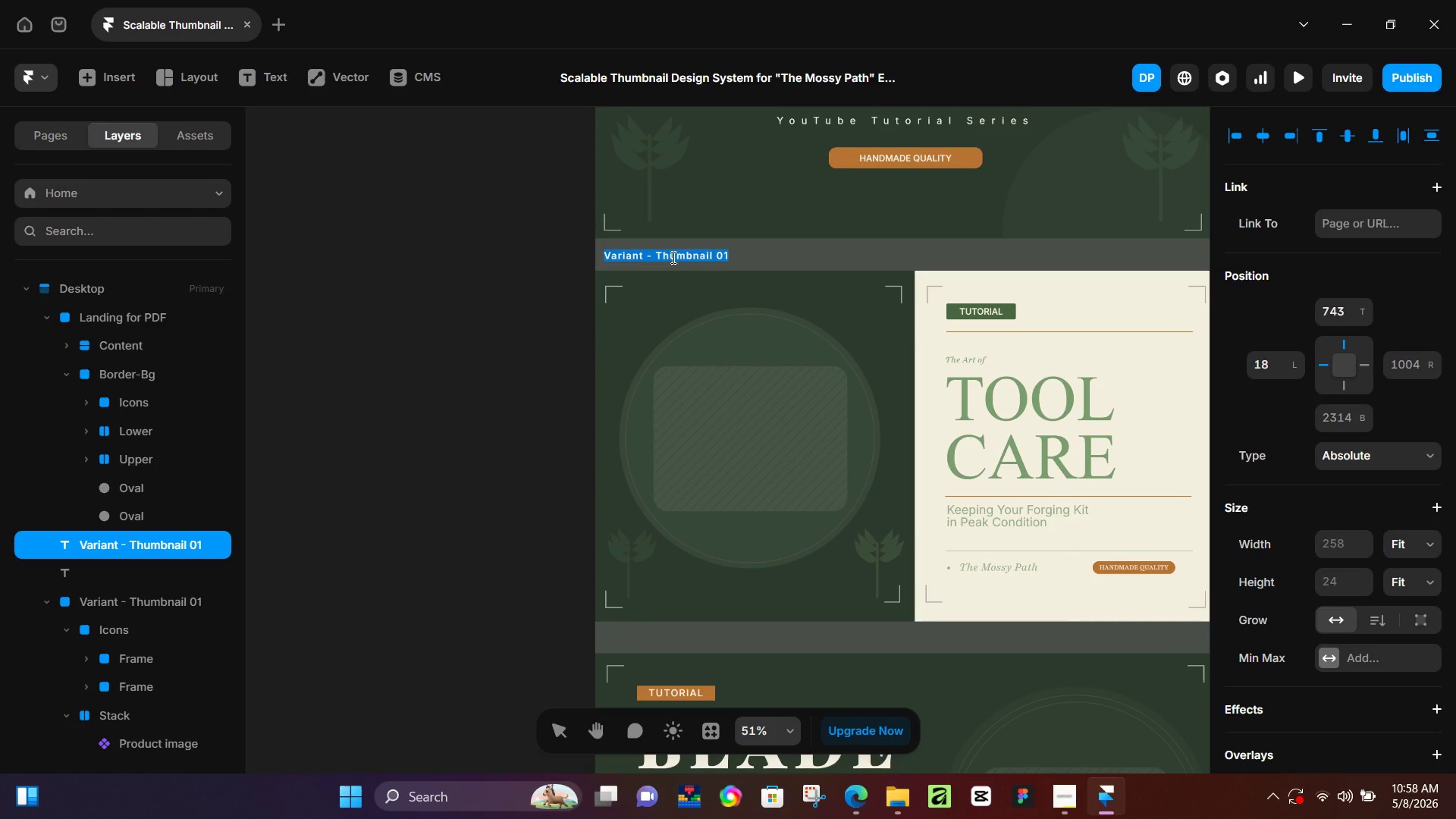 
type(VARIANT - THUMBNAIL 02)
key(Backspace)
type(1)
 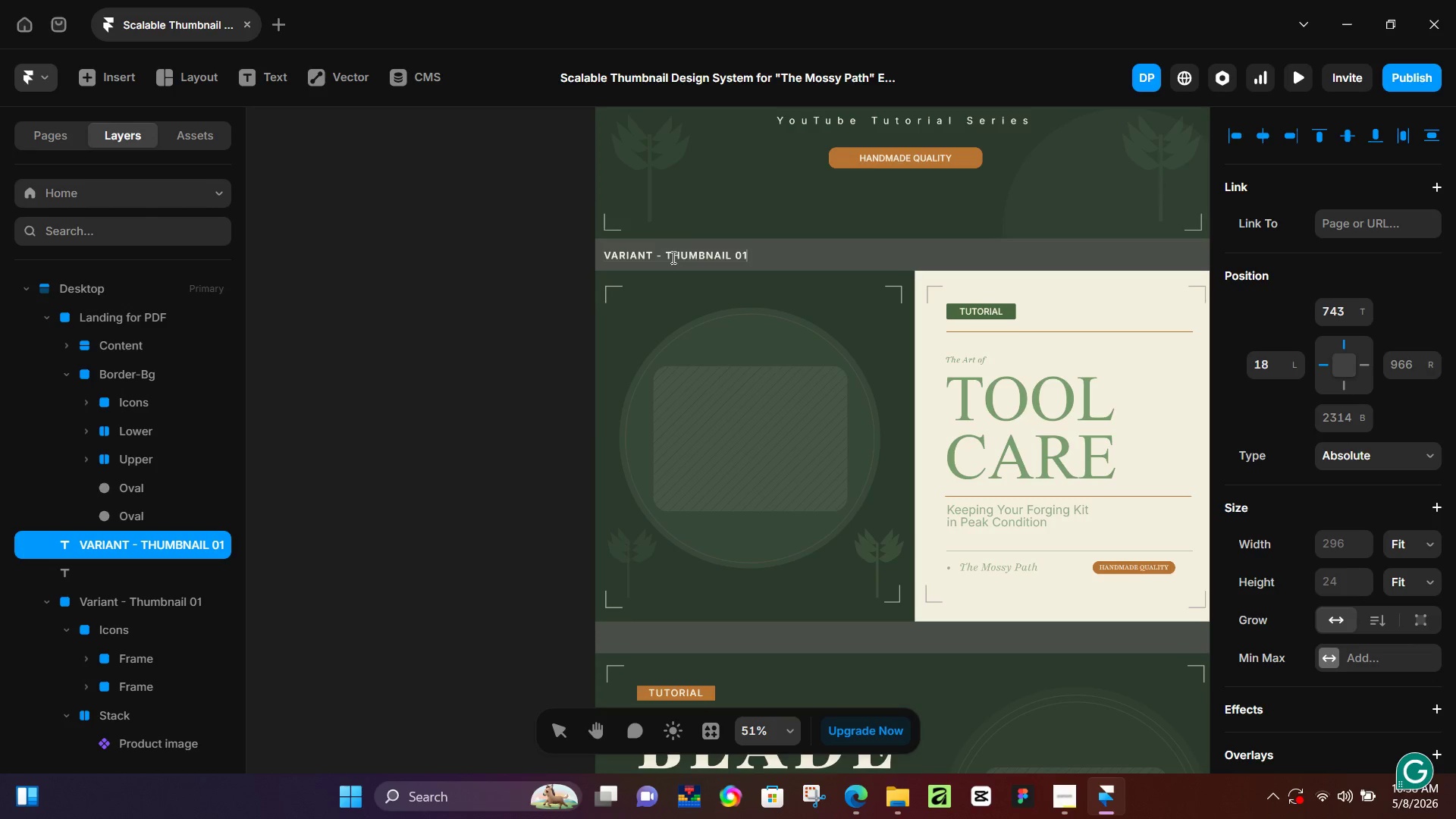 
left_click([494, 271])
 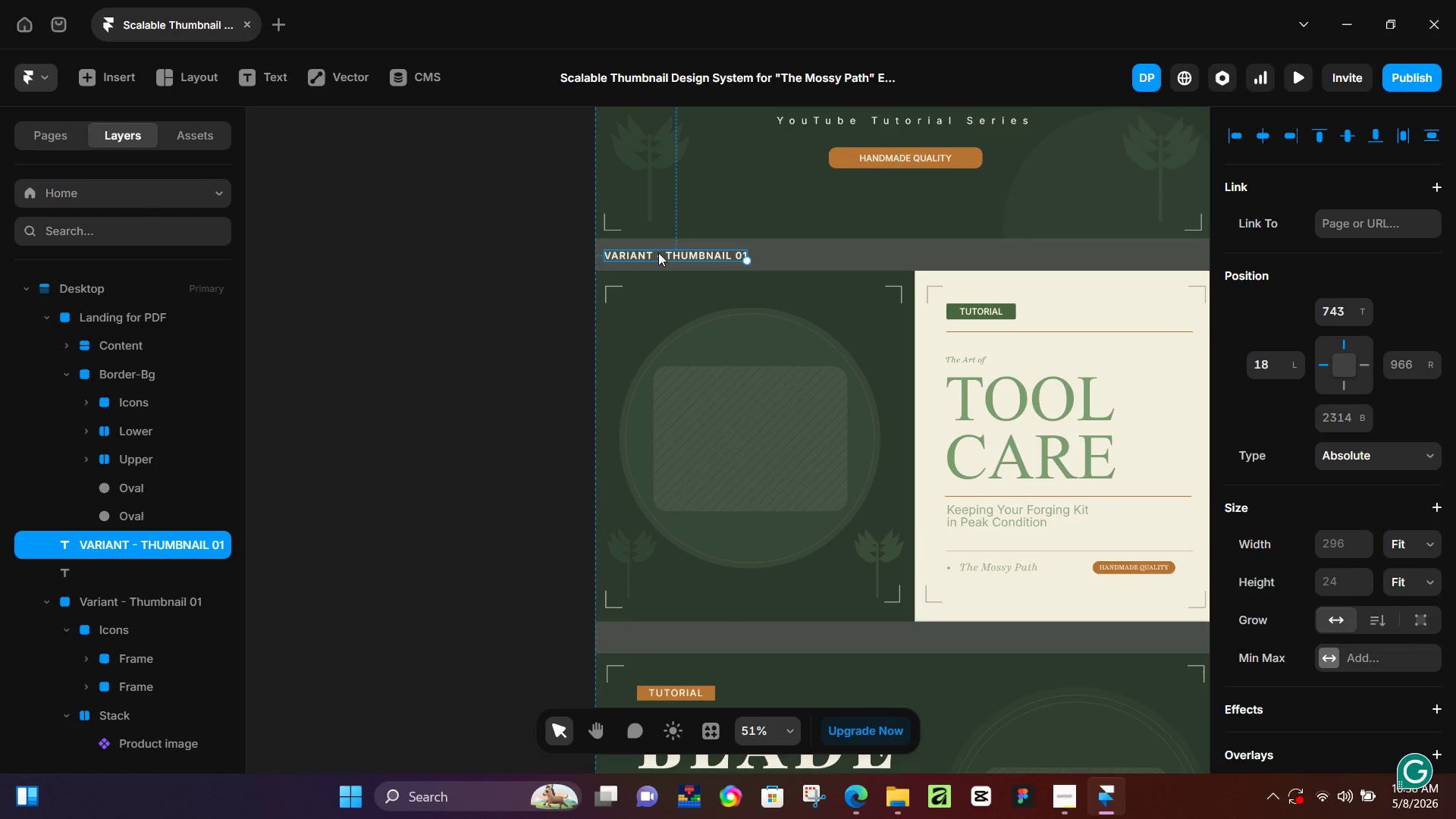 
left_click_drag(start_coordinate=[660, 253], to_coordinate=[723, 252])
 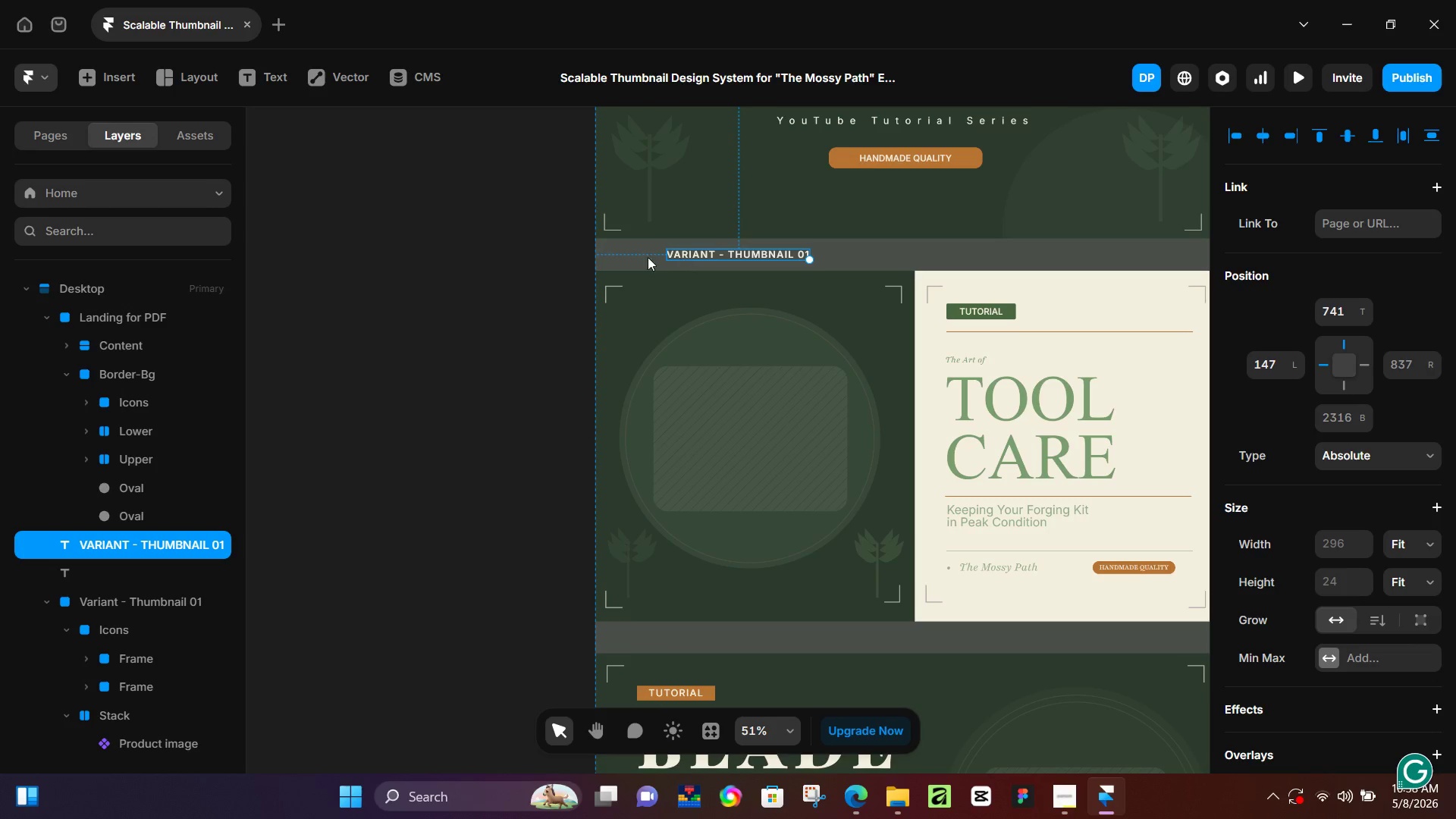 
hold_key(key=ControlLeft, duration=1.0)
 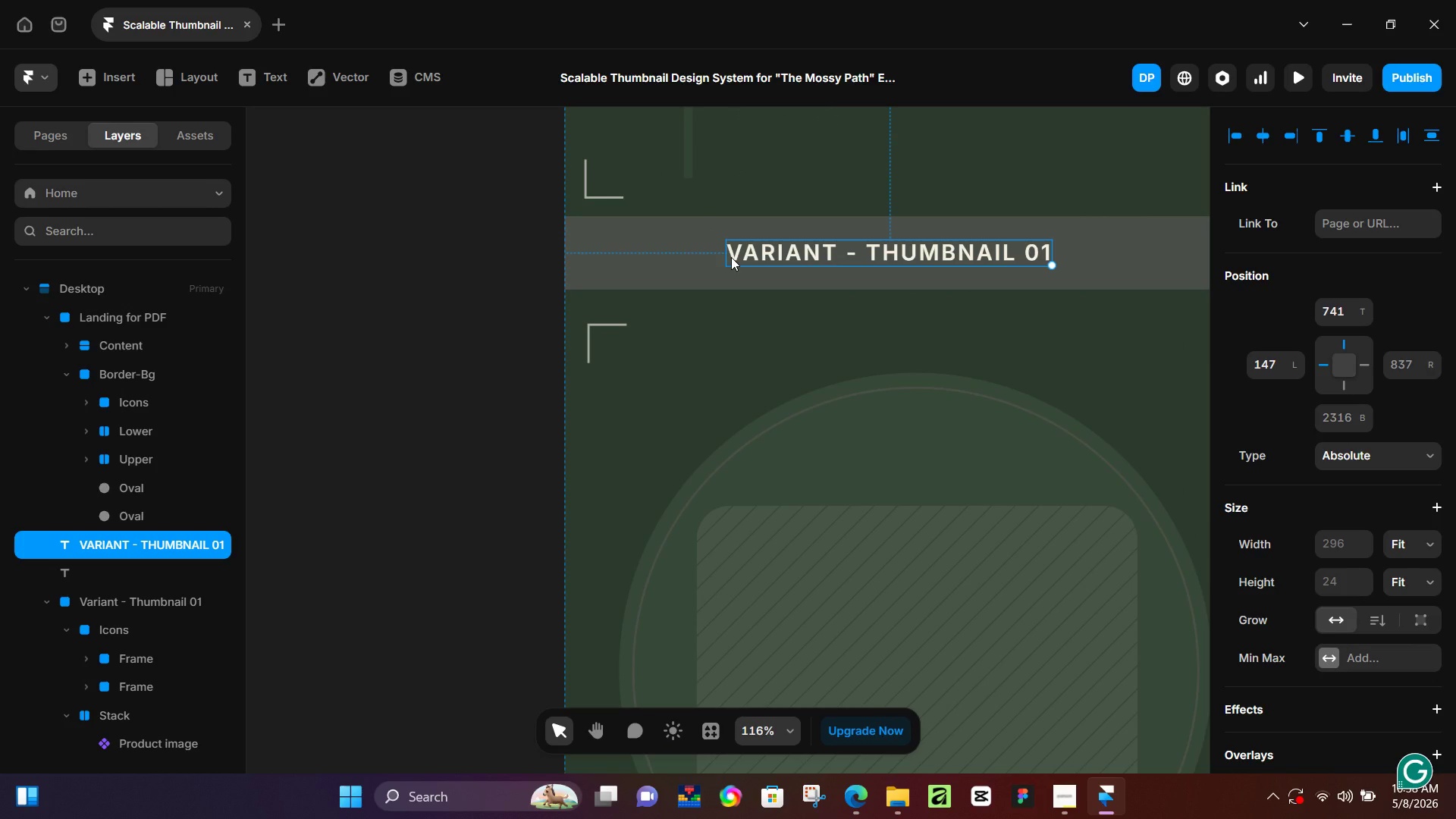 
double_click([730, 257])
 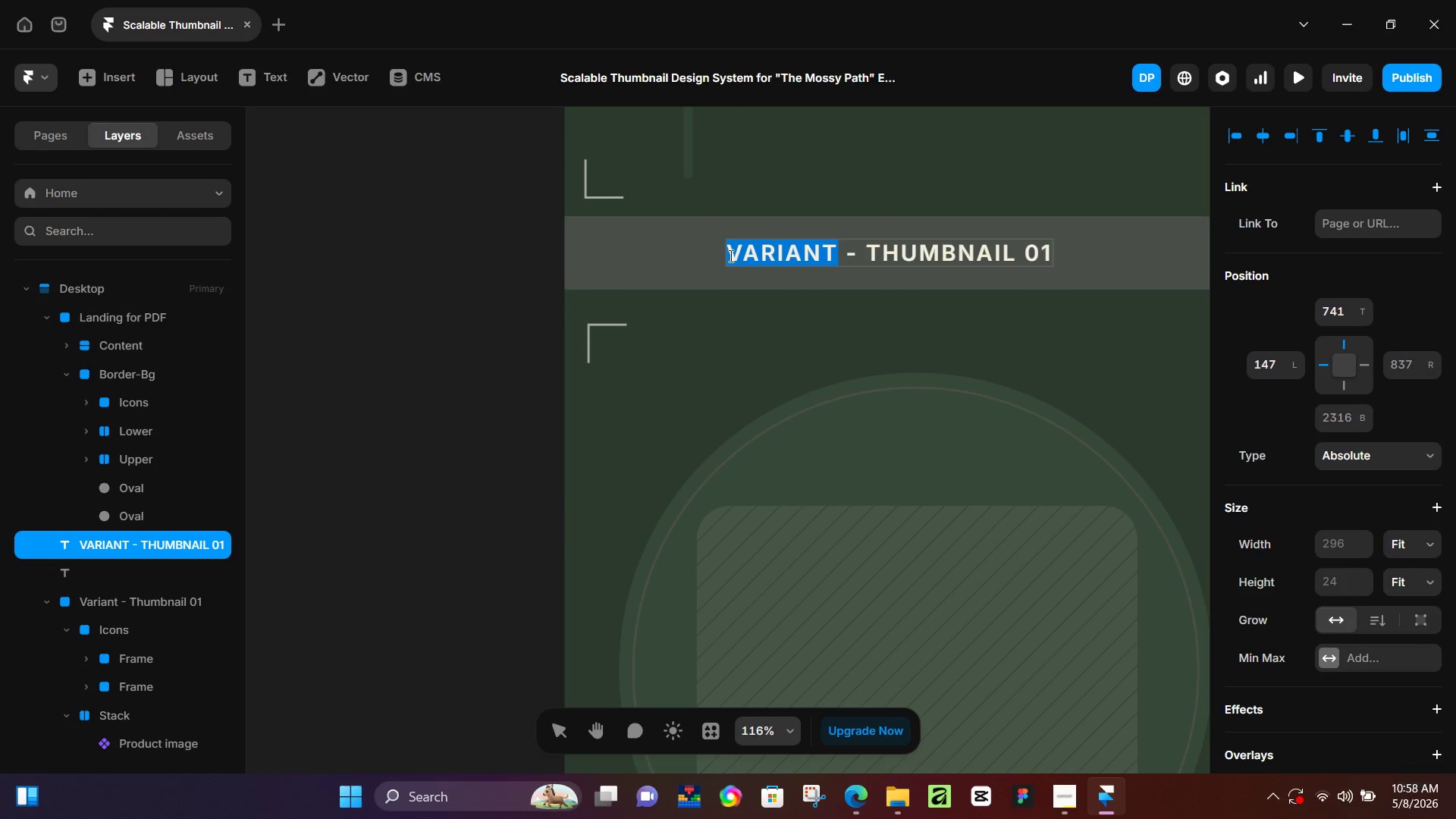 
scroll: coordinate [670, 259], scroll_direction: up, amount: 7.0
 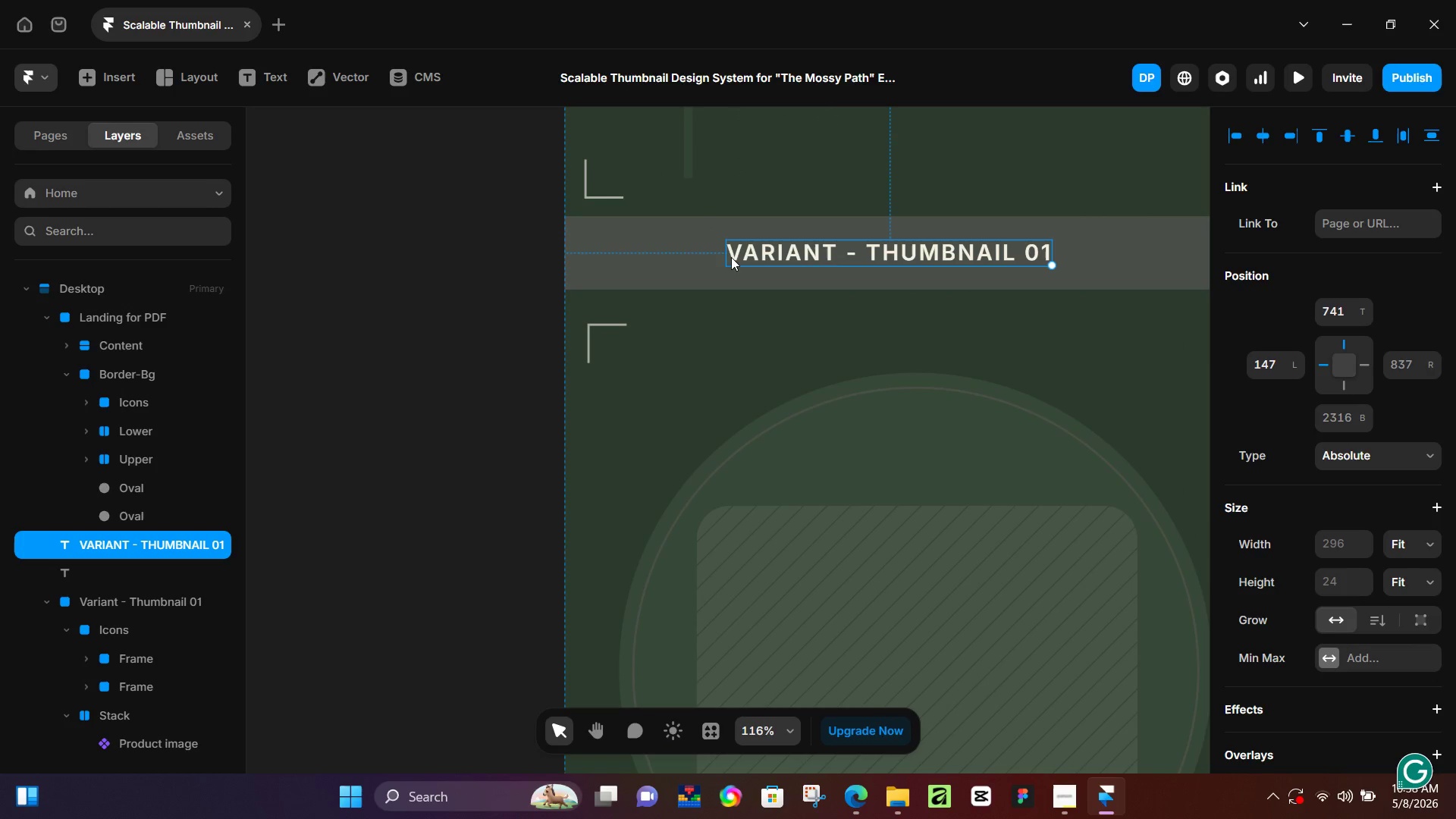 
left_click([730, 256])
 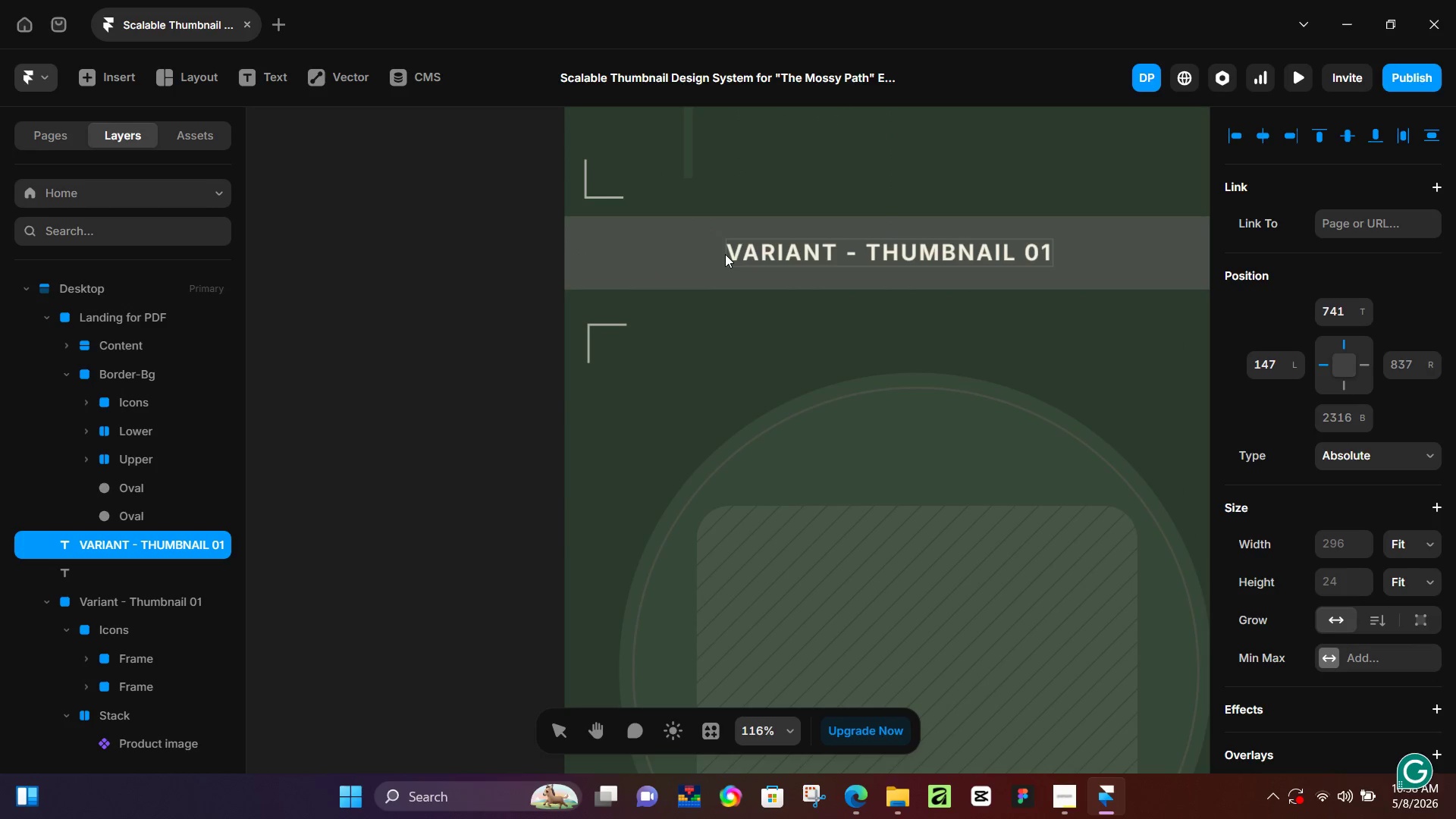 
key(Minus)
 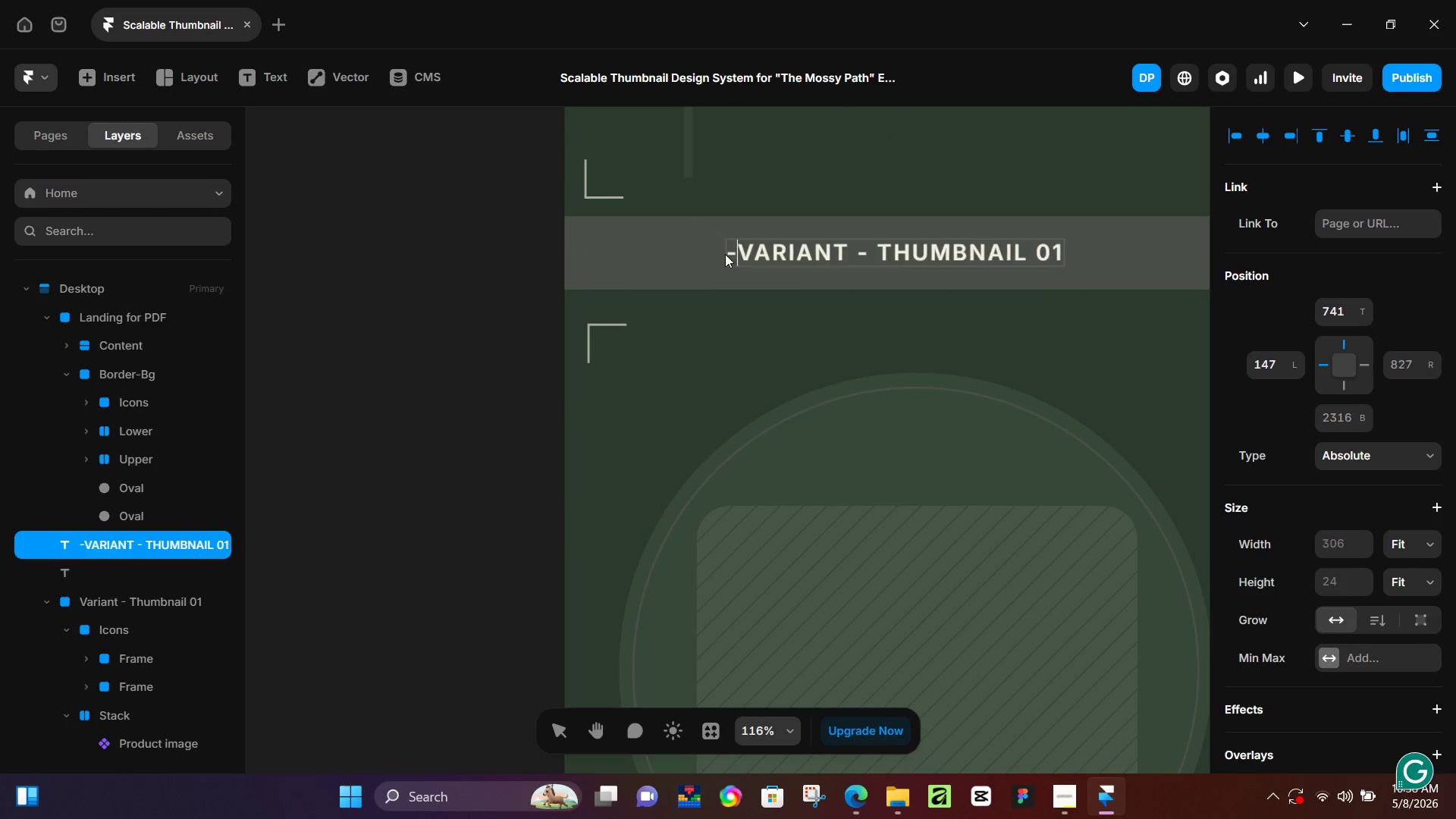 
key(Space)
 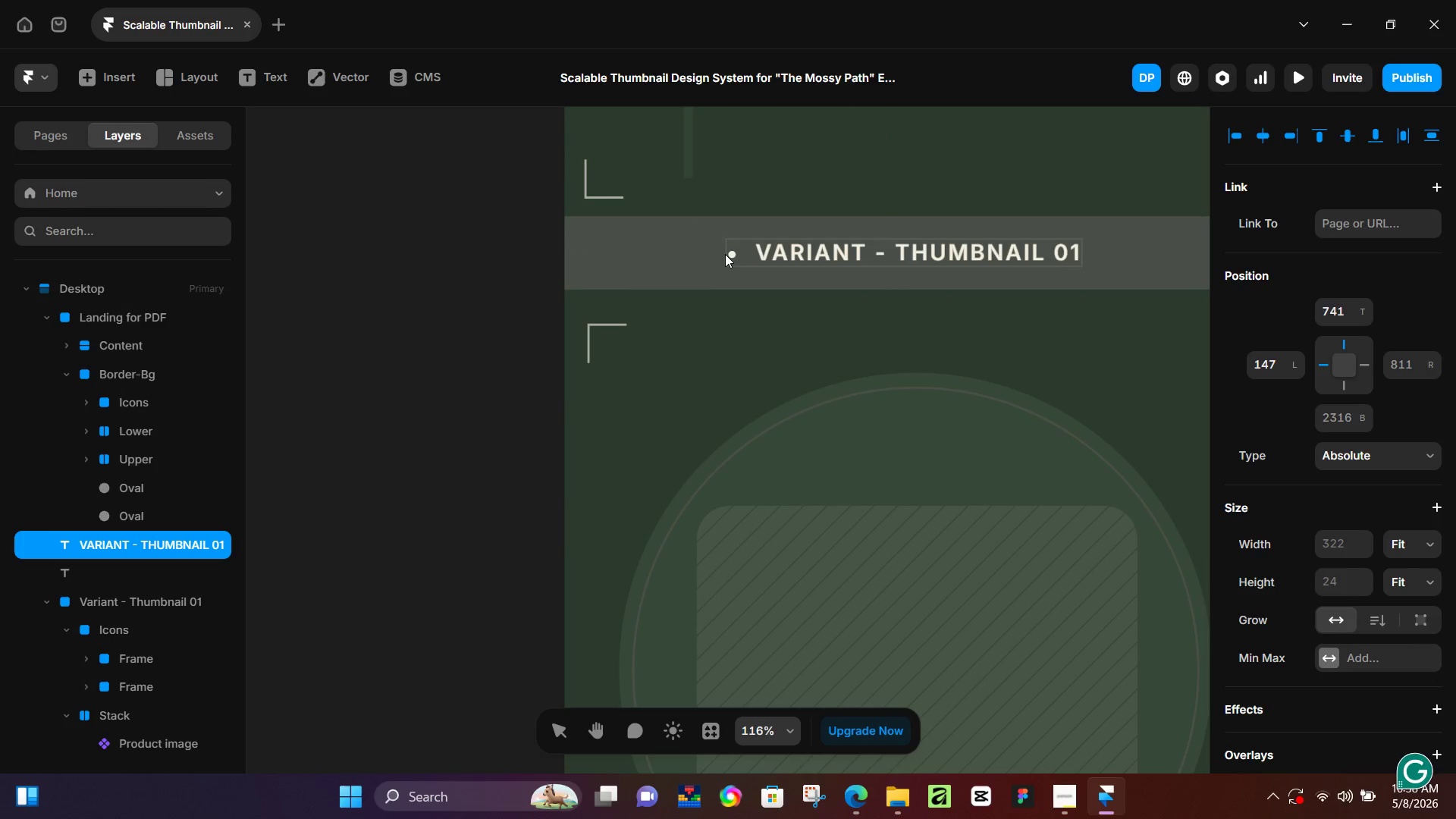 
key(Minus)
 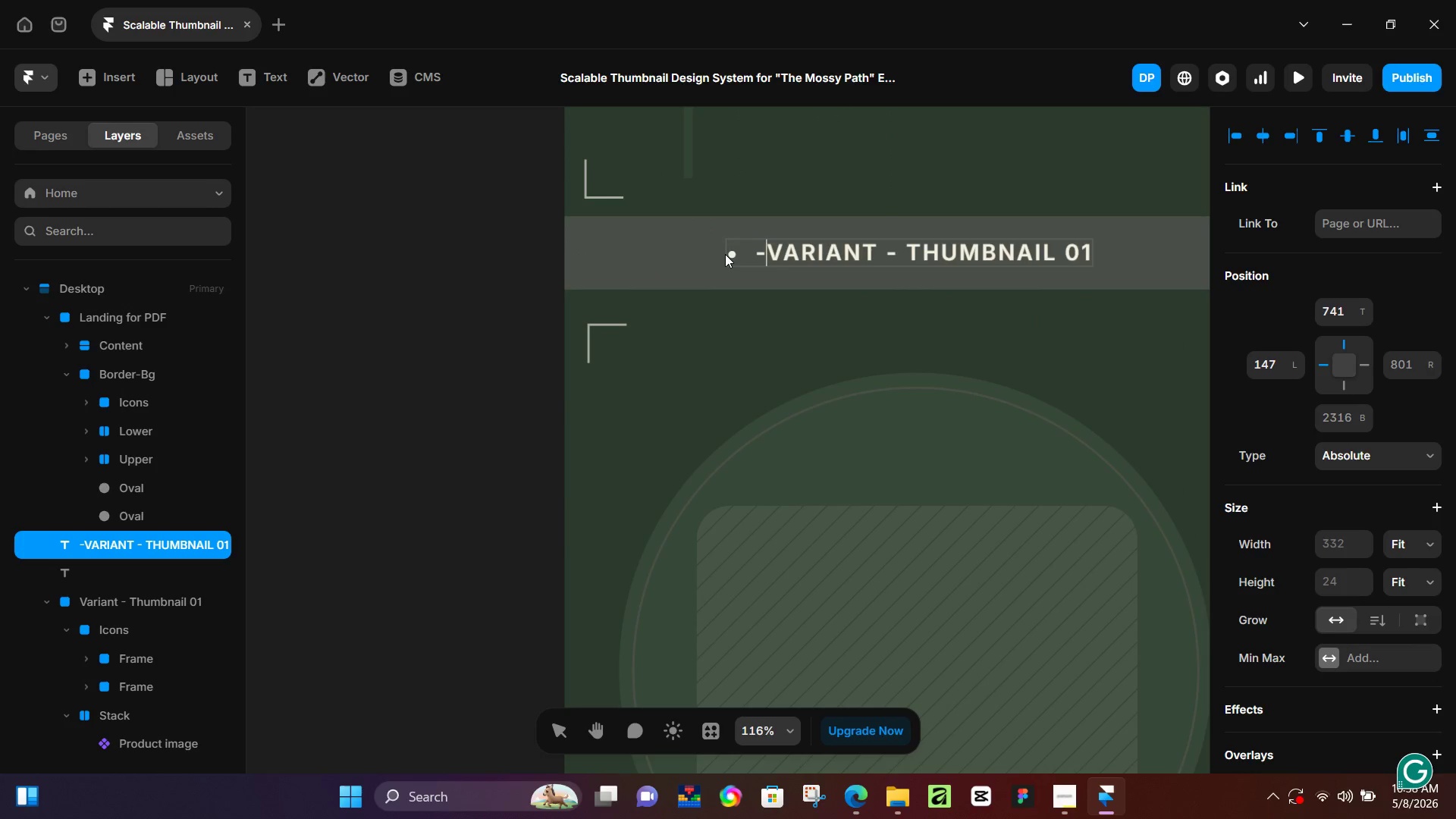 
key(Space)
 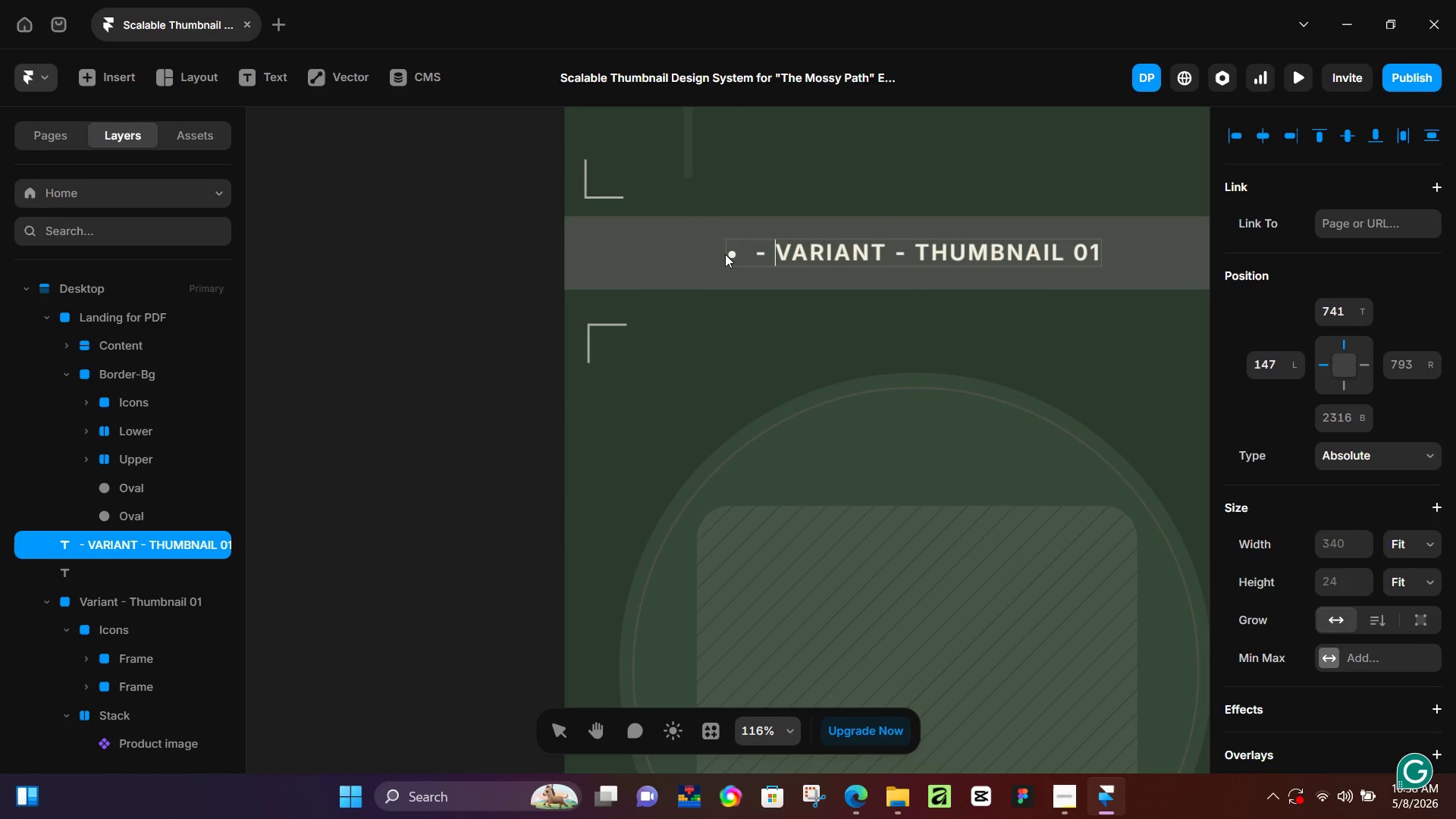 
key(Backspace)
 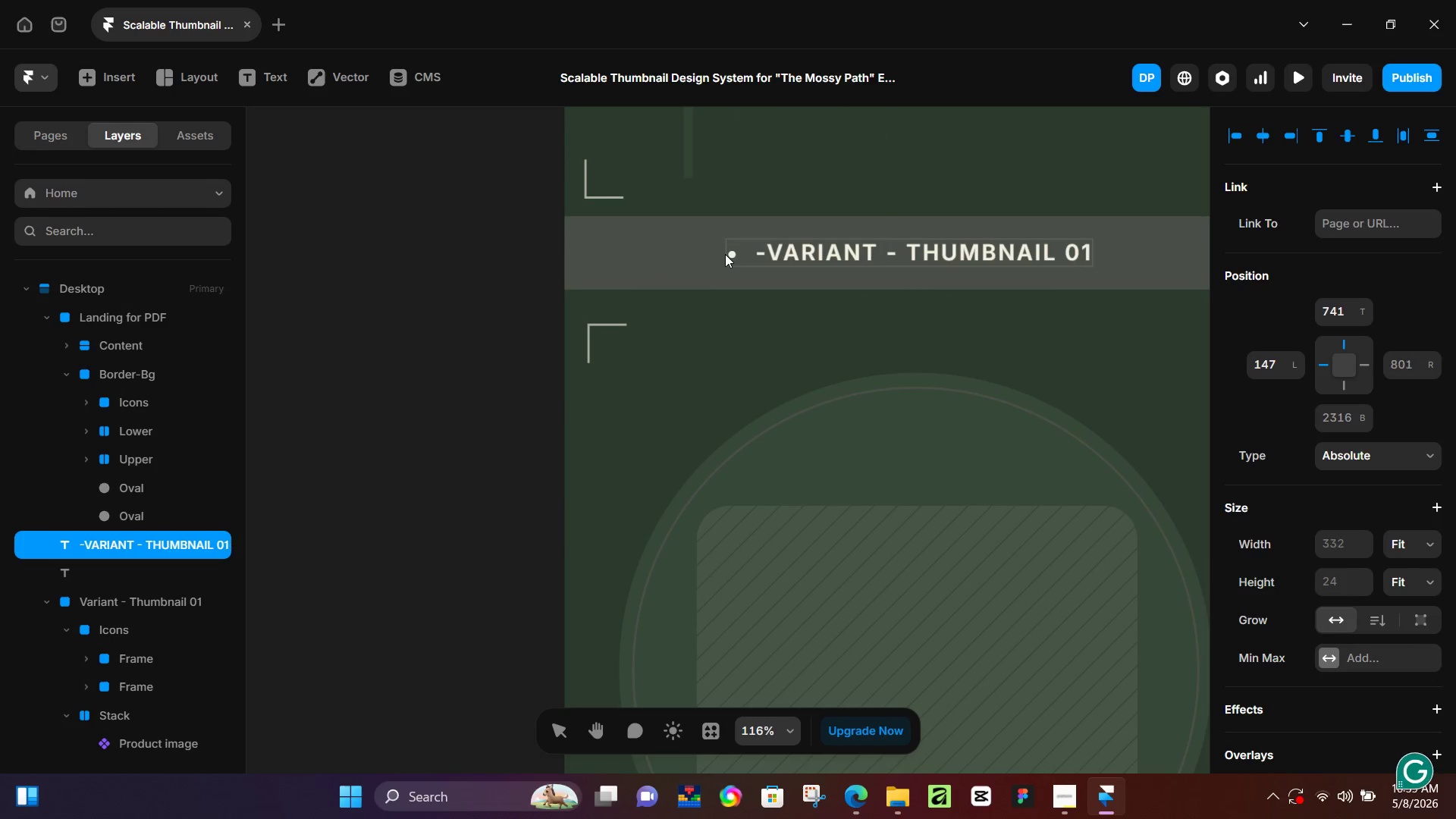 
key(Backspace)
 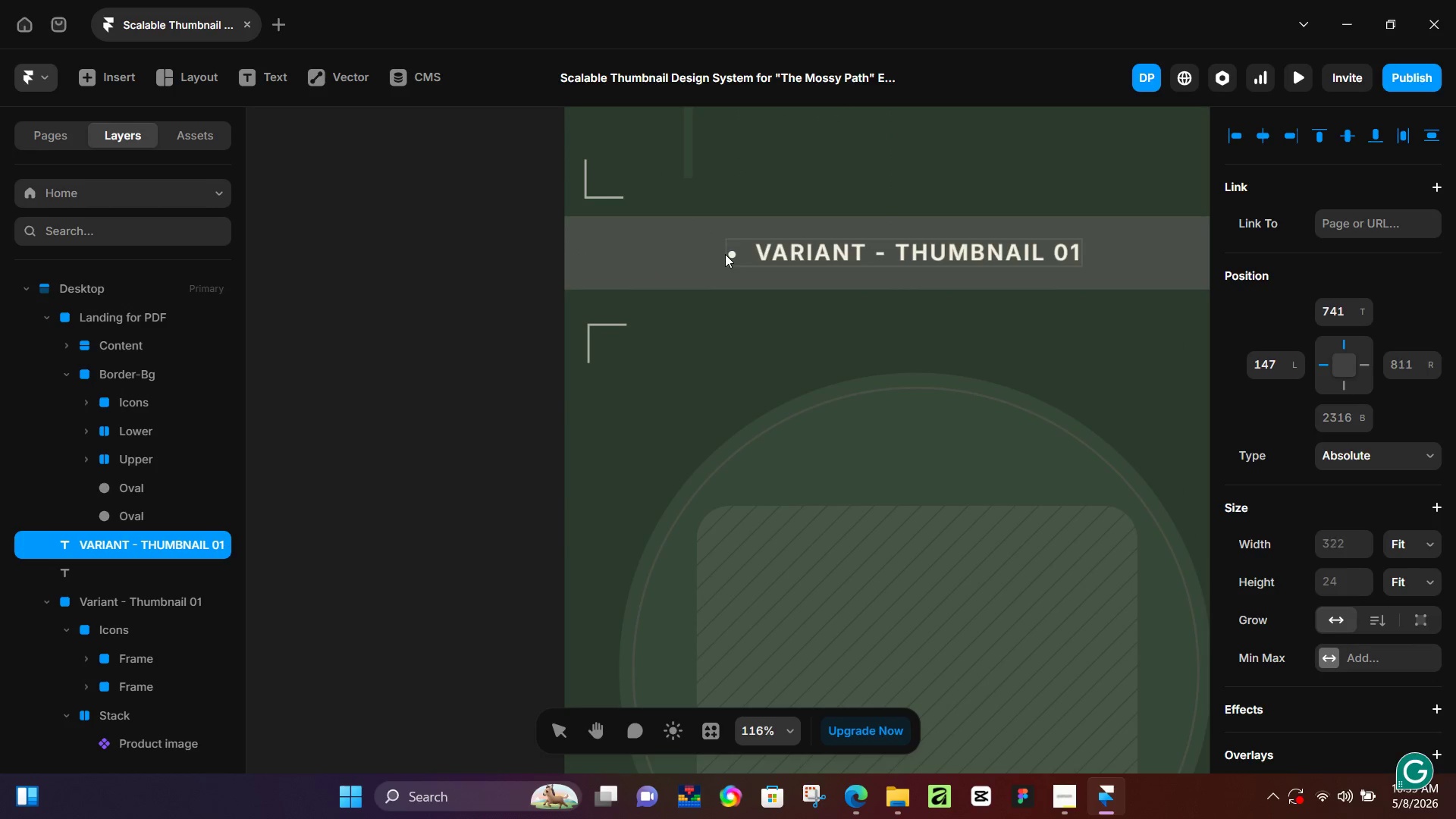 
key(Backspace)
 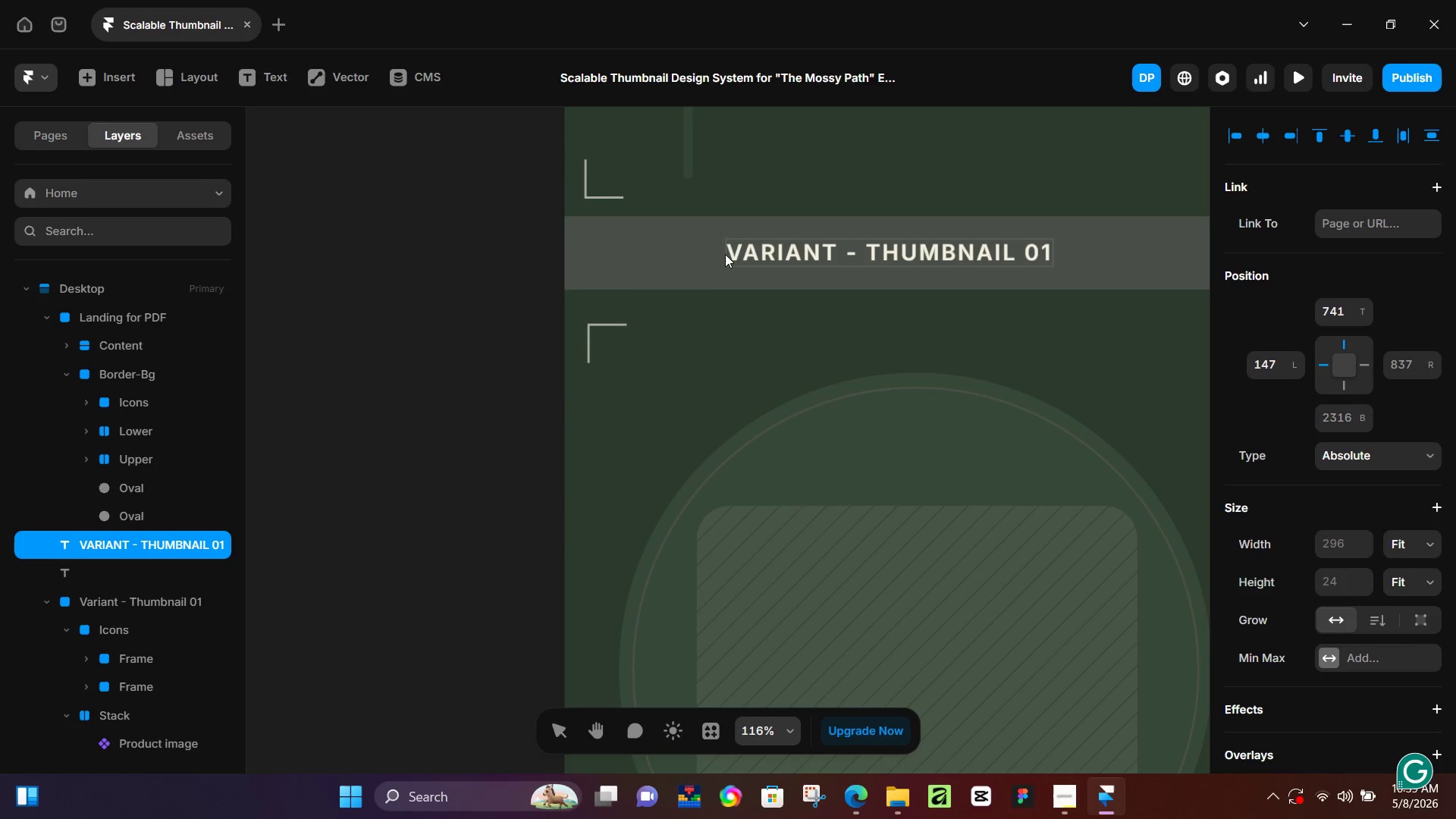 
key(Minus)
 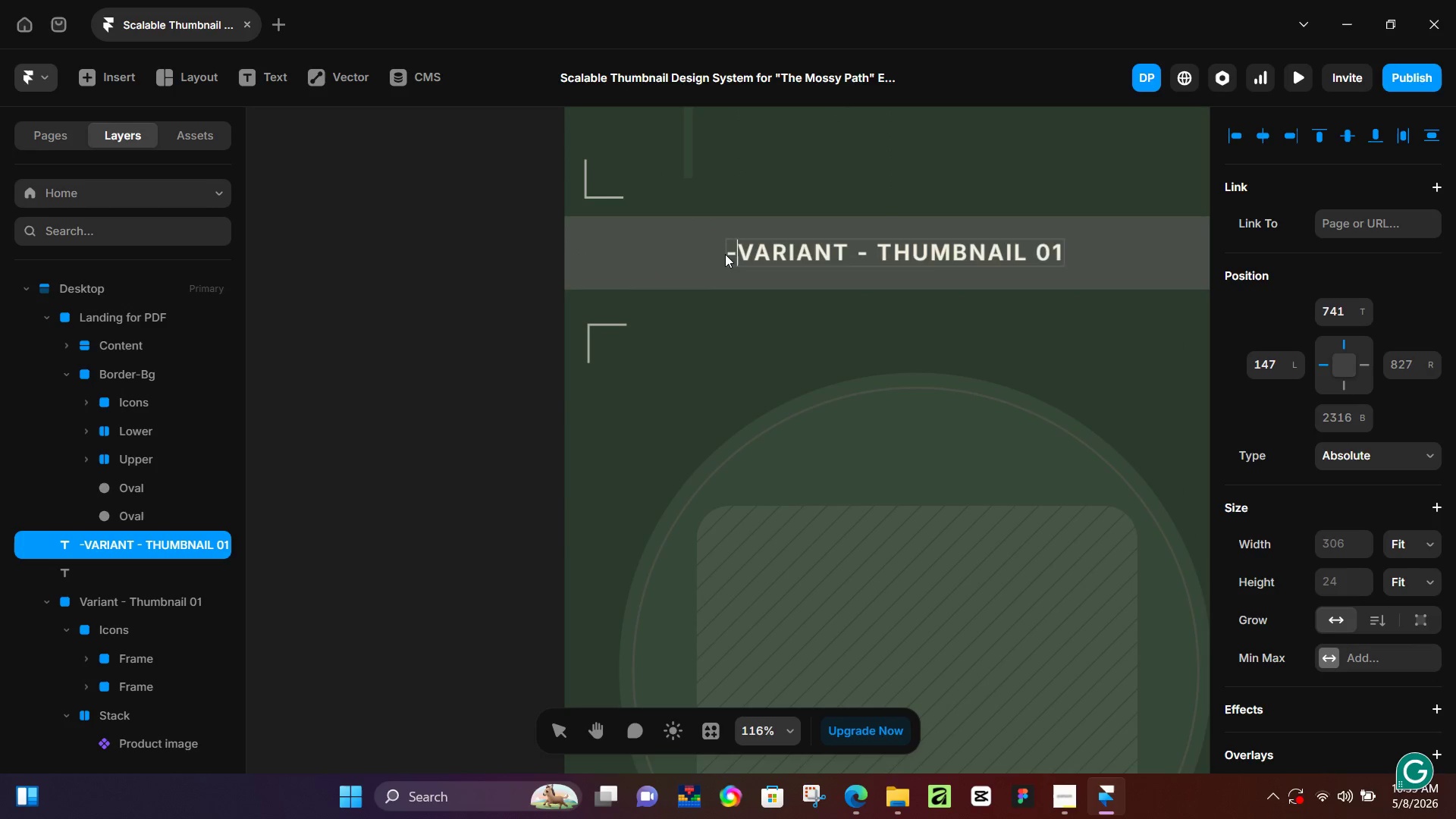 
key(Minus)
 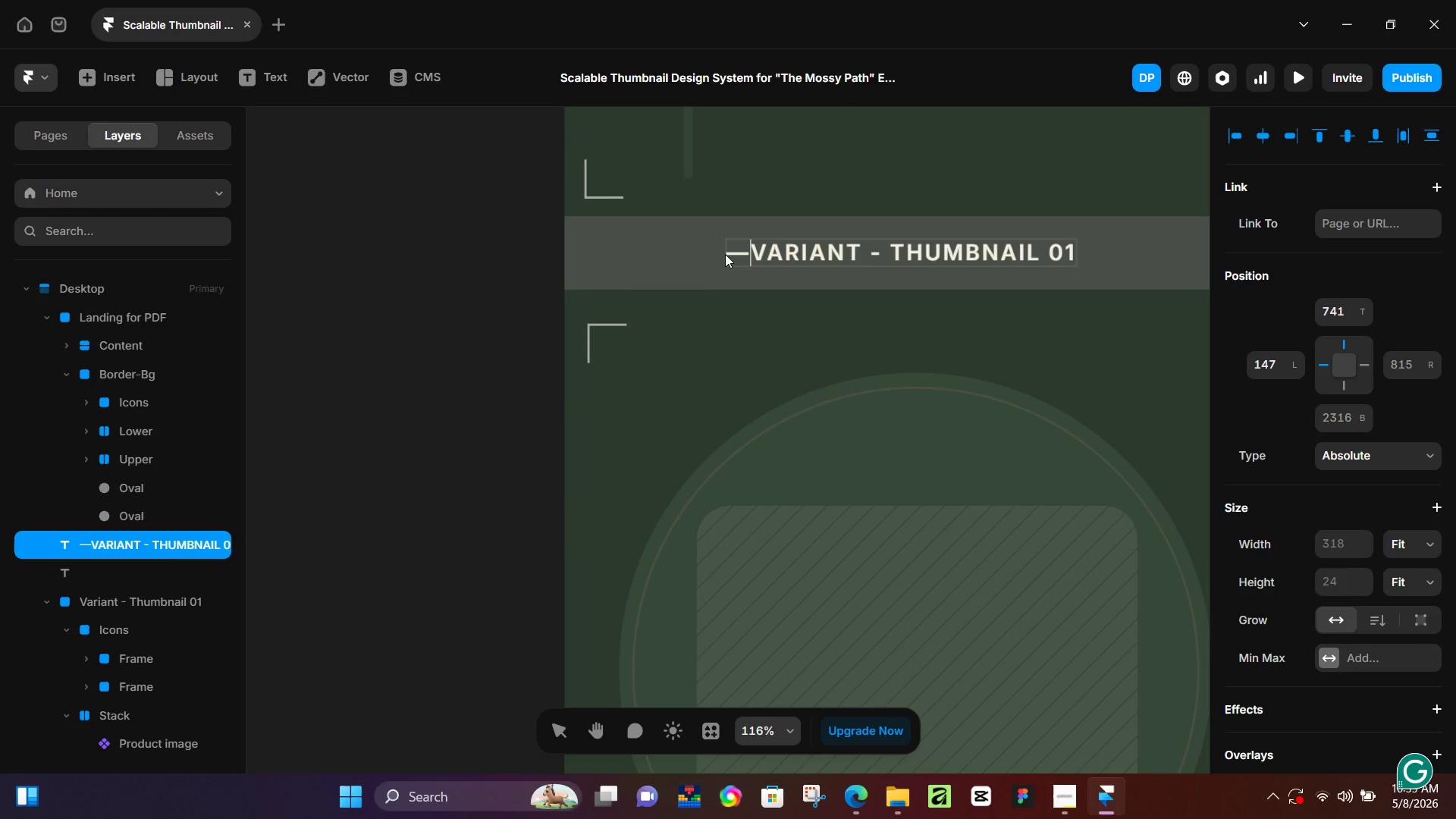 
key(Minus)
 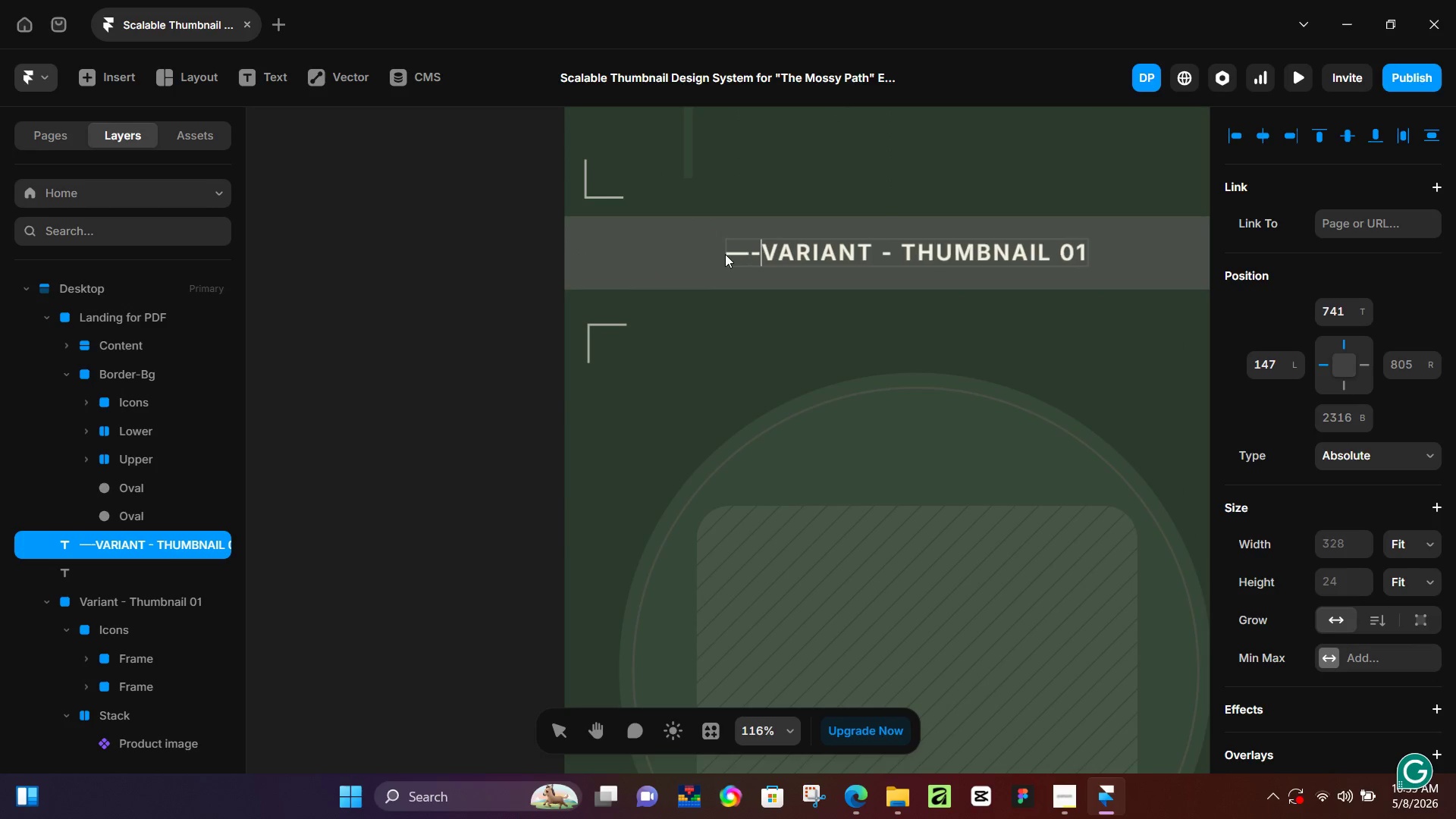 
key(Minus)
 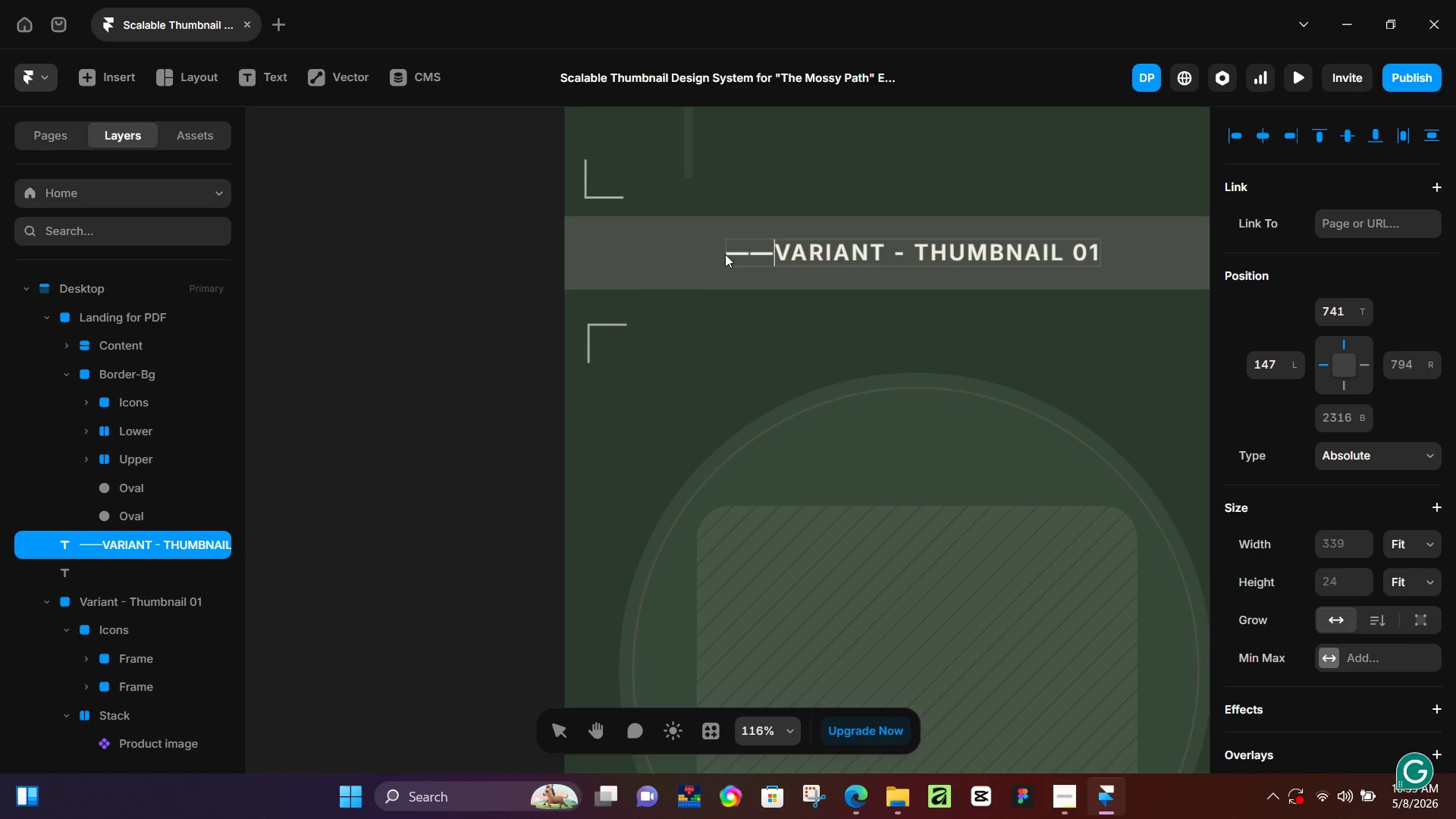 
key(Minus)
 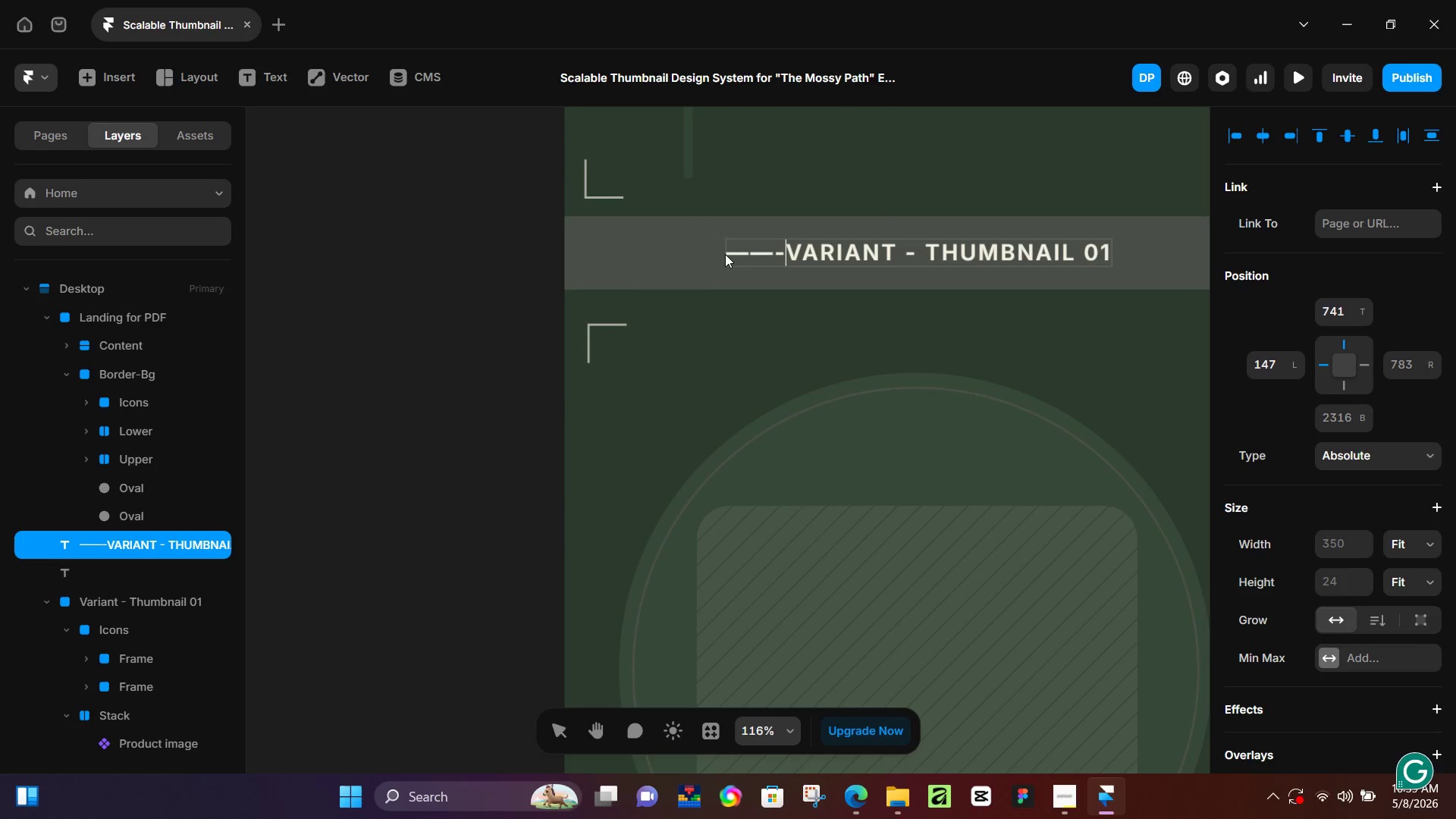 
key(Backspace)
 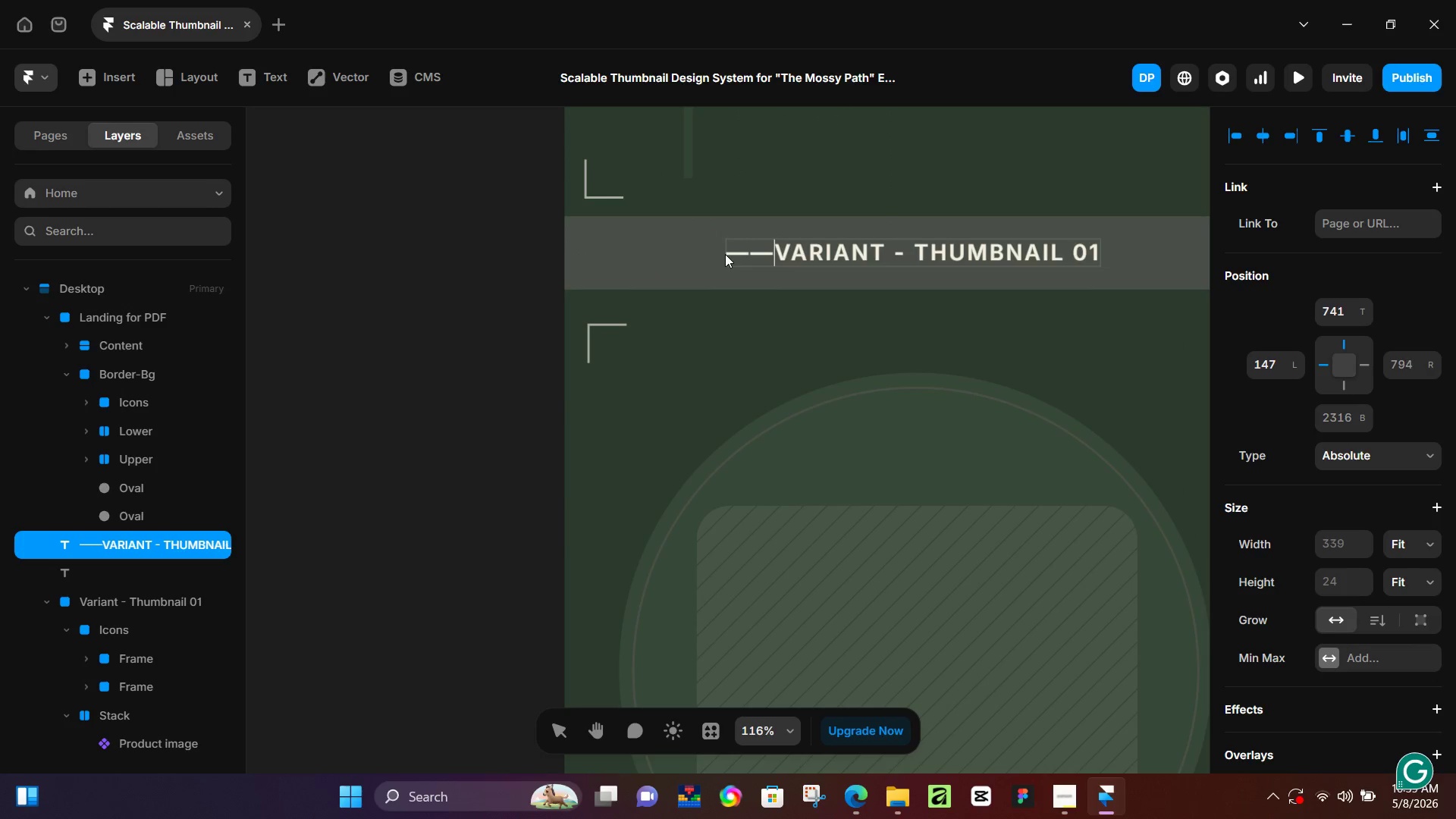 
key(Backspace)
 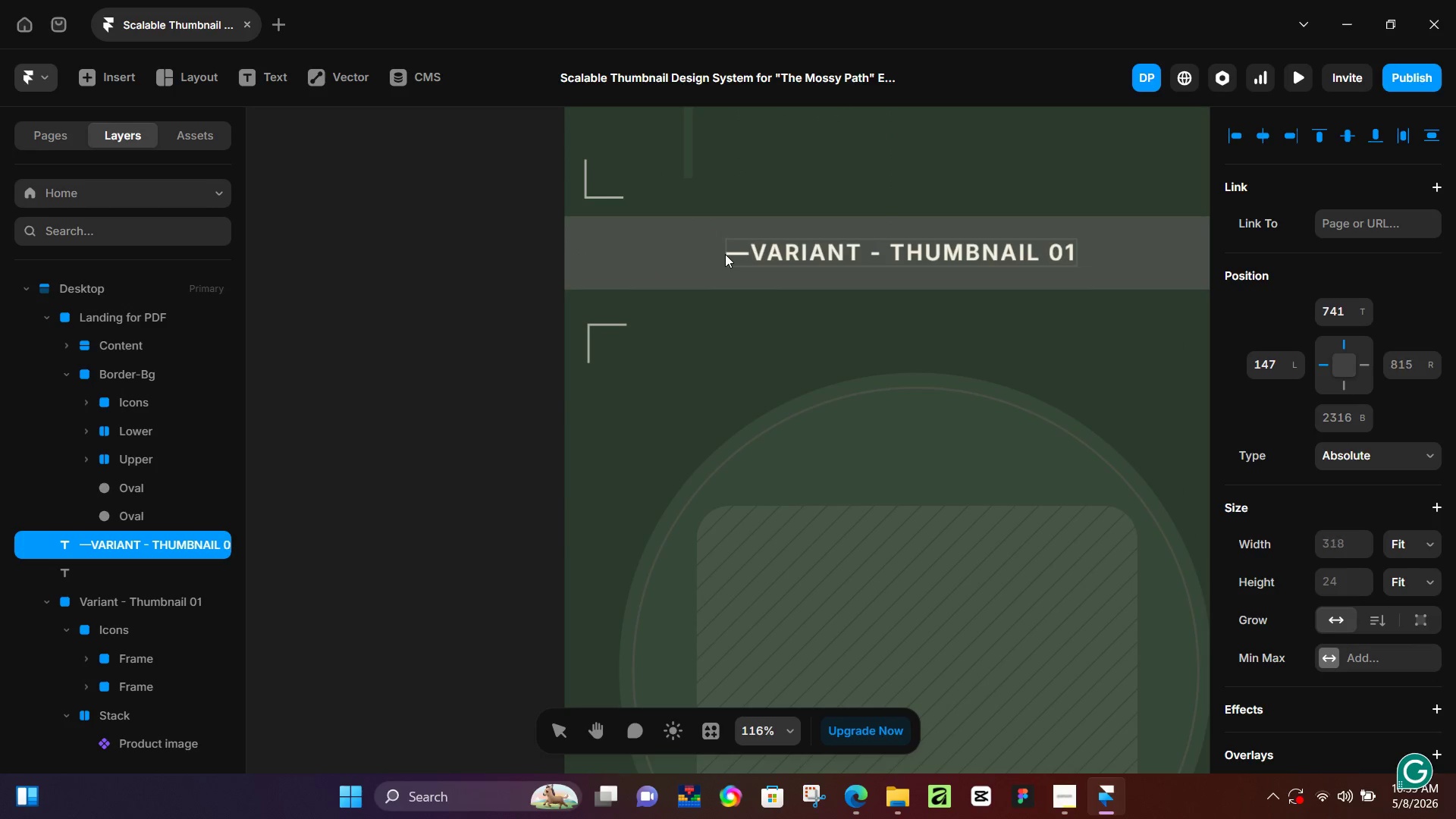 
key(Backspace)
 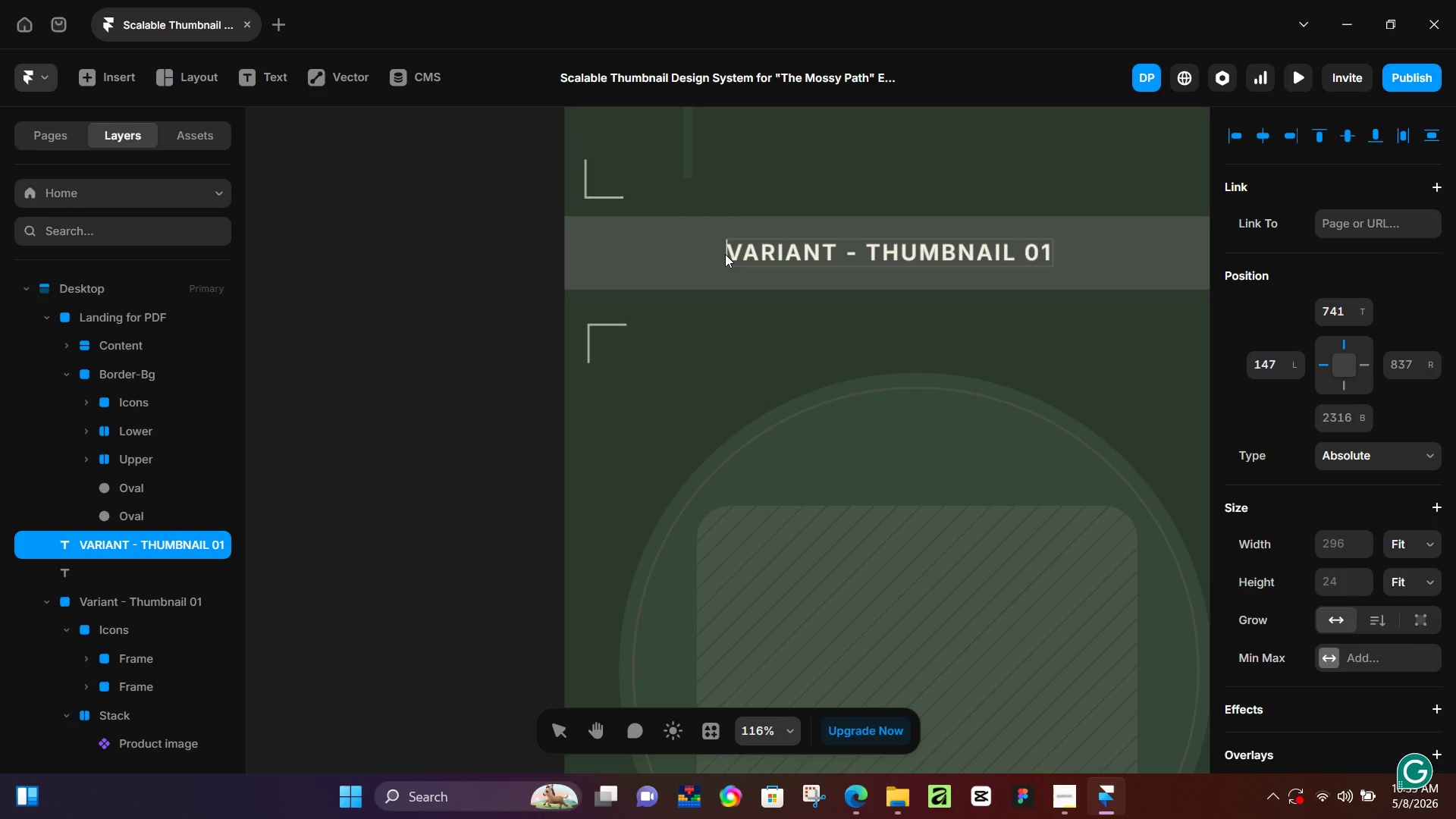 
key(Minus)
 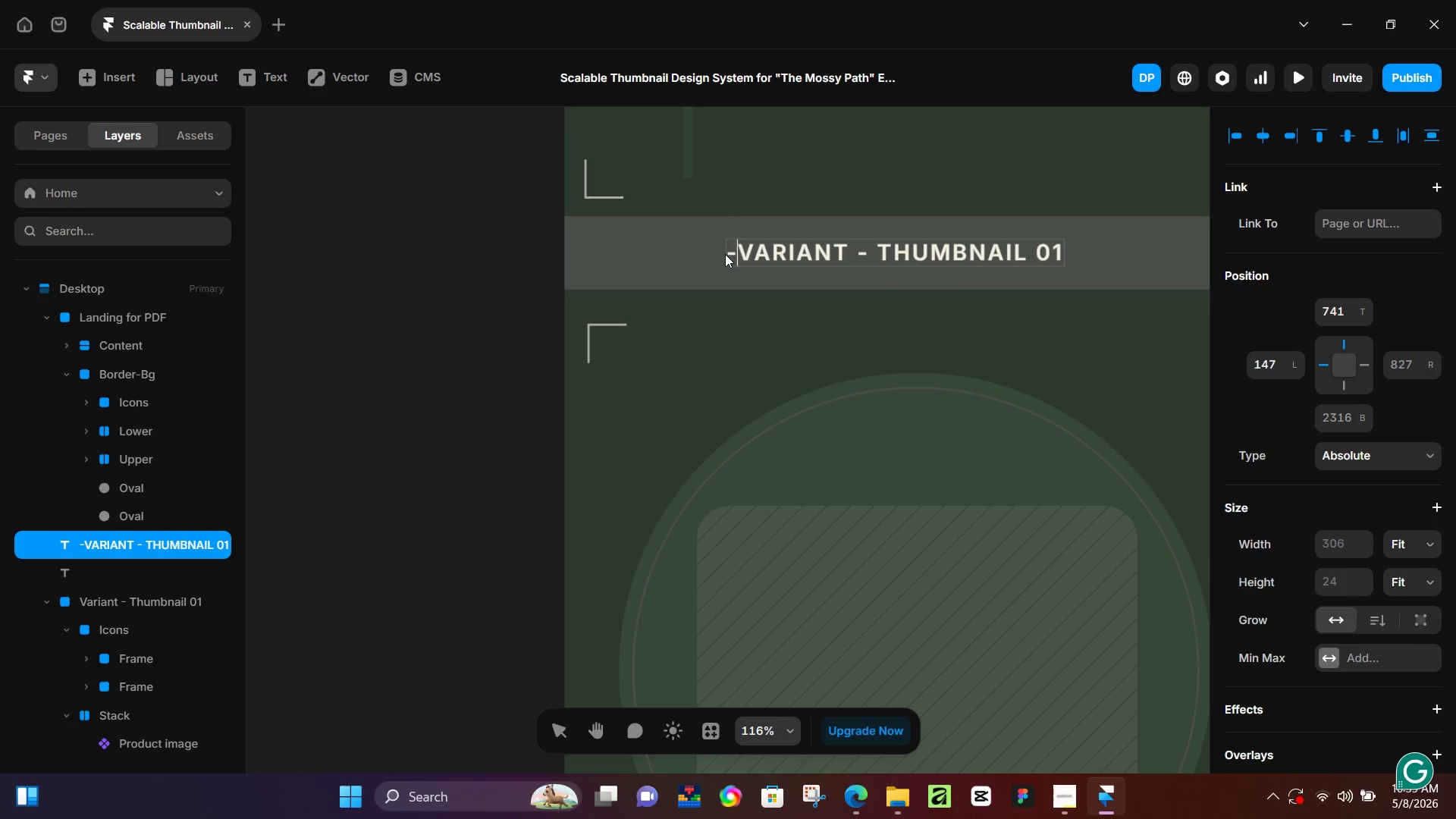 
key(Minus)
 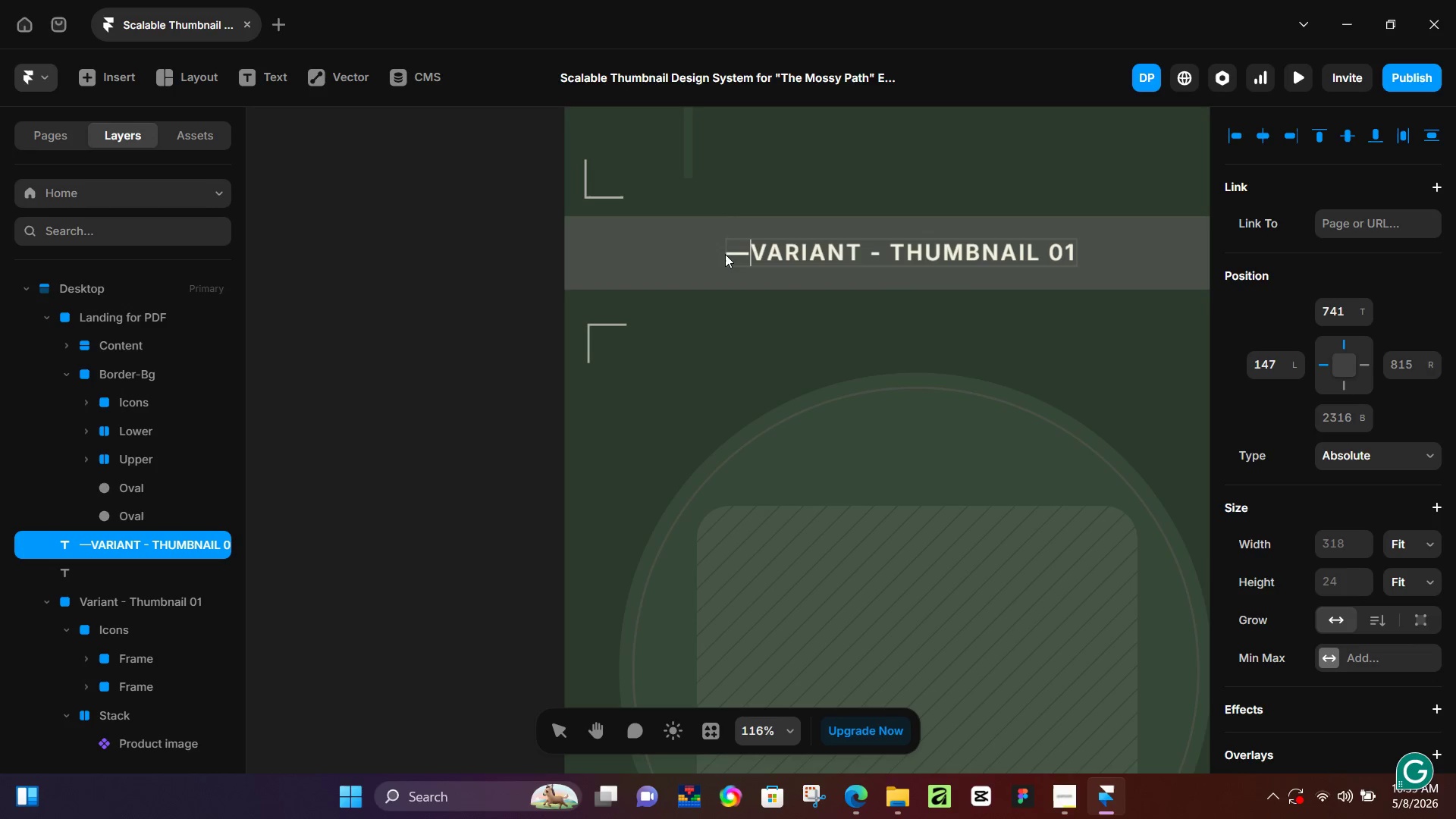 
key(Shift+Minus)
 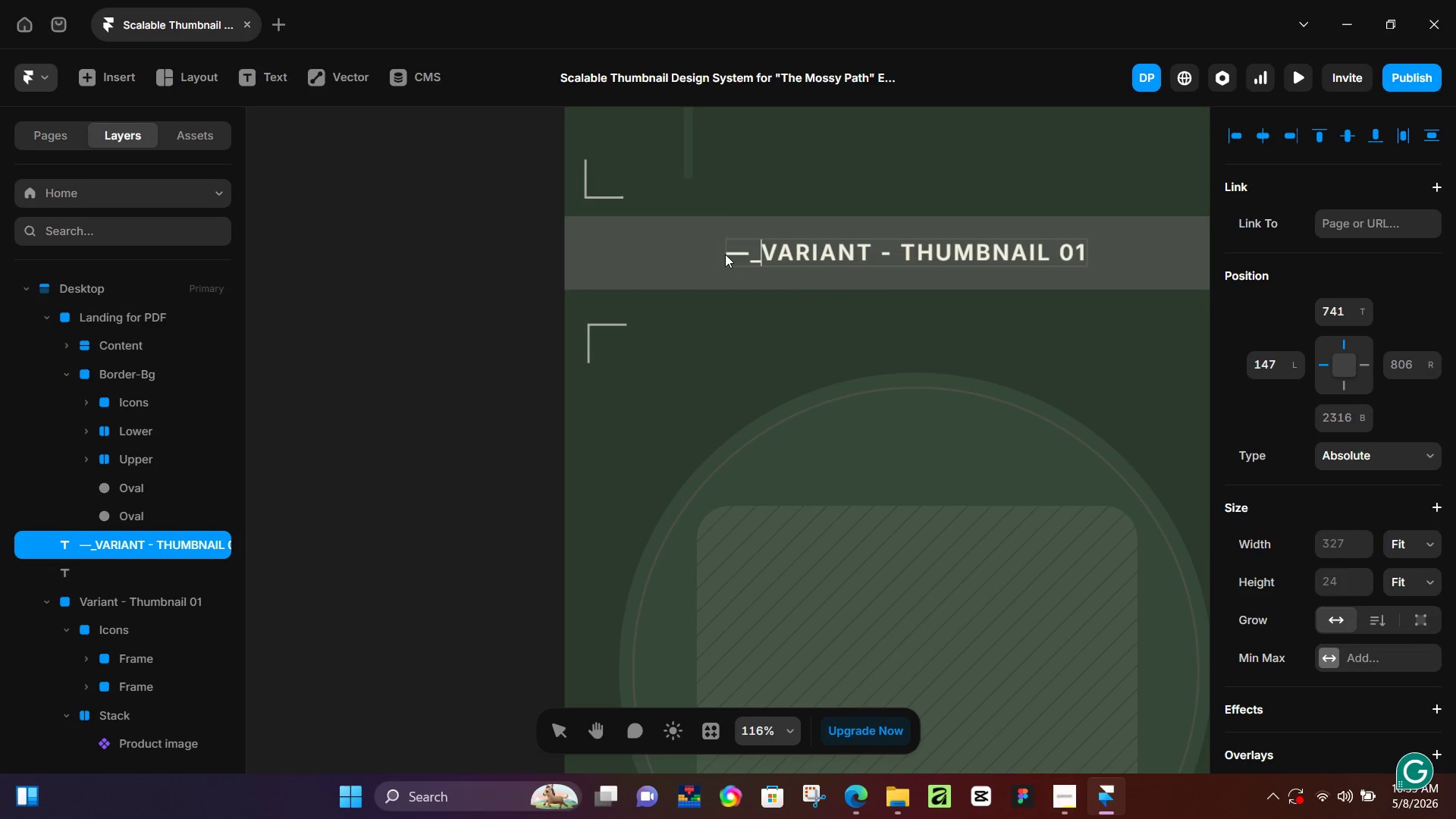 
key(Backspace)
 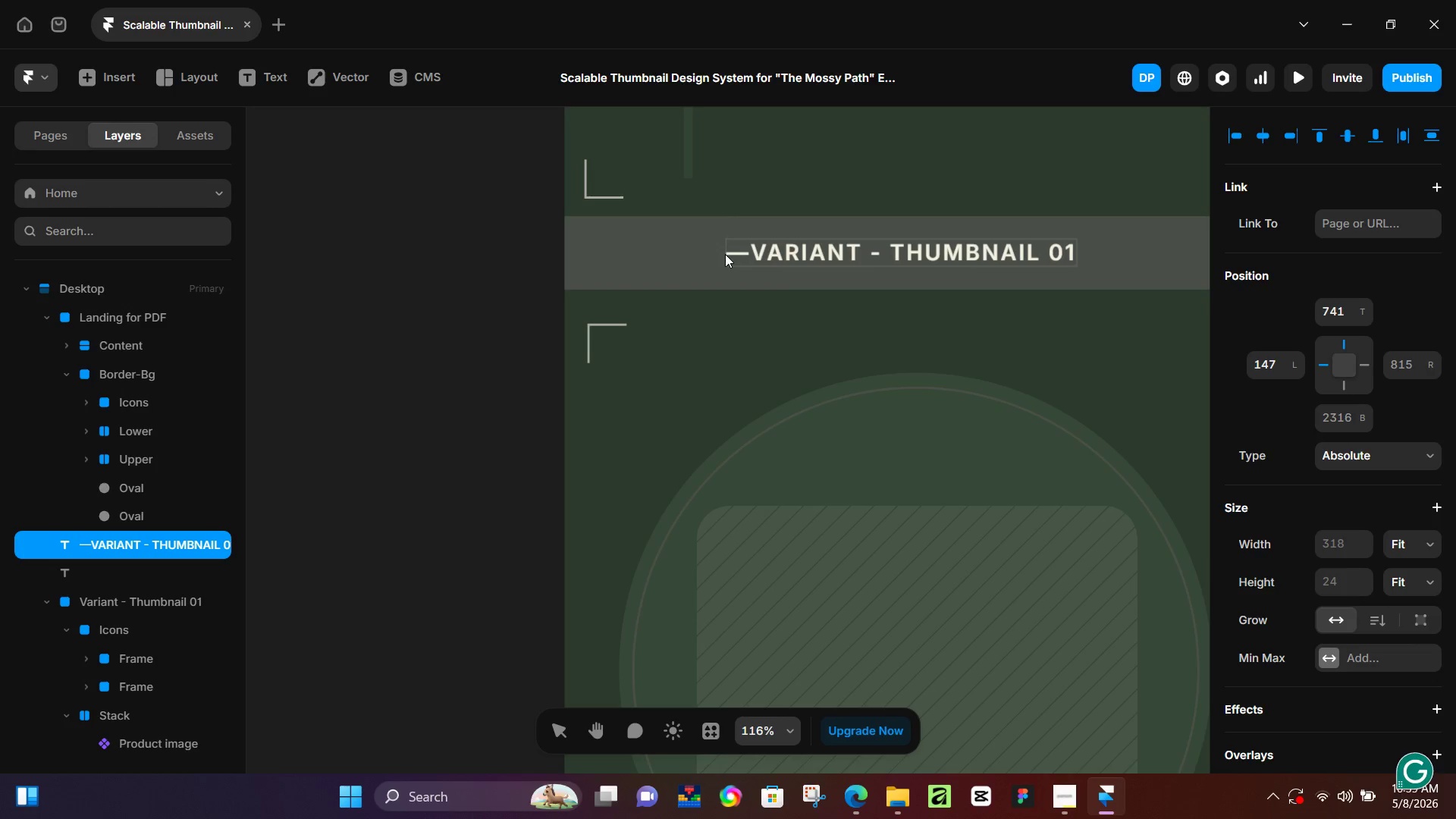 
key(Minus)
 